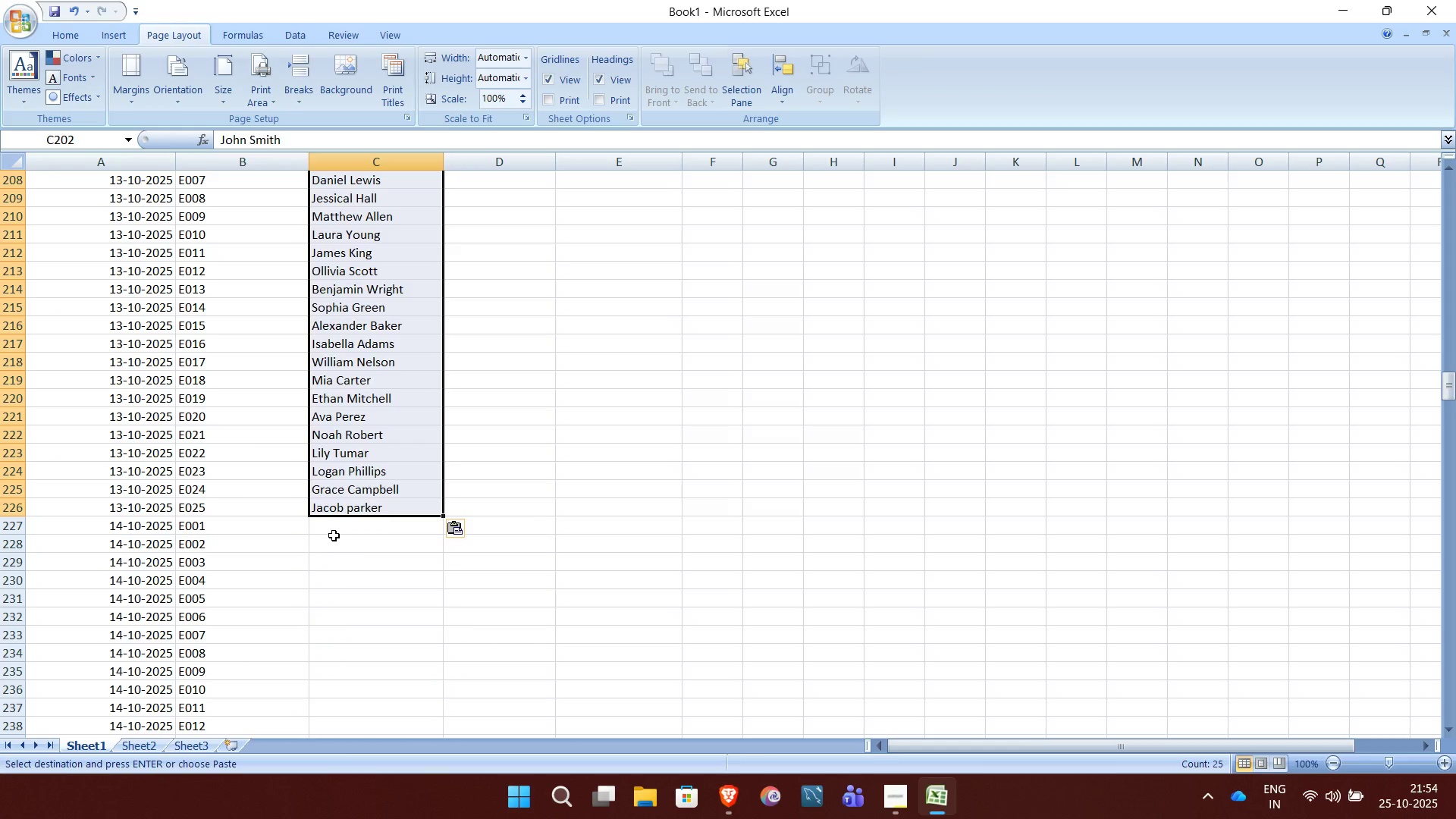 
left_click([334, 535])
 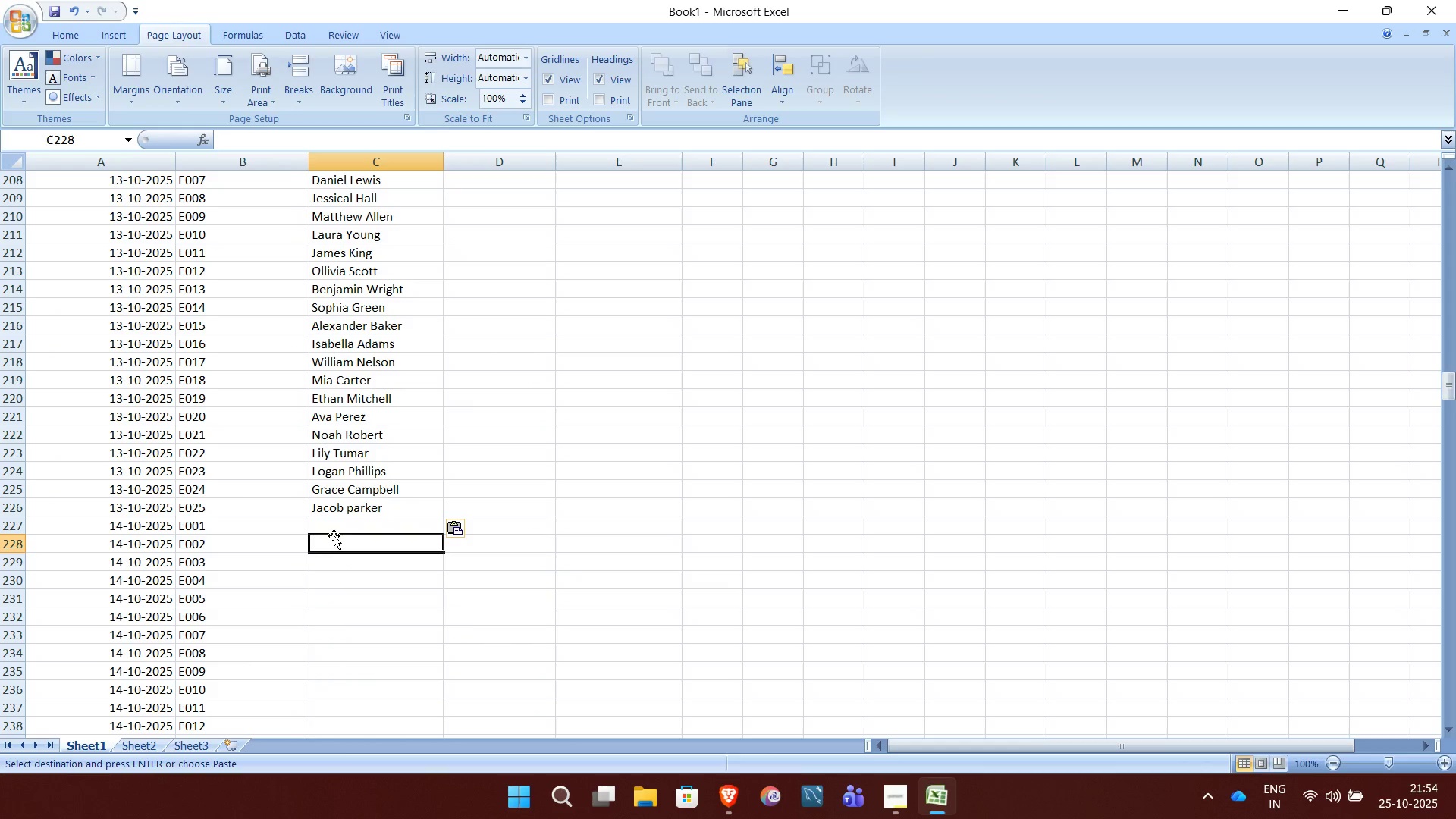 
key(Control+V)
 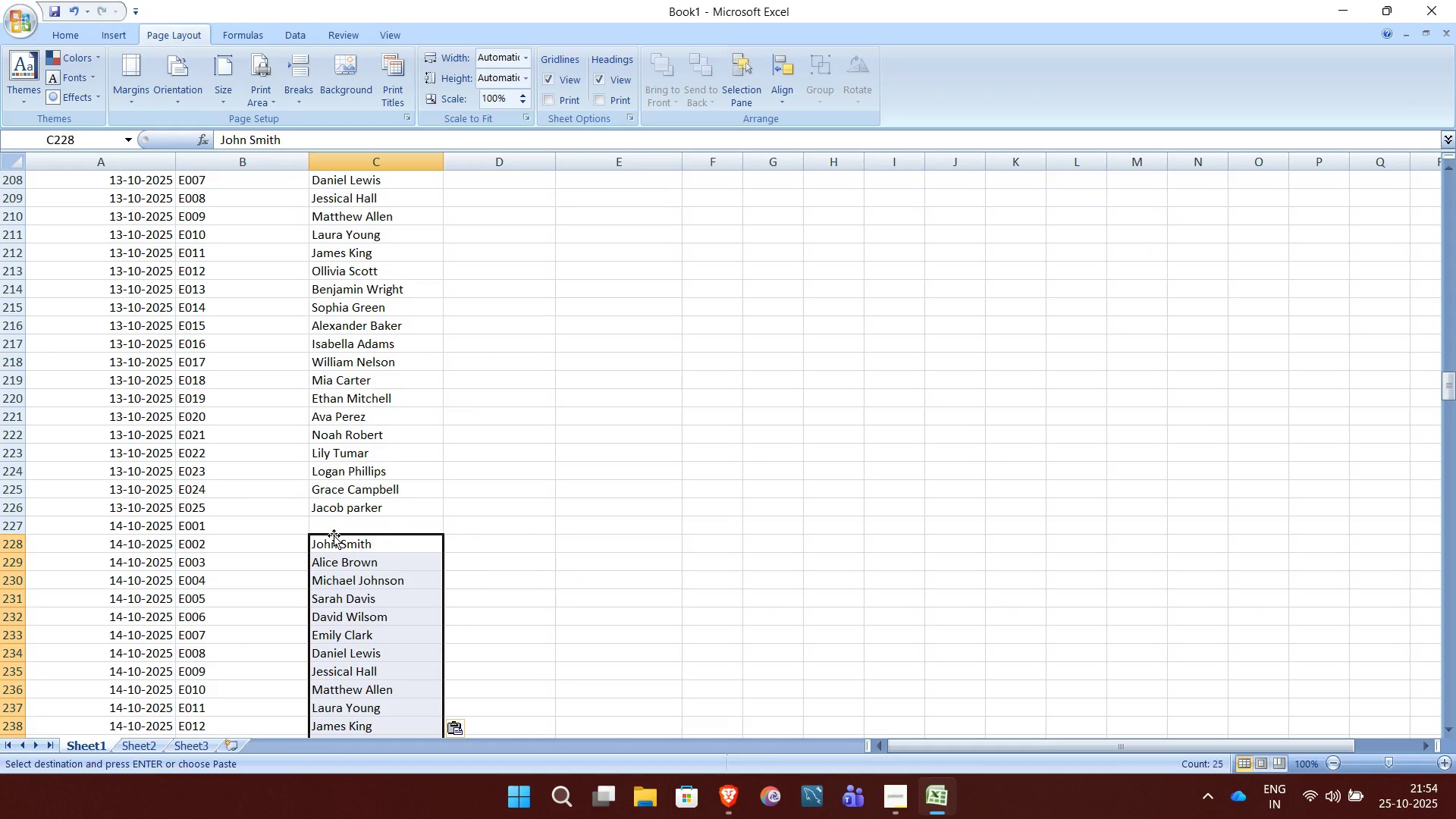 
scroll: coordinate [334, 535], scroll_direction: down, amount: 3.0
 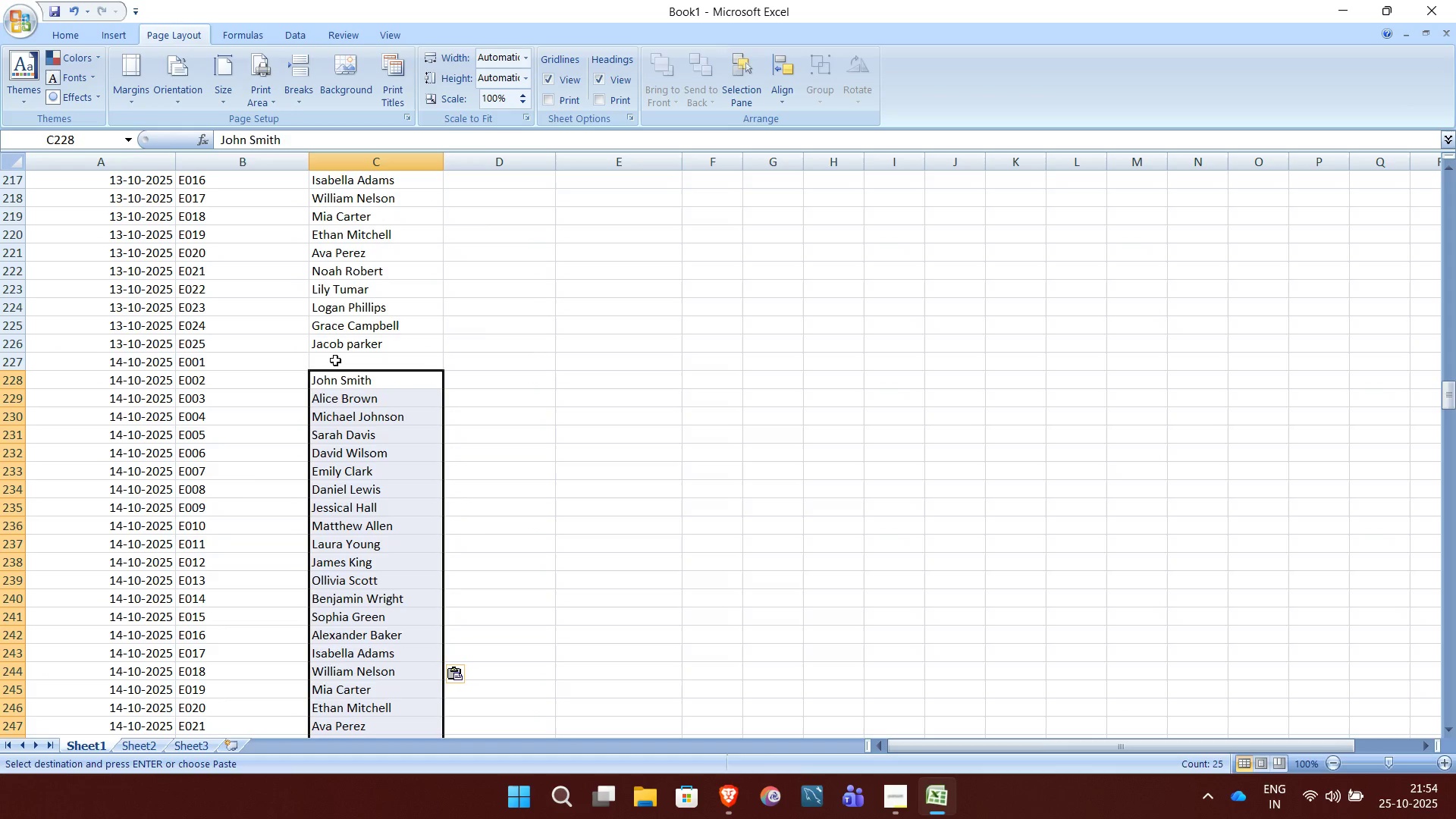 
left_click([335, 360])
 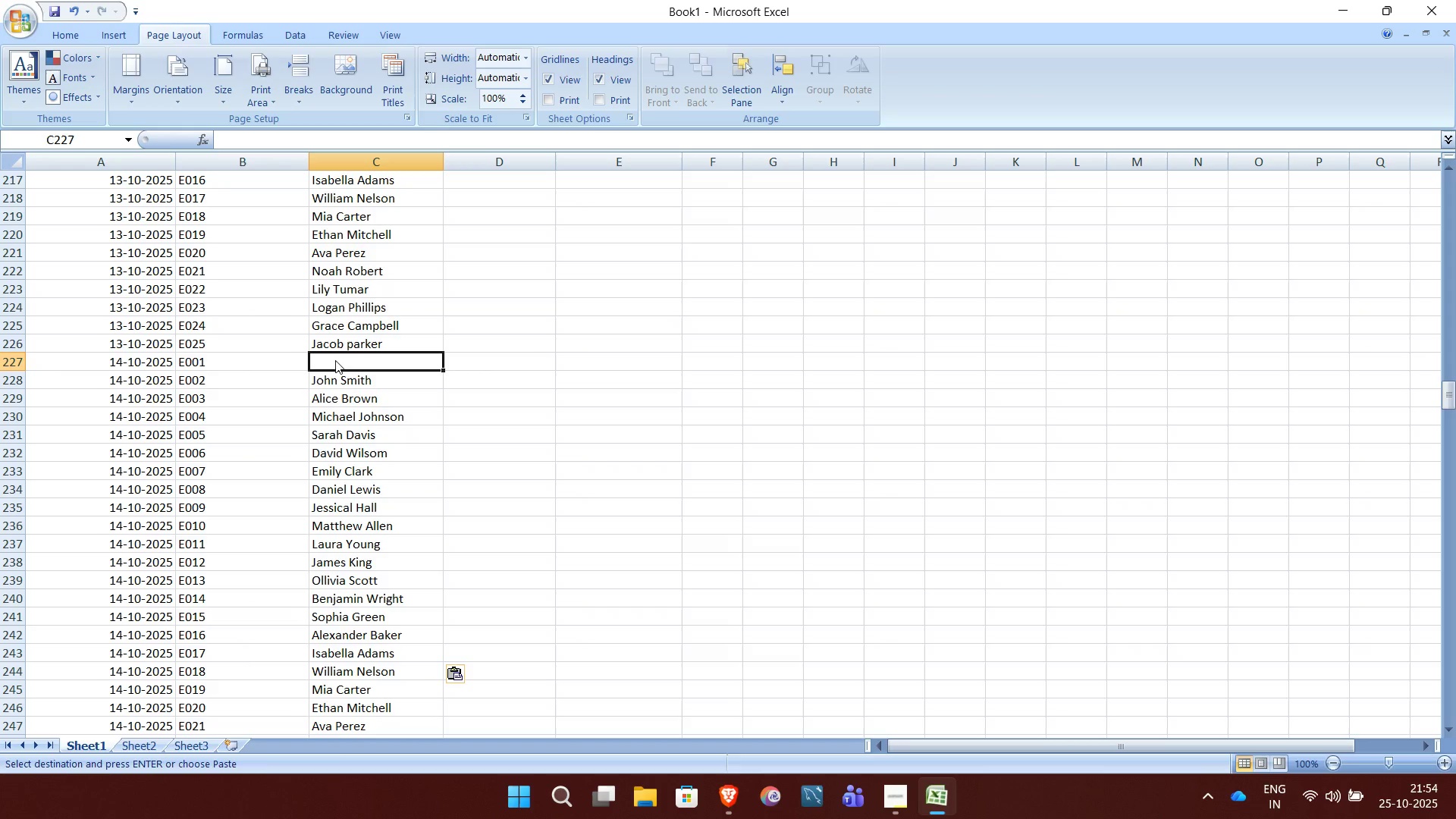 
key(Control+V)
 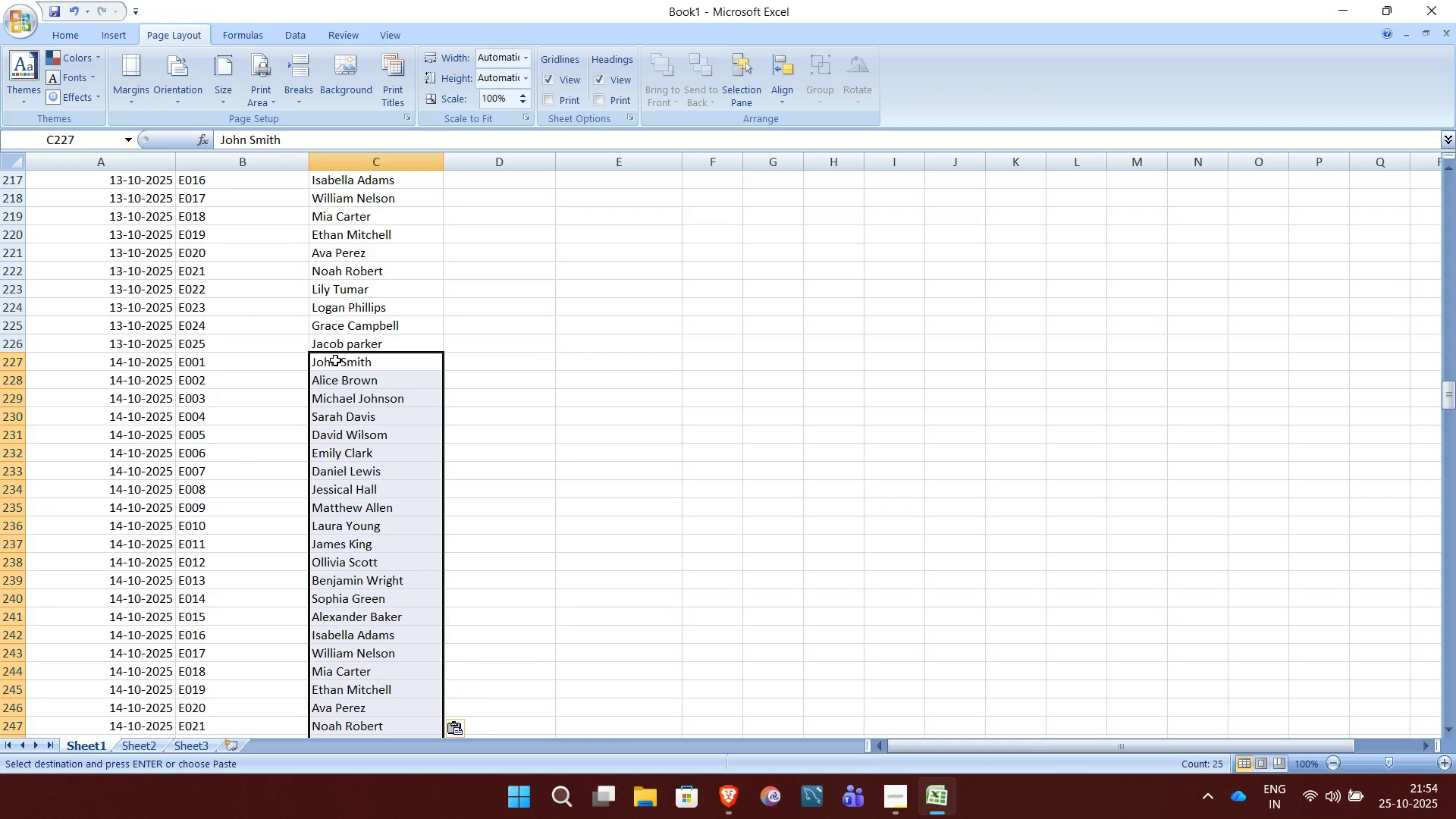 
scroll: coordinate [335, 360], scroll_direction: none, amount: 0.0
 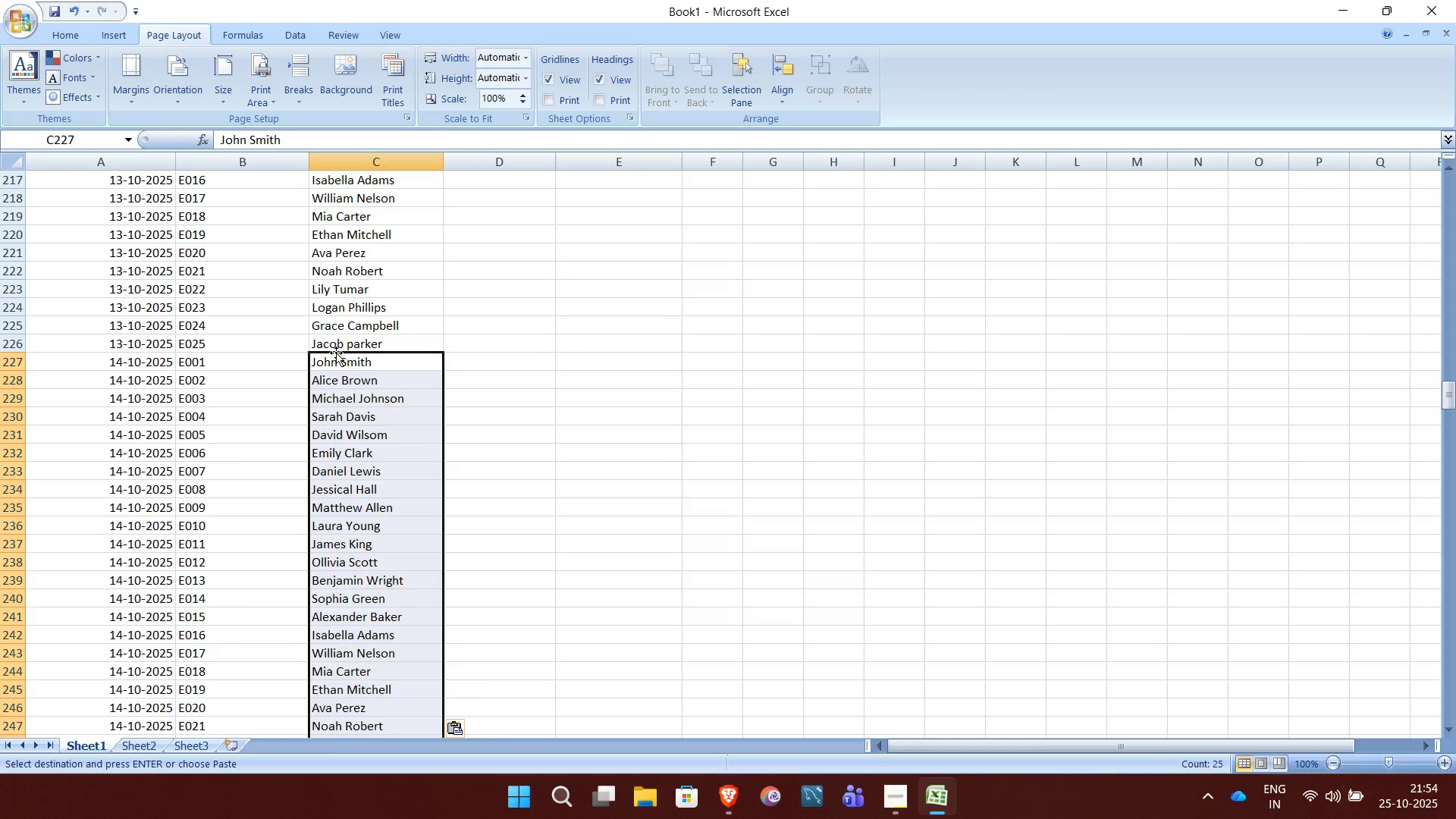 
scroll: coordinate [336, 353], scroll_direction: down, amount: 1.0
 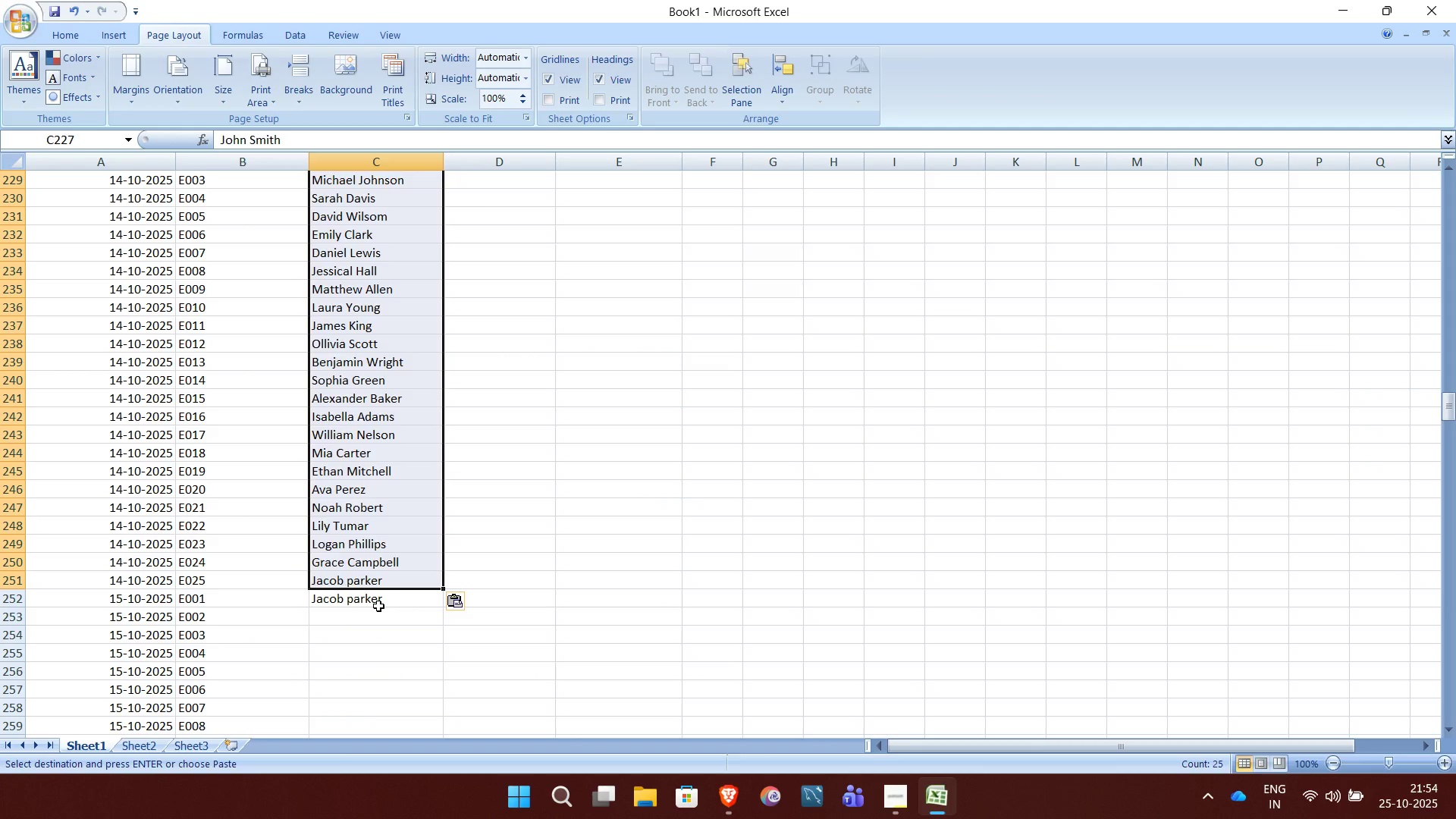 
wait(8.19)
 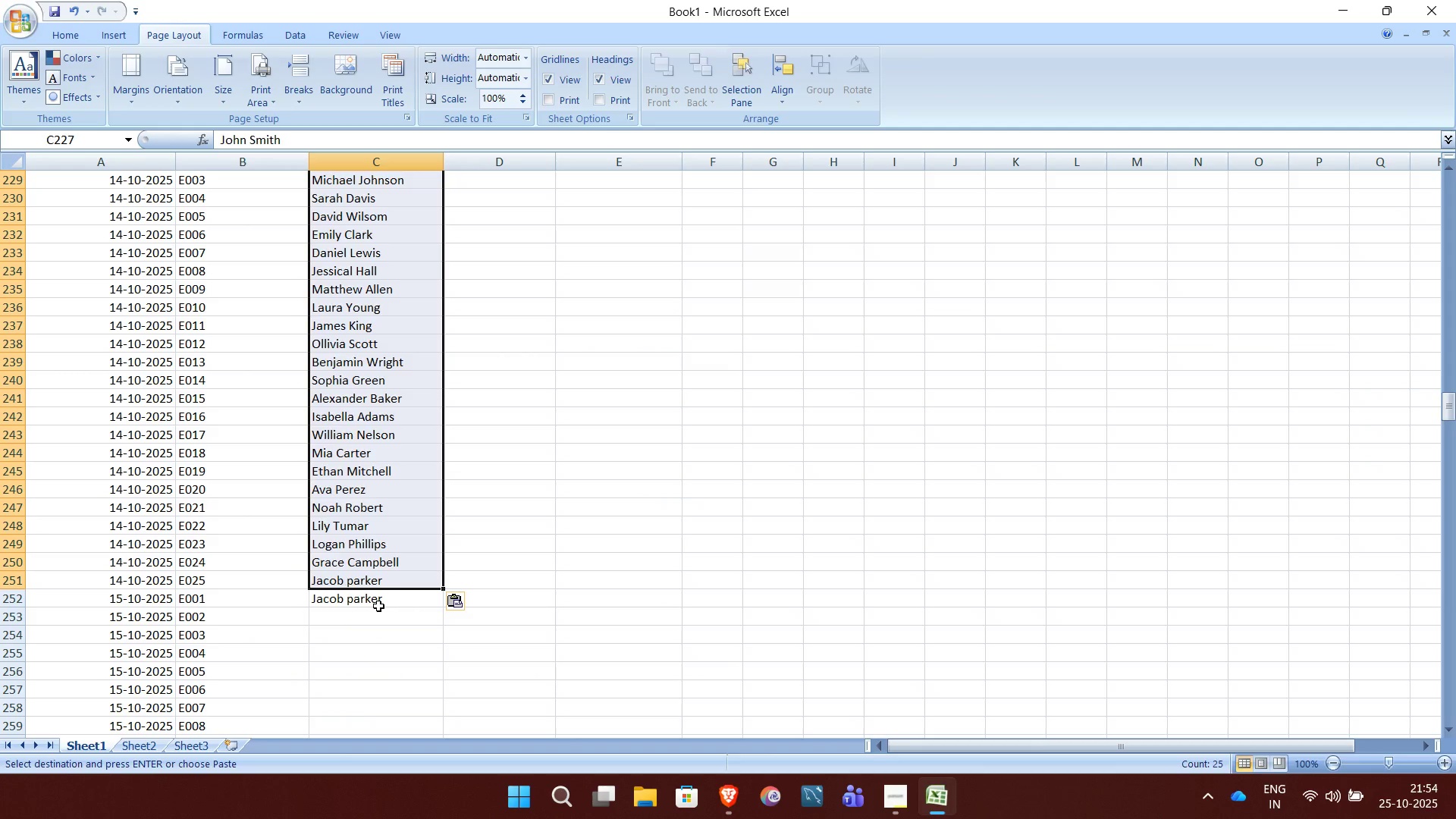 
scroll: coordinate [262, 420], scroll_direction: up, amount: 1.0
 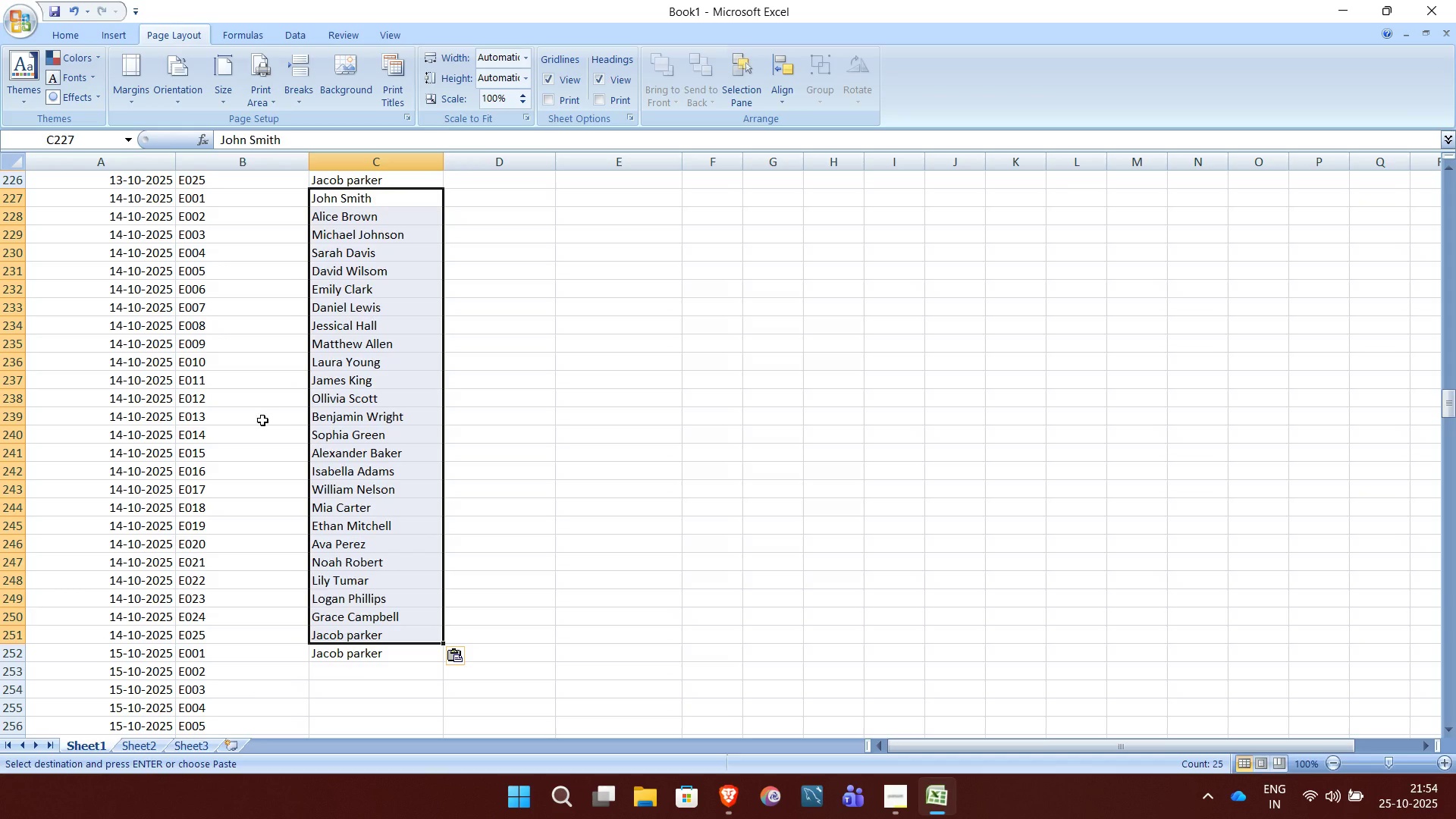 
key(Backspace)
 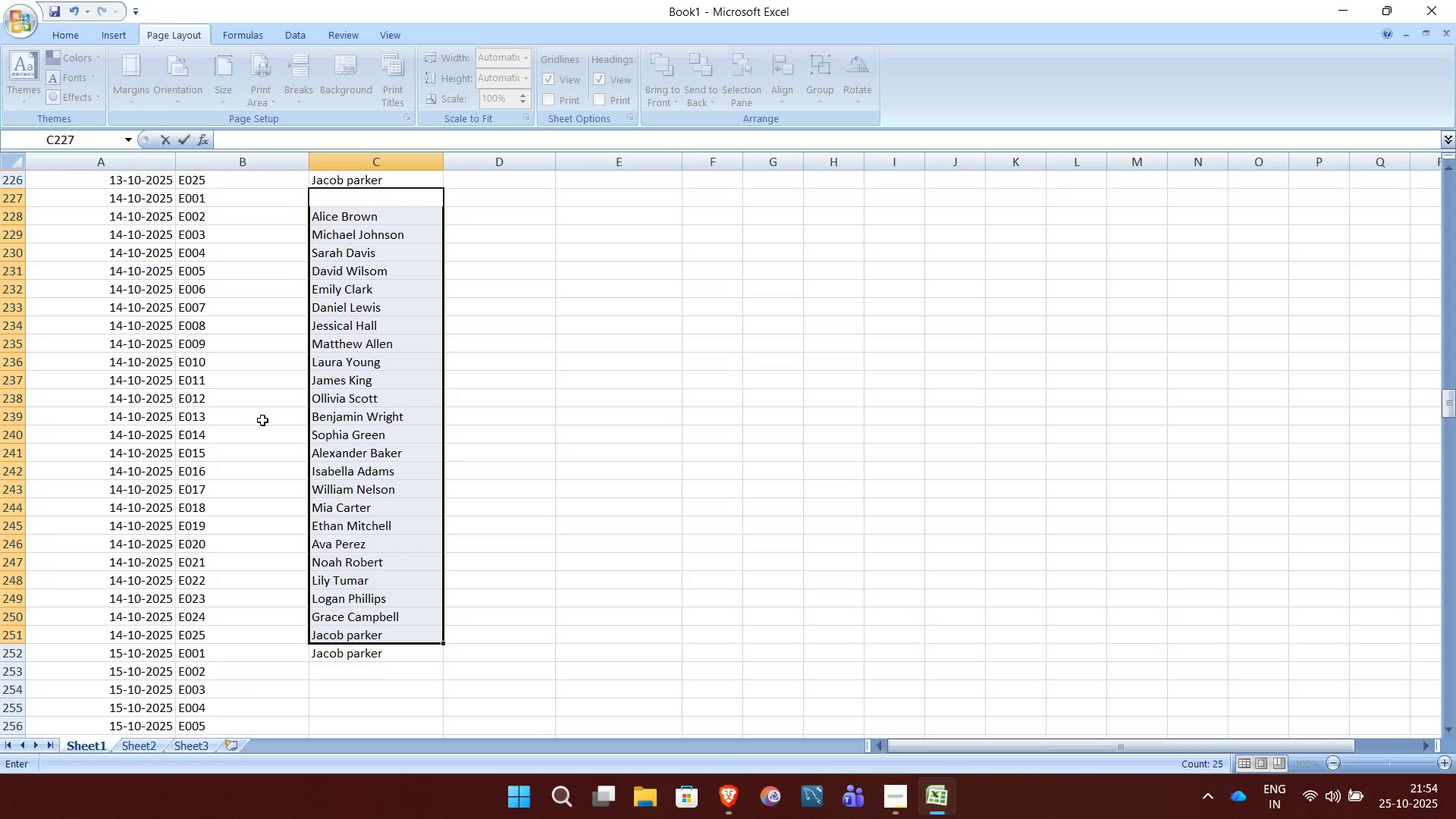 
key(ArrowDown)
 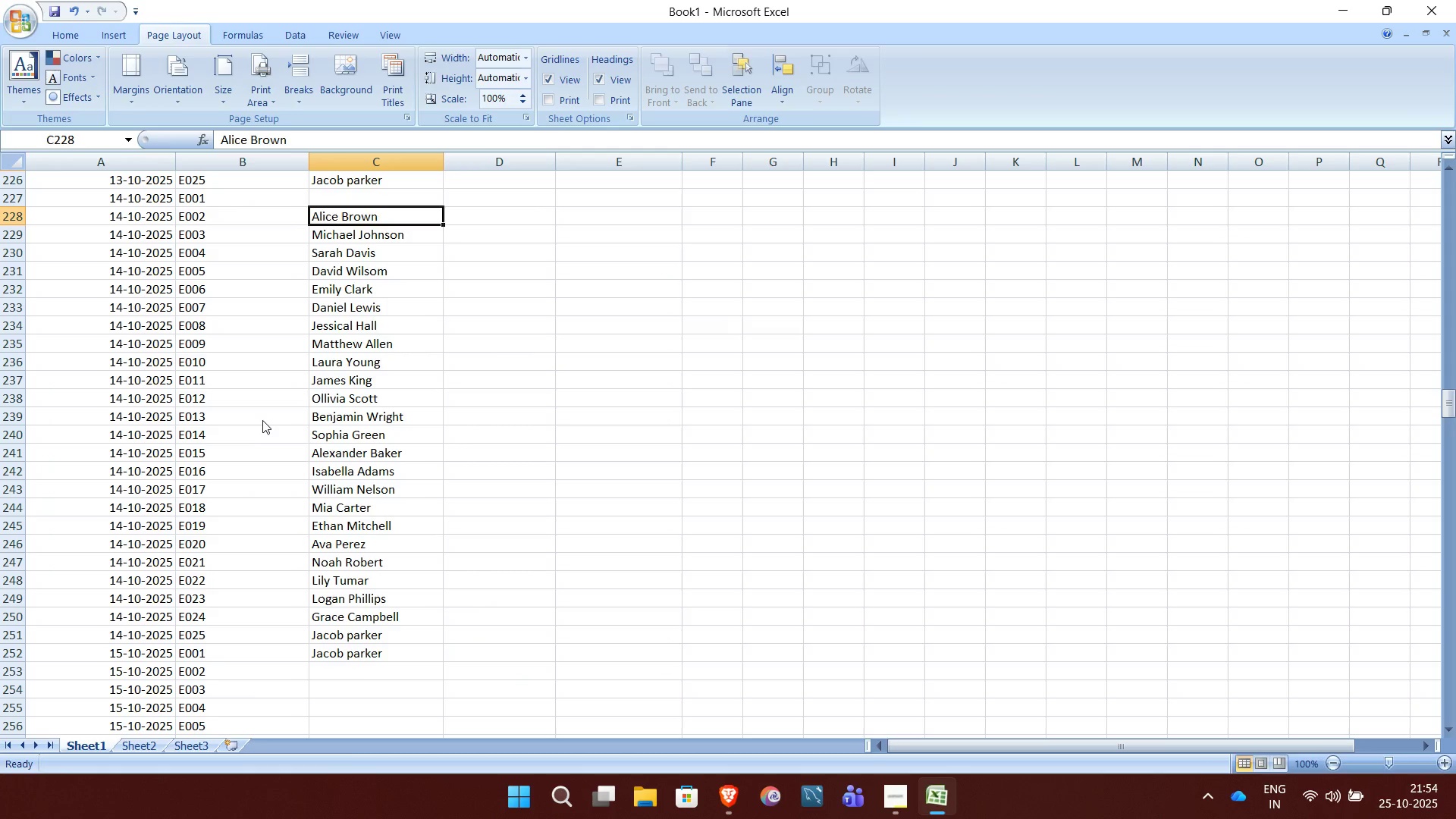 
key(Backspace)
 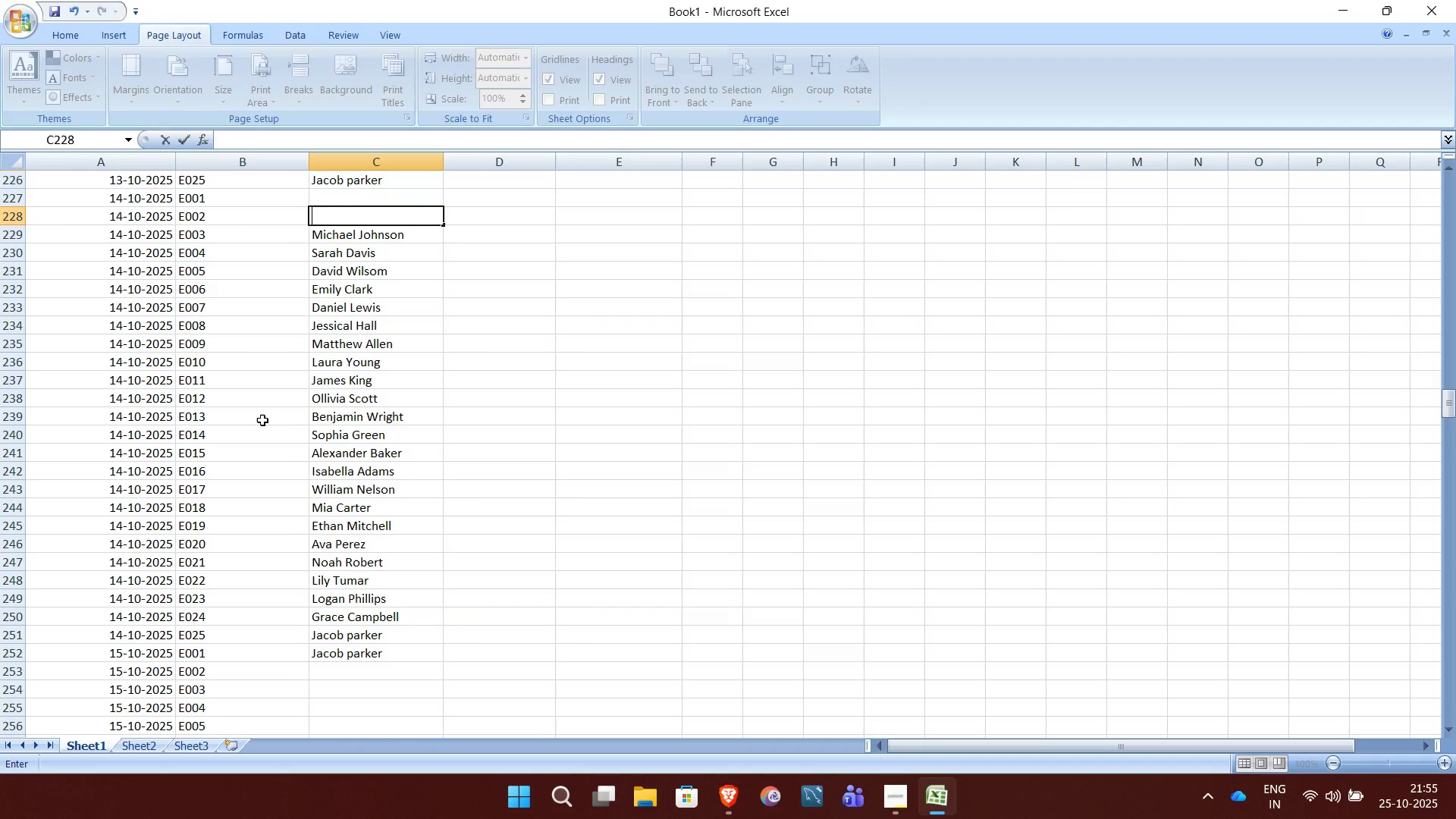 
key(ArrowDown)
 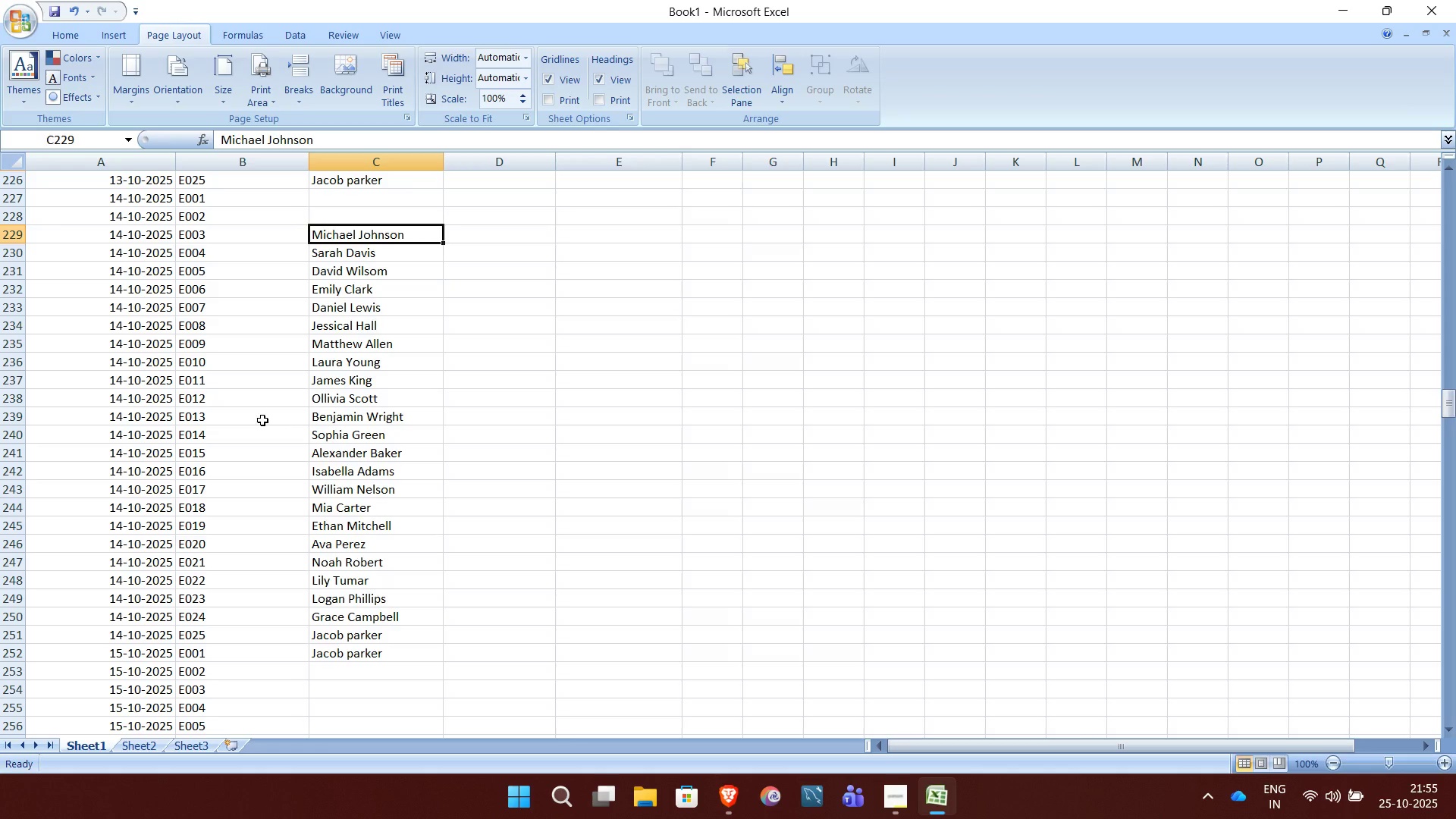 
key(Backspace)
 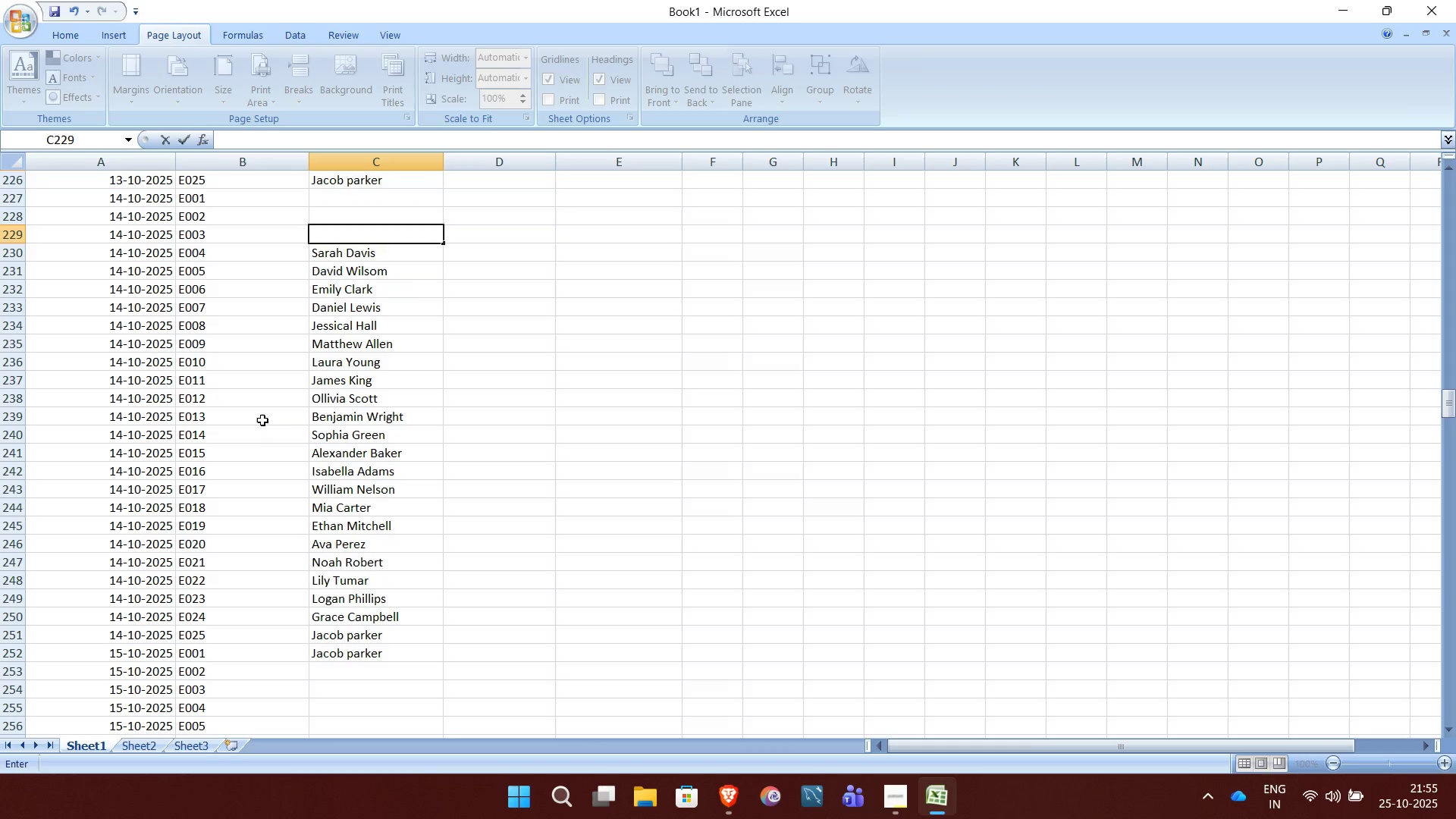 
key(ArrowDown)
 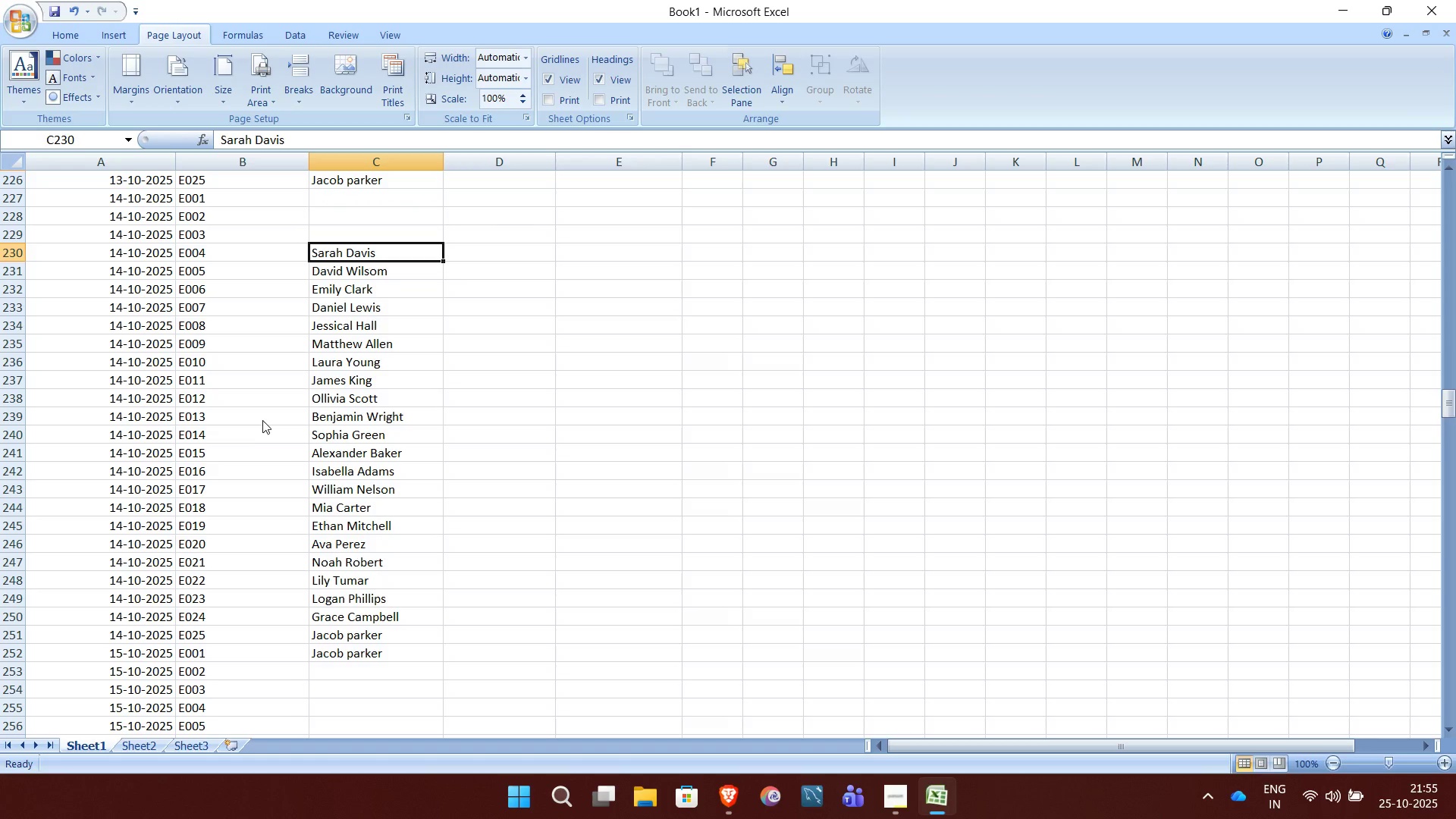 
key(Backspace)
 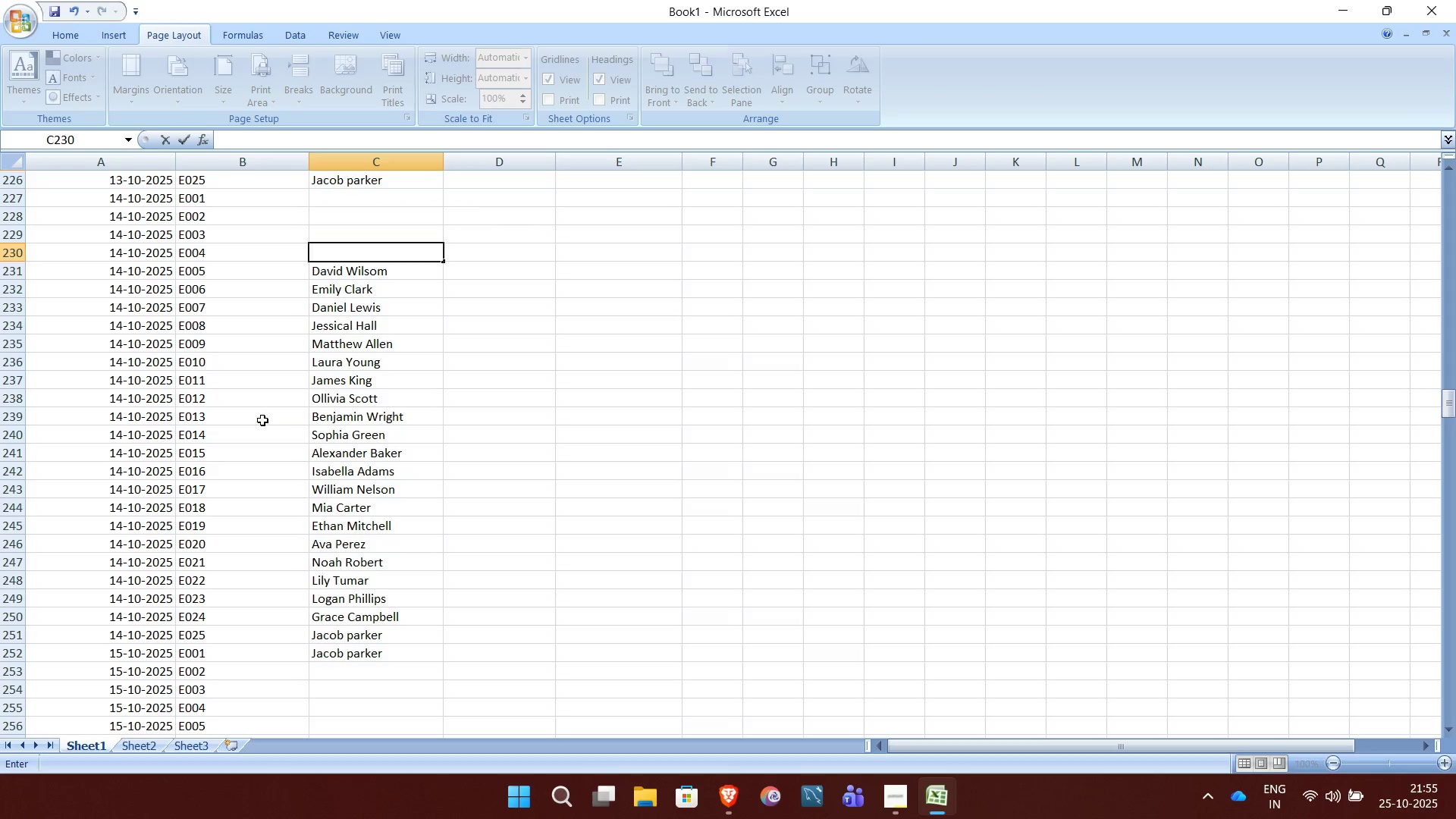 
key(ArrowDown)
 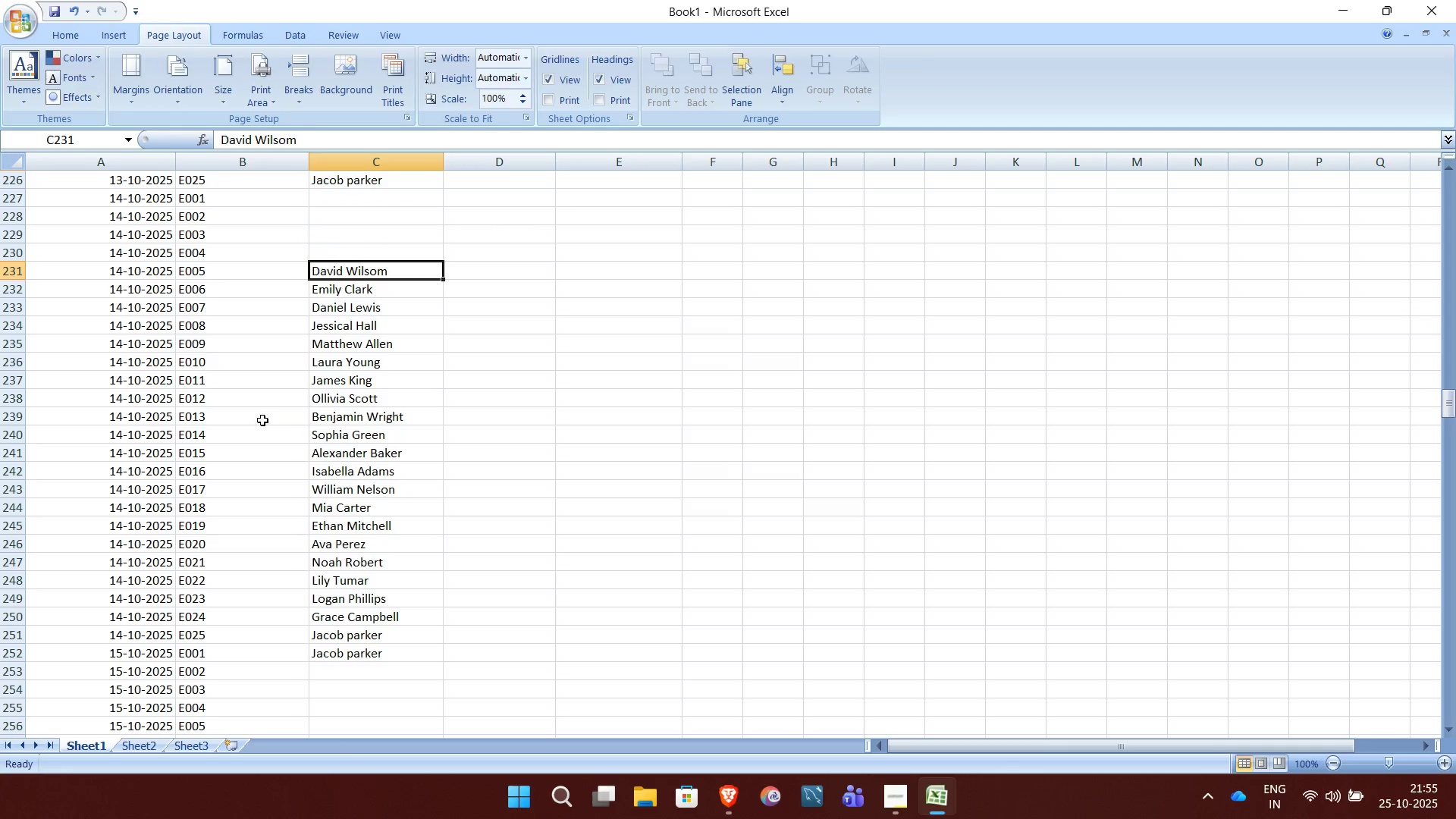 
key(Backspace)
 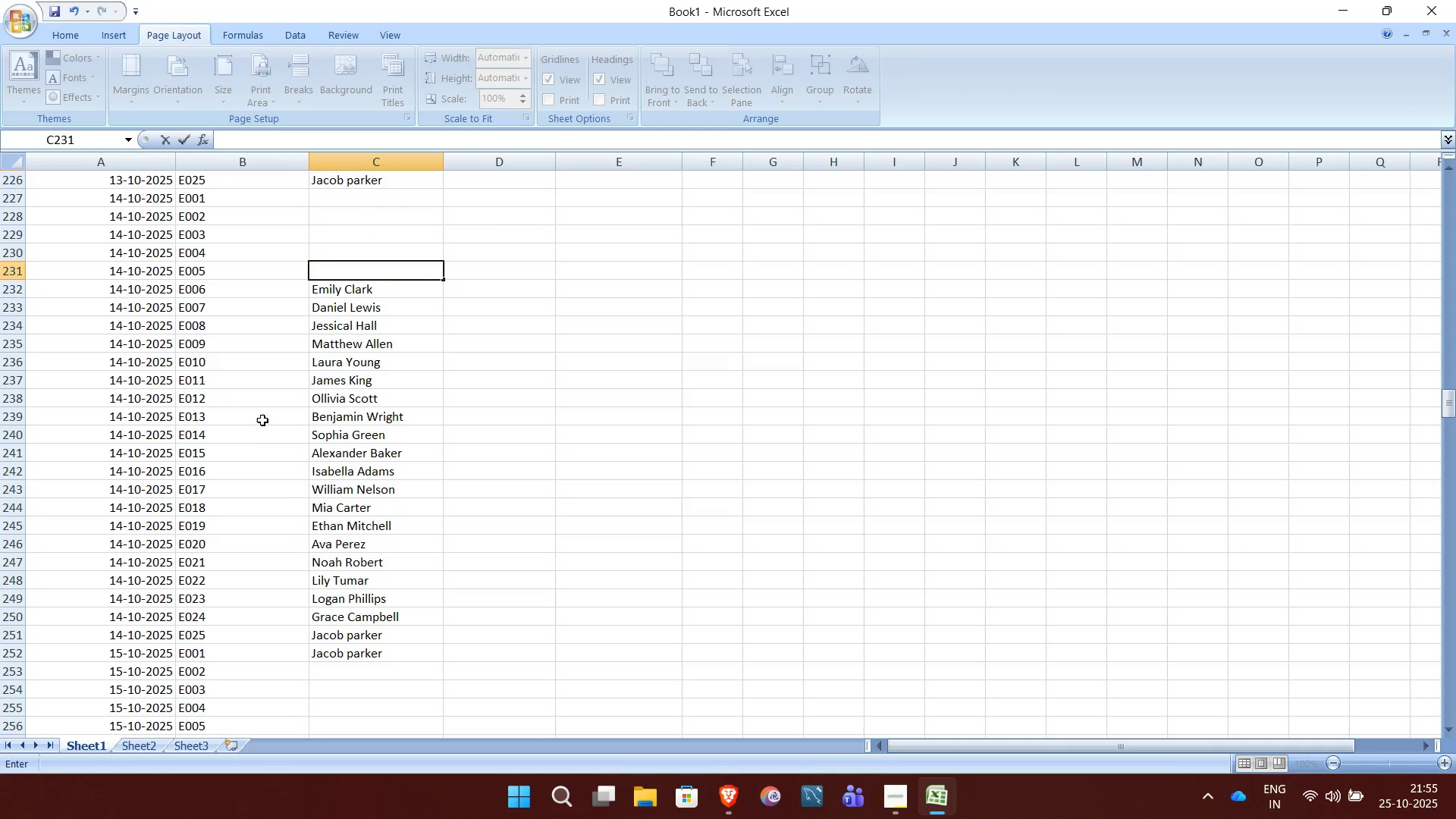 
key(ArrowDown)
 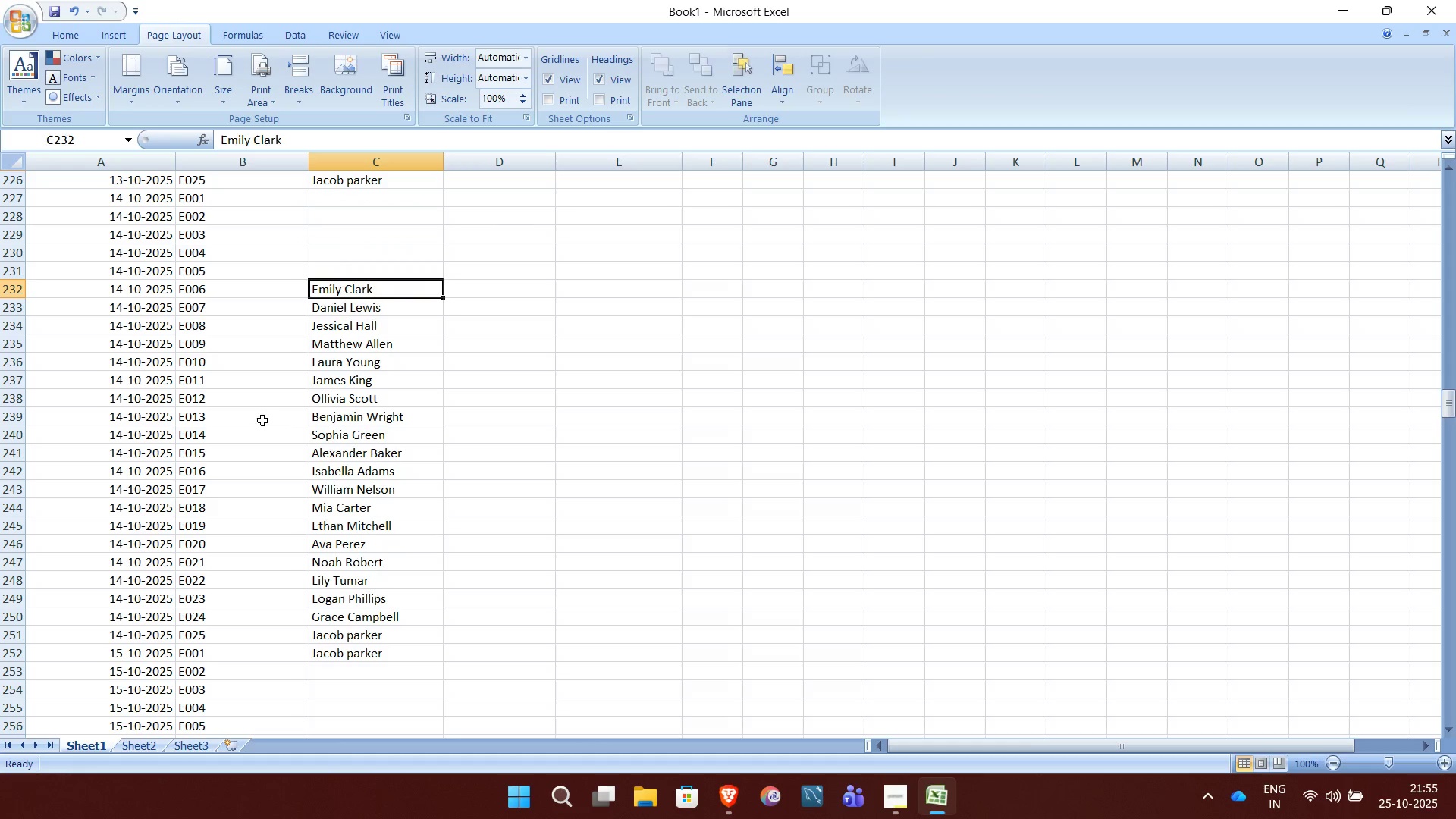 
key(Backspace)
 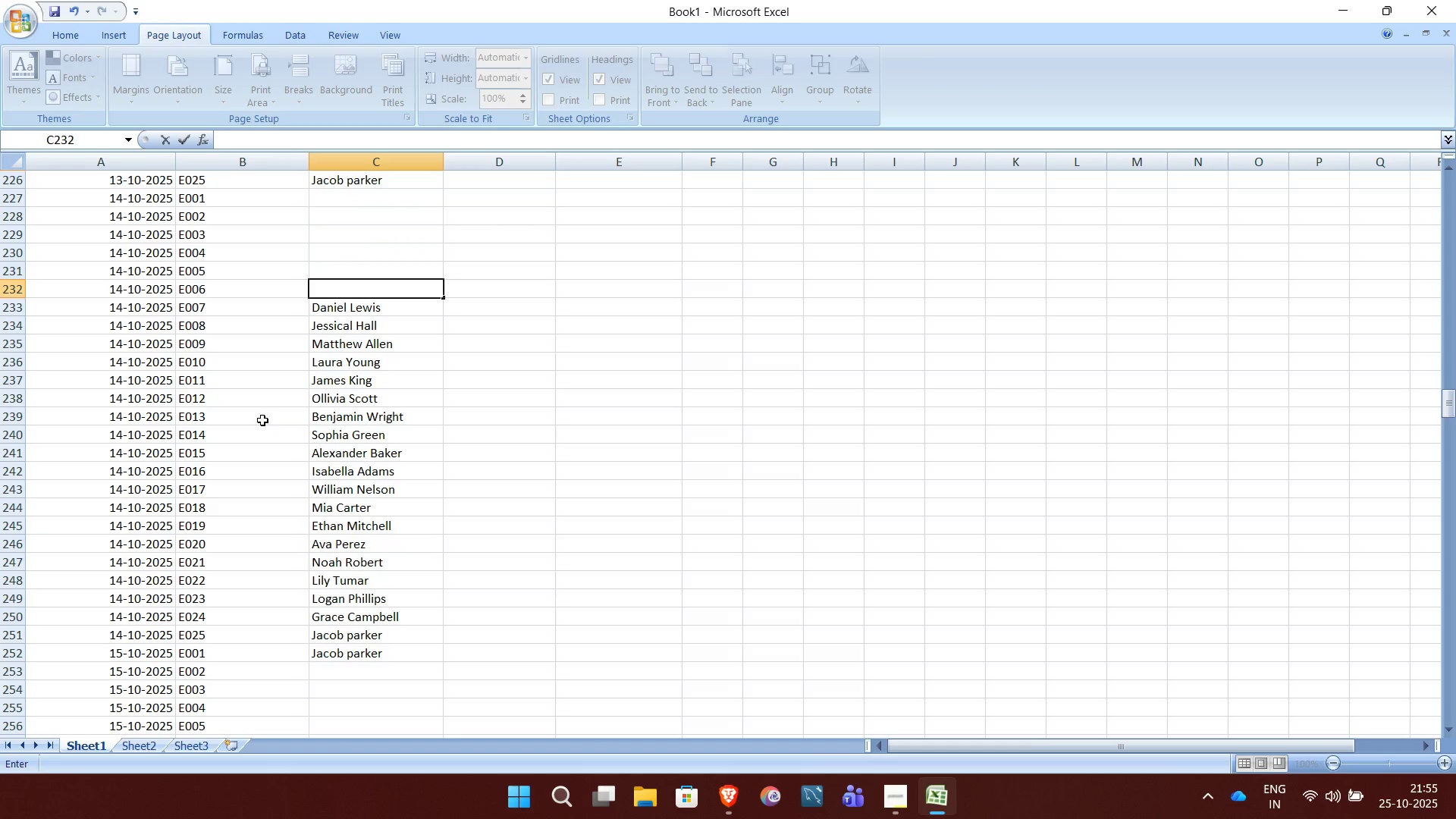 
key(ArrowDown)
 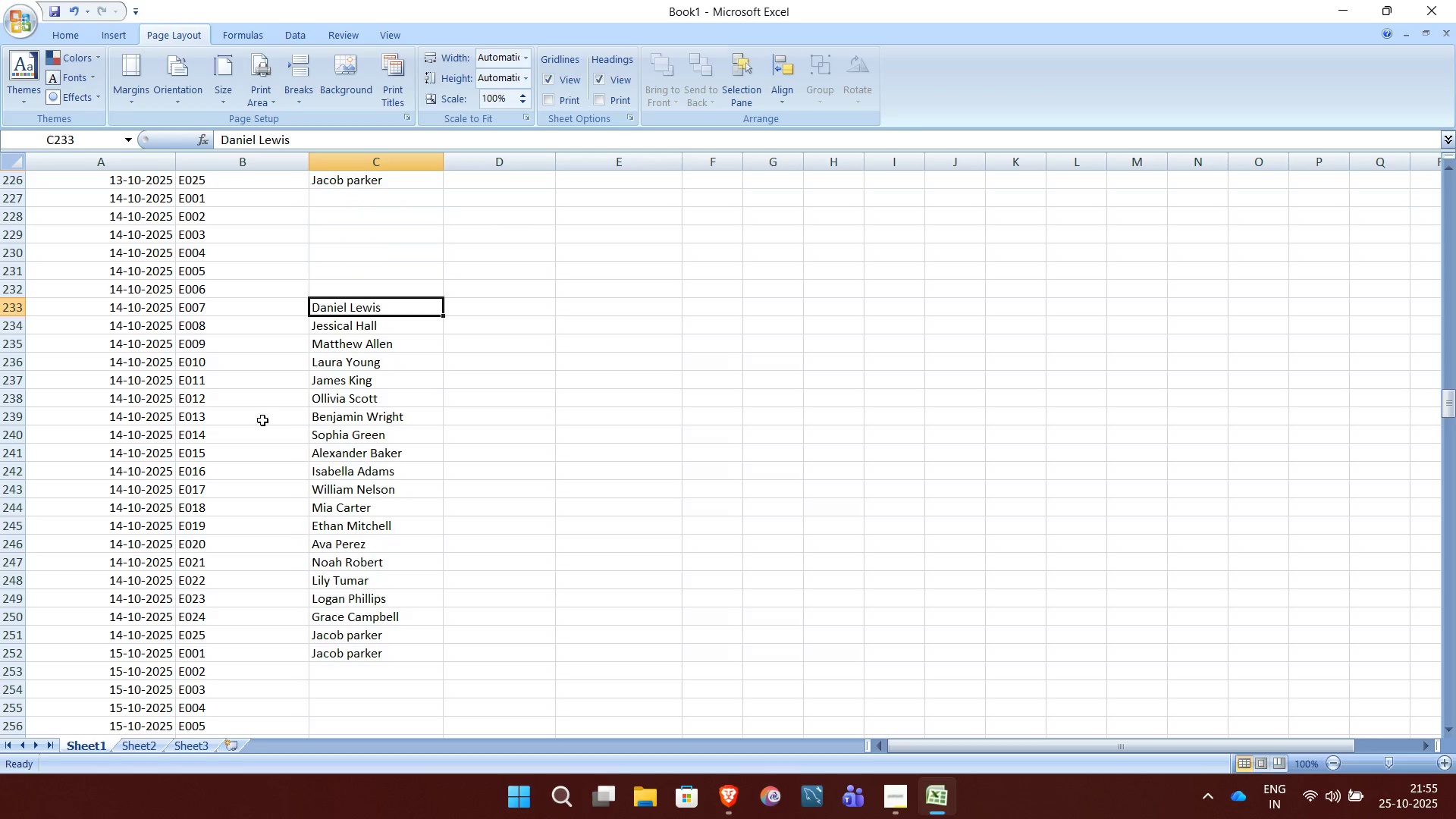 
key(Backspace)
 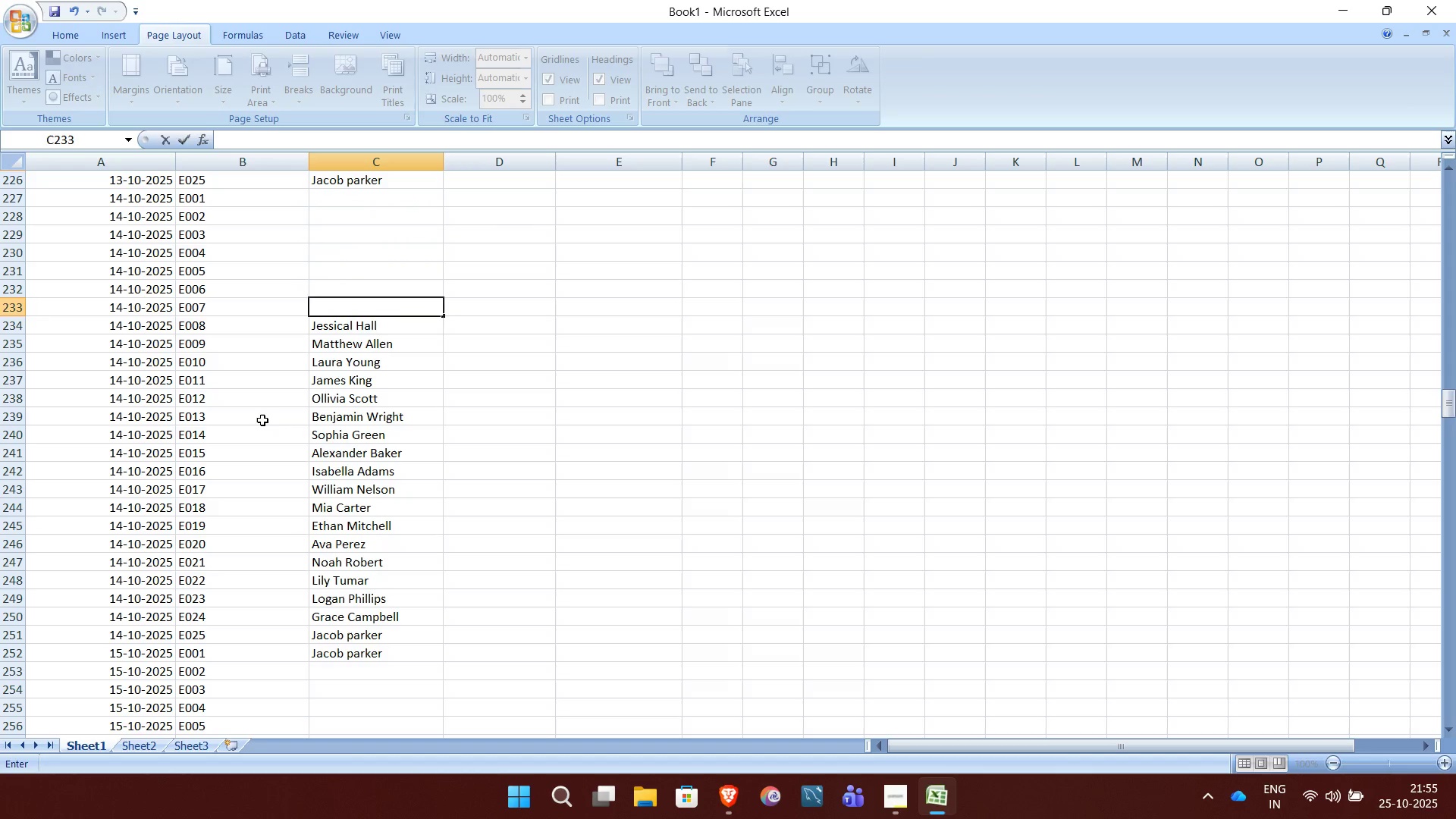 
key(ArrowDown)
 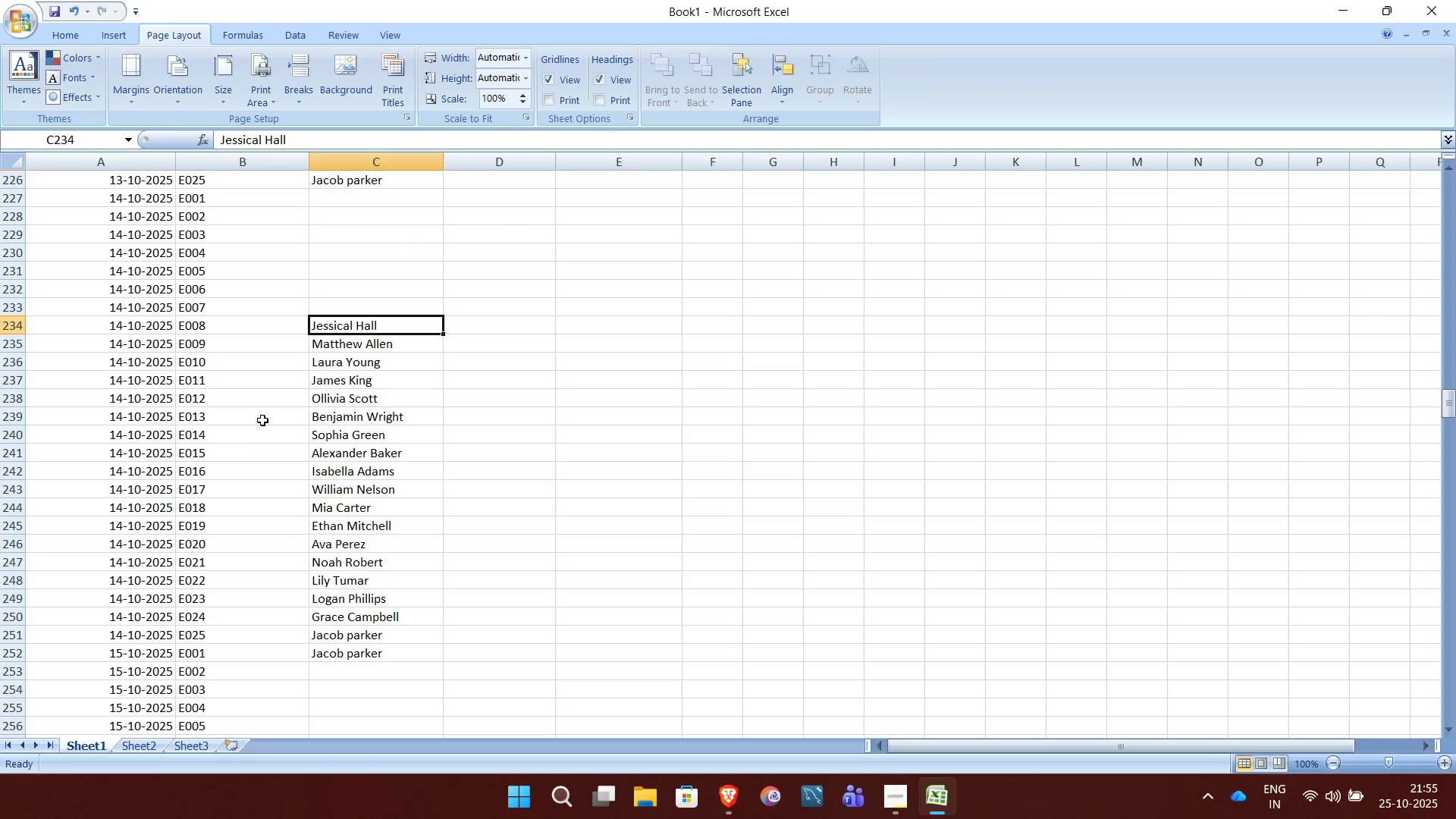 
key(Backspace)
 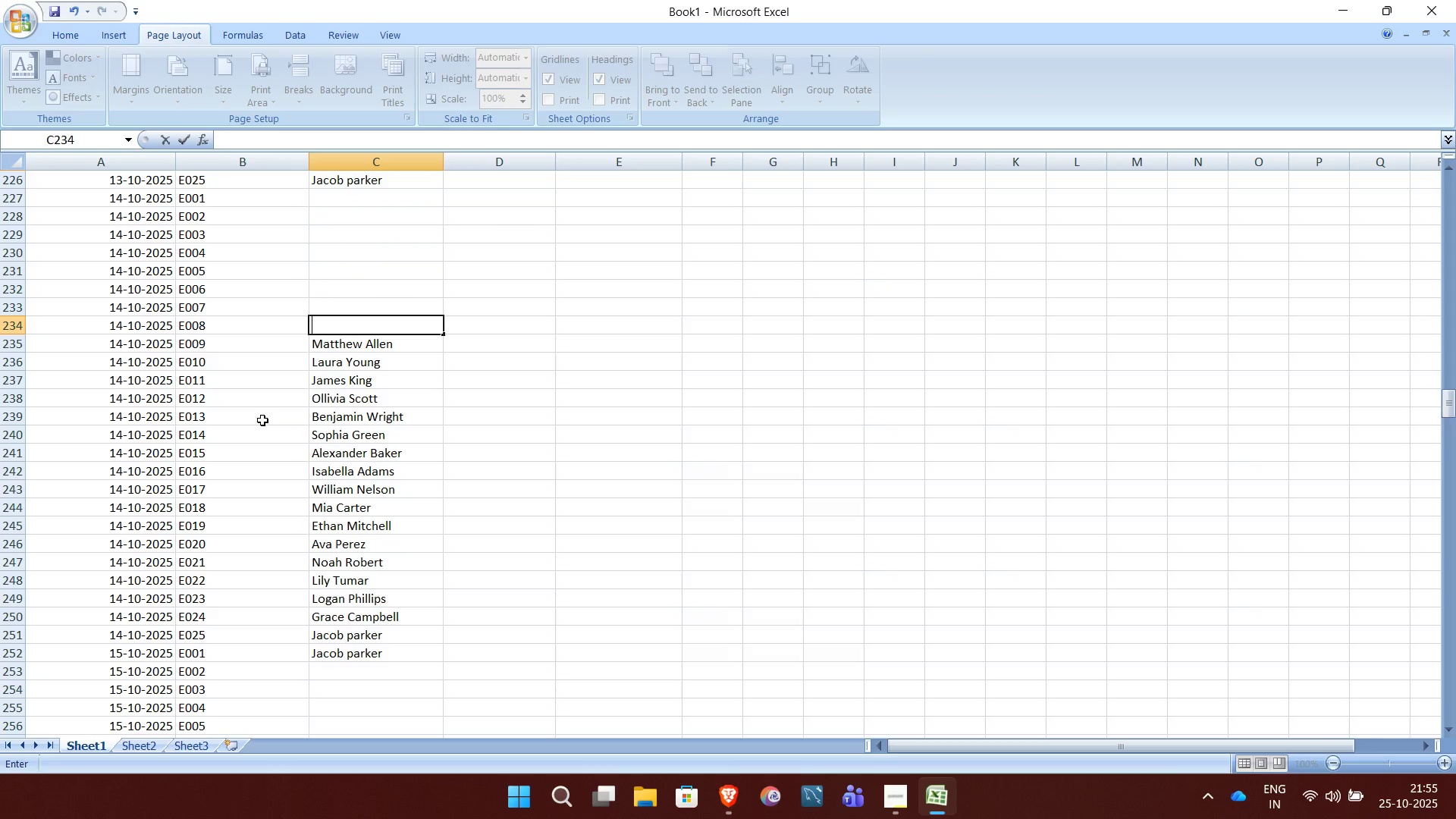 
key(ArrowDown)
 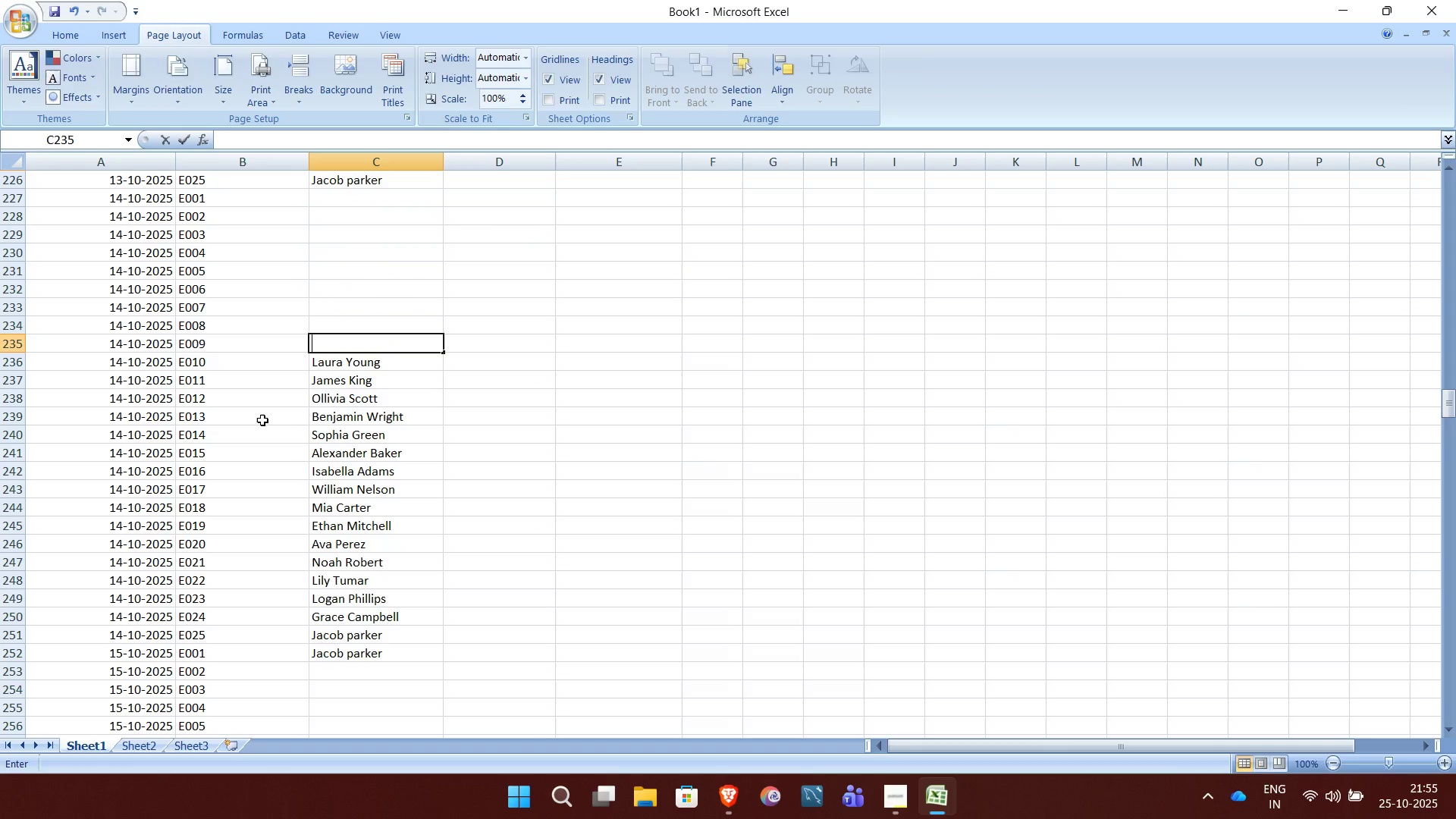 
key(Backspace)
 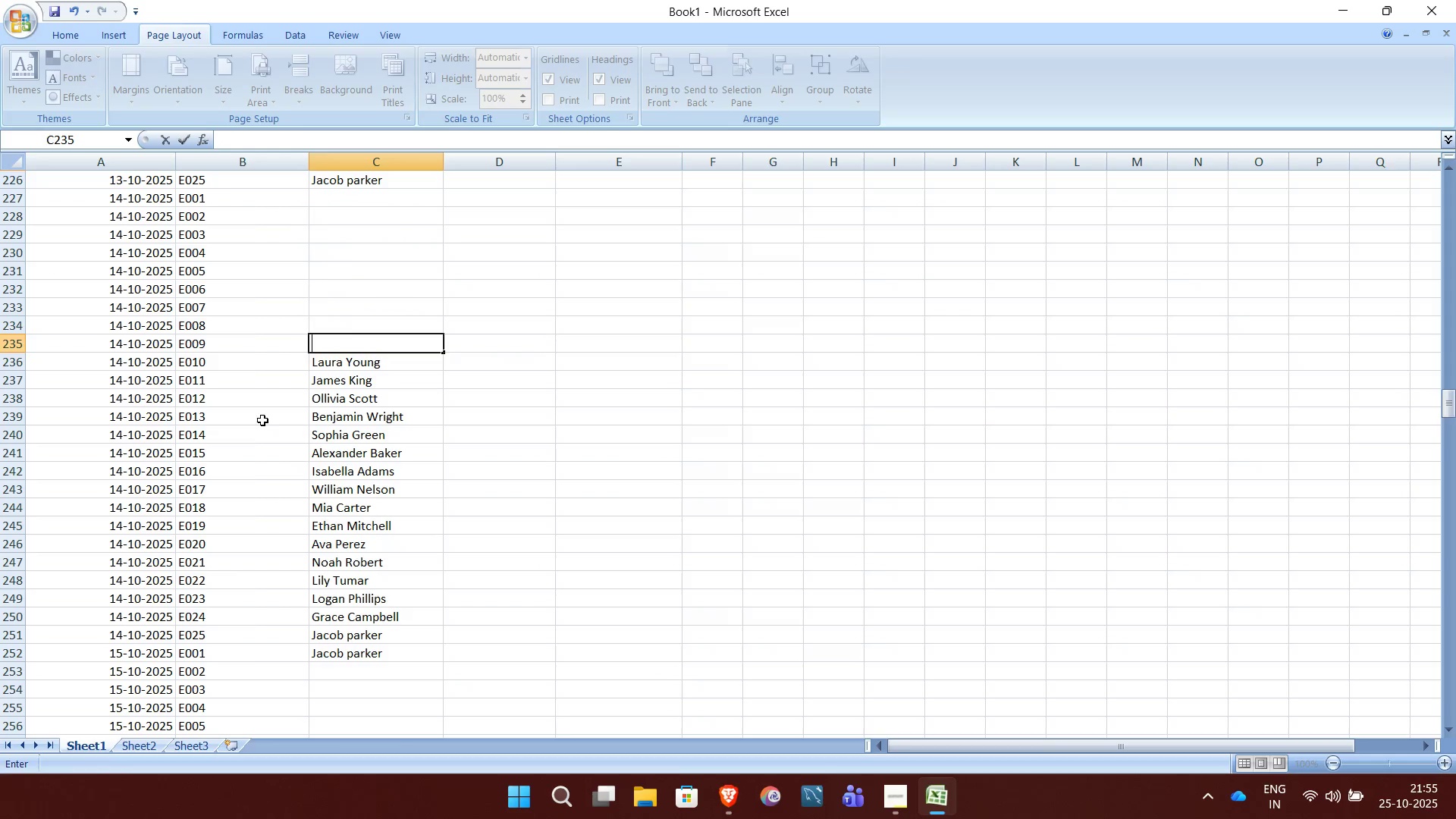 
key(ArrowDown)
 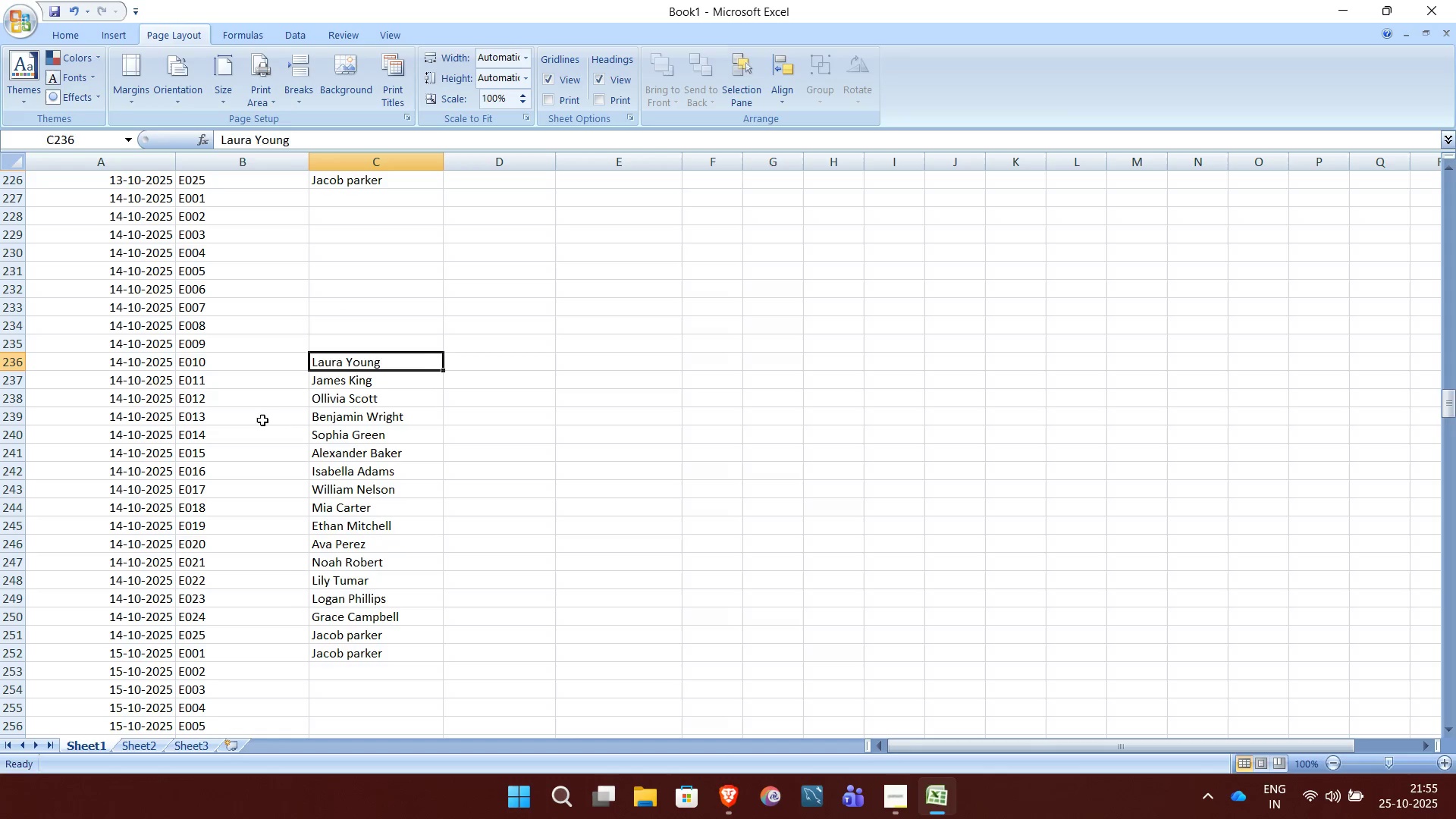 
key(Backspace)
 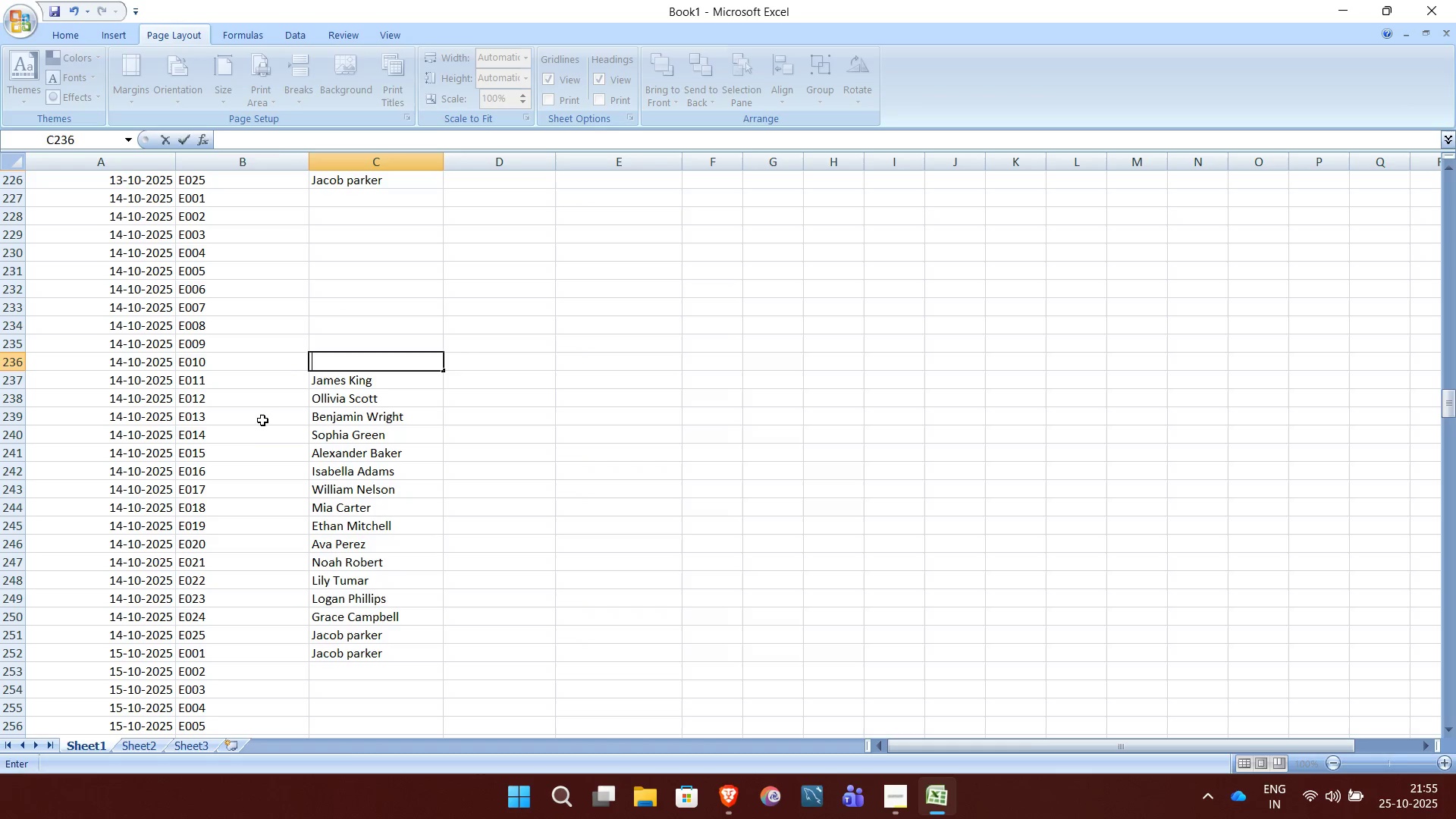 
key(ArrowDown)
 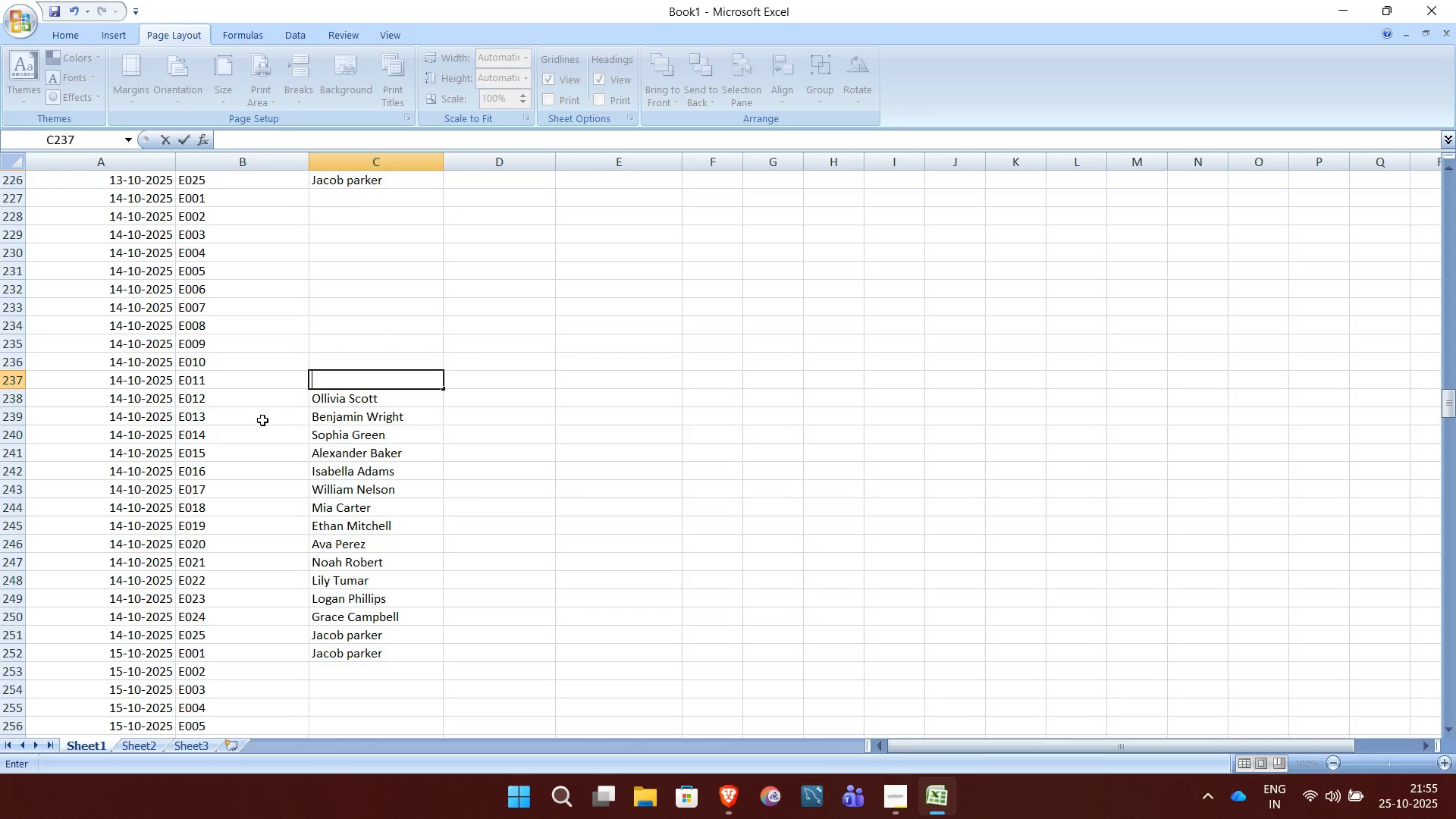 
key(Backspace)
 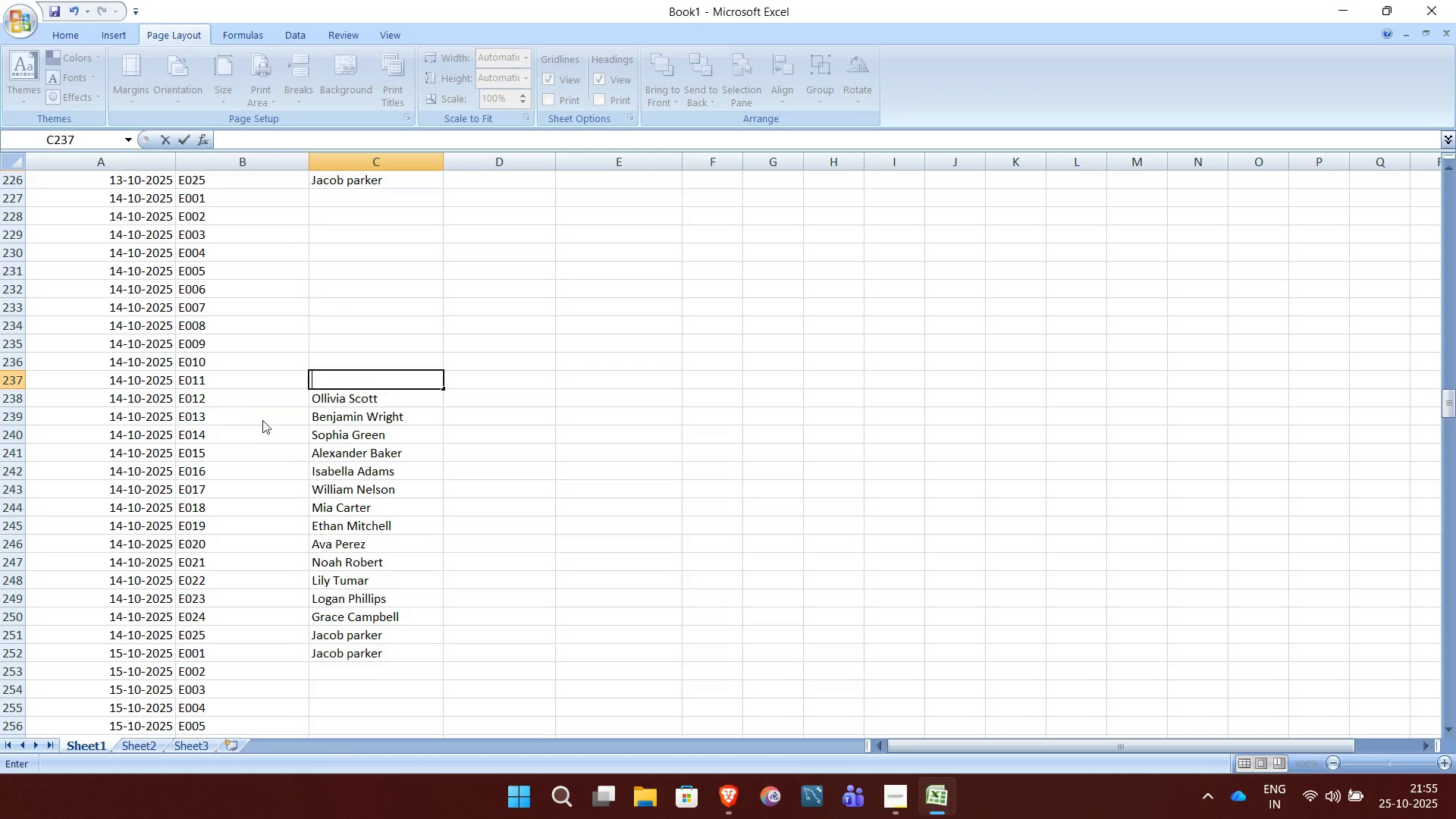 
key(ArrowDown)
 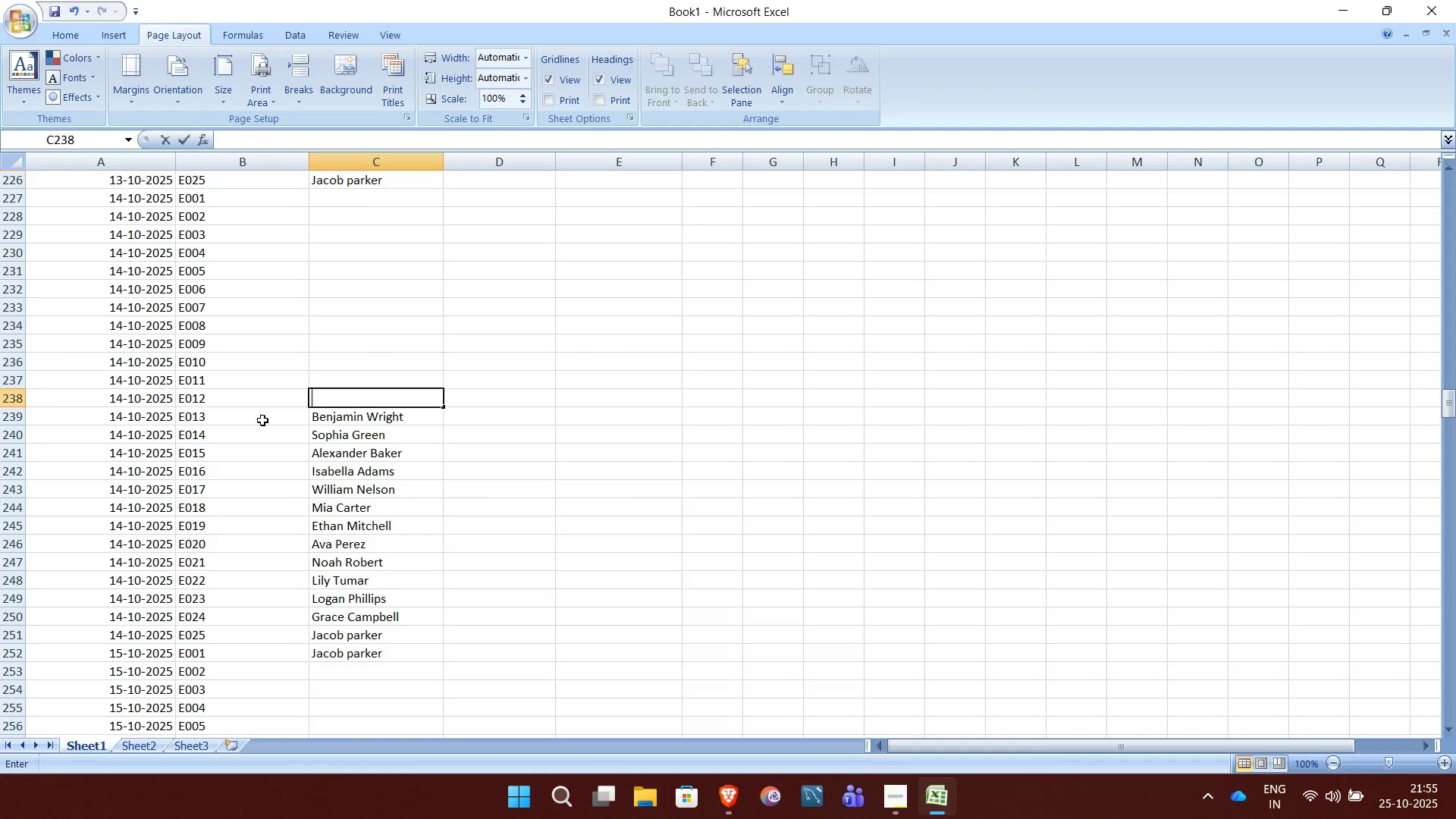 
key(Backspace)
 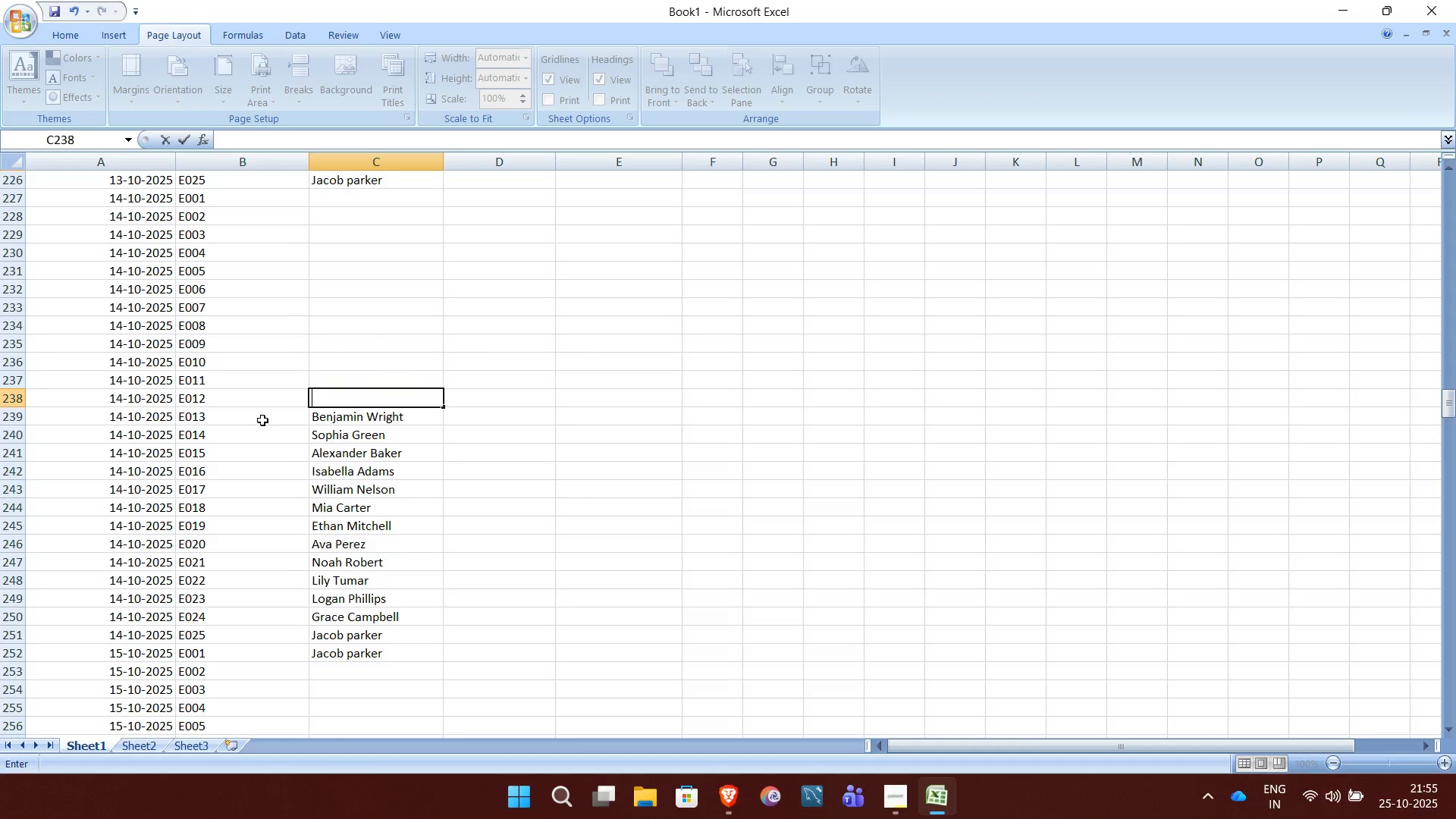 
key(Backspace)
 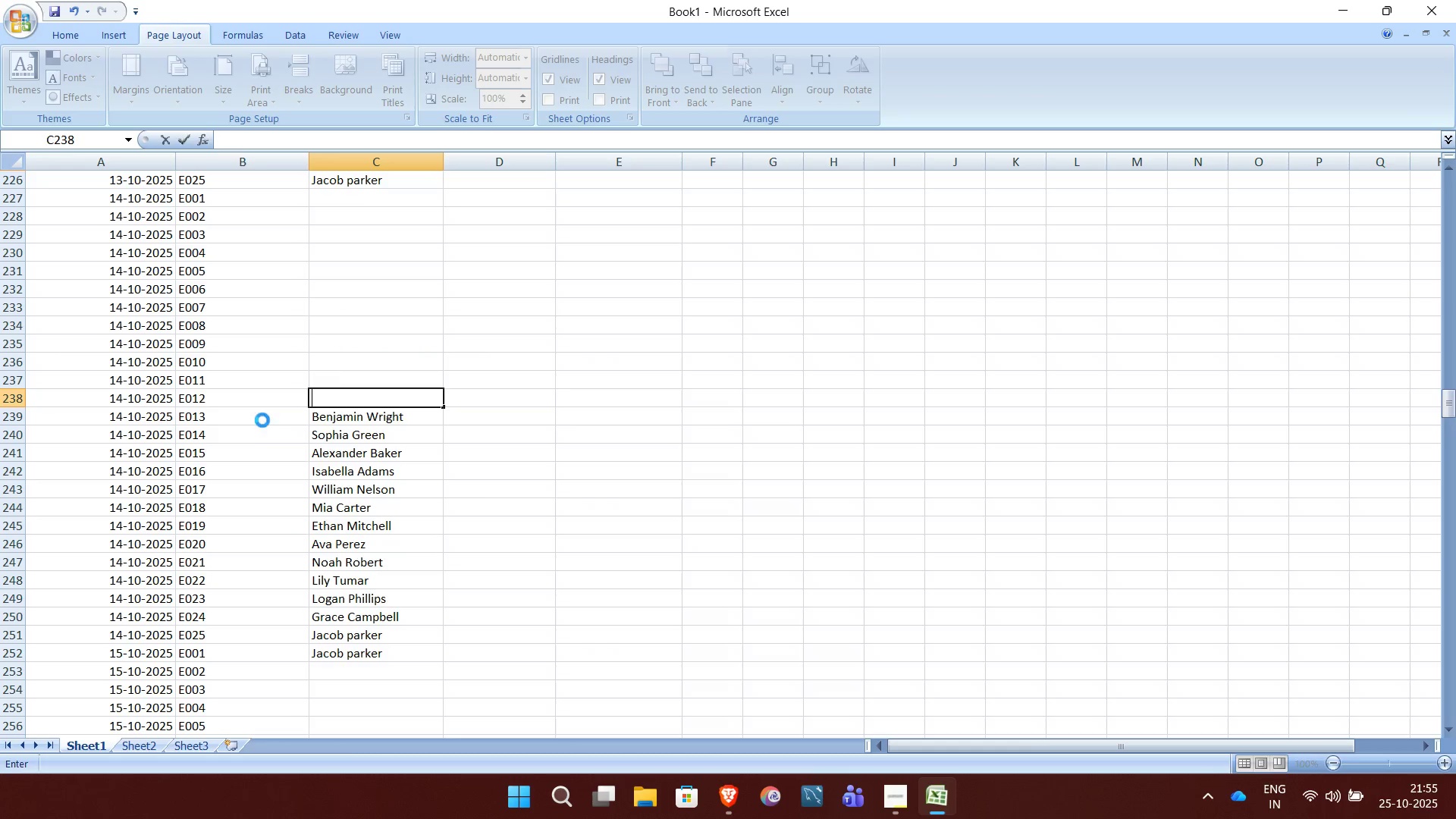 
key(ArrowDown)
 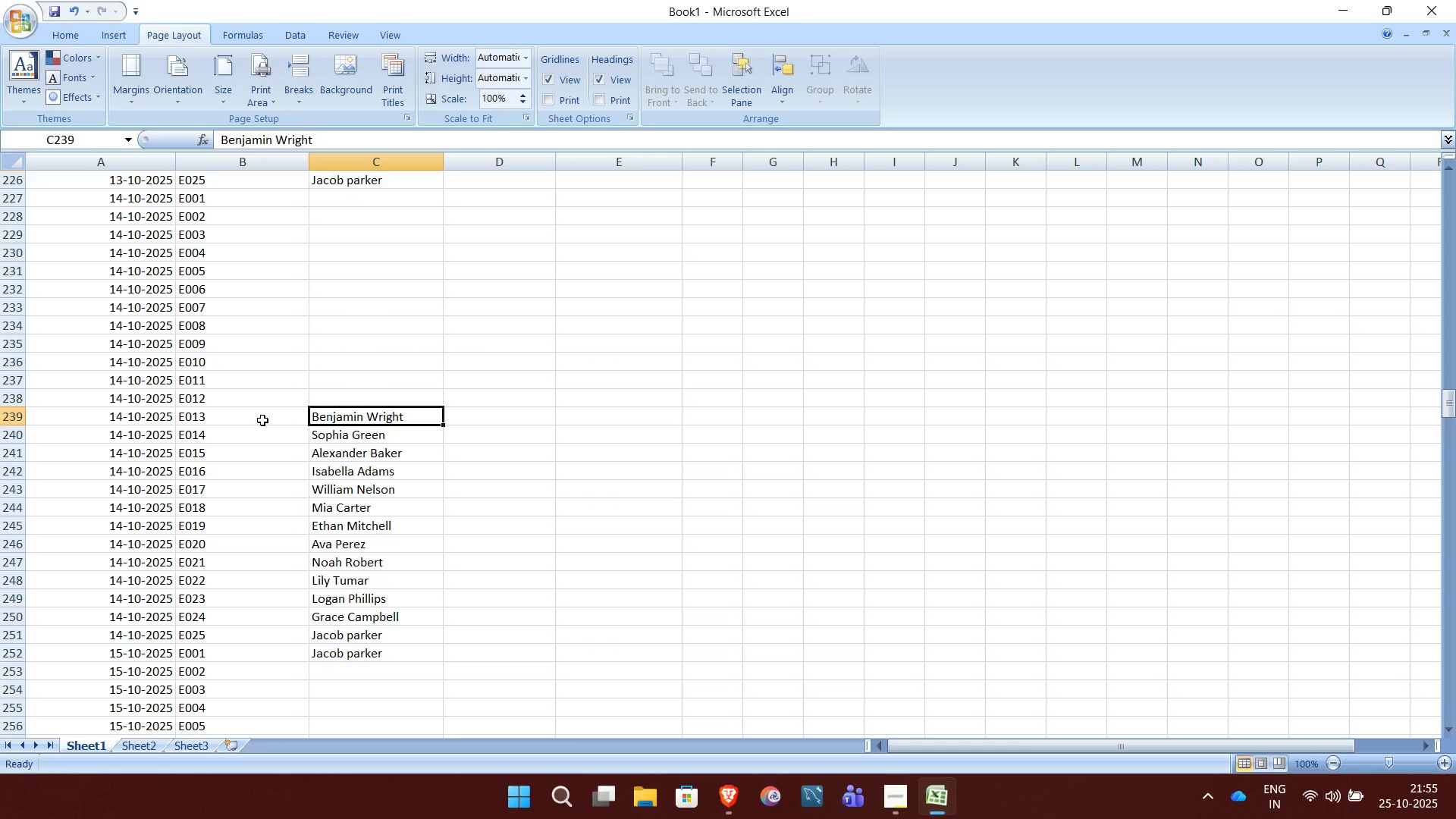 
key(Backspace)
 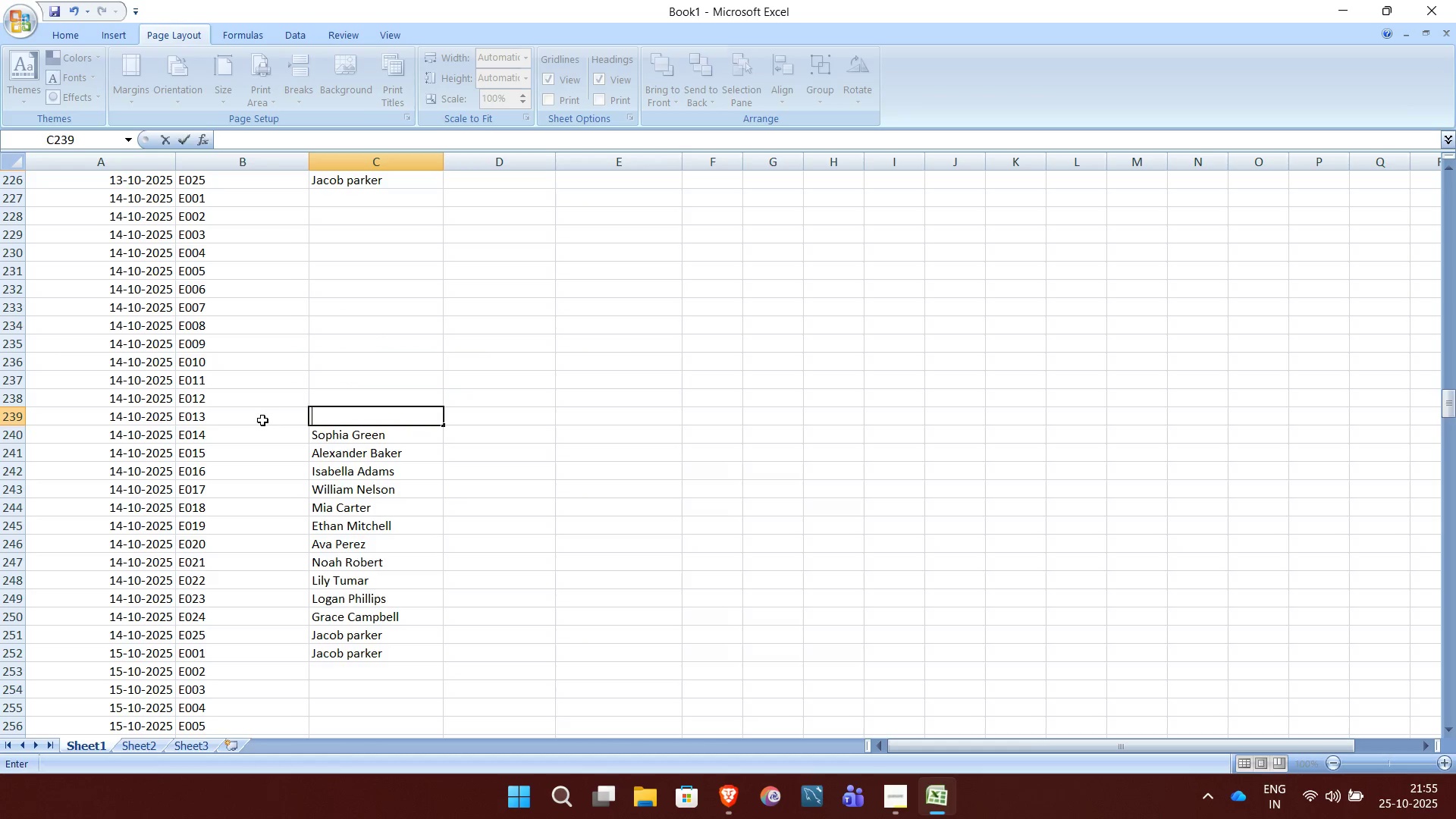 
key(ArrowDown)
 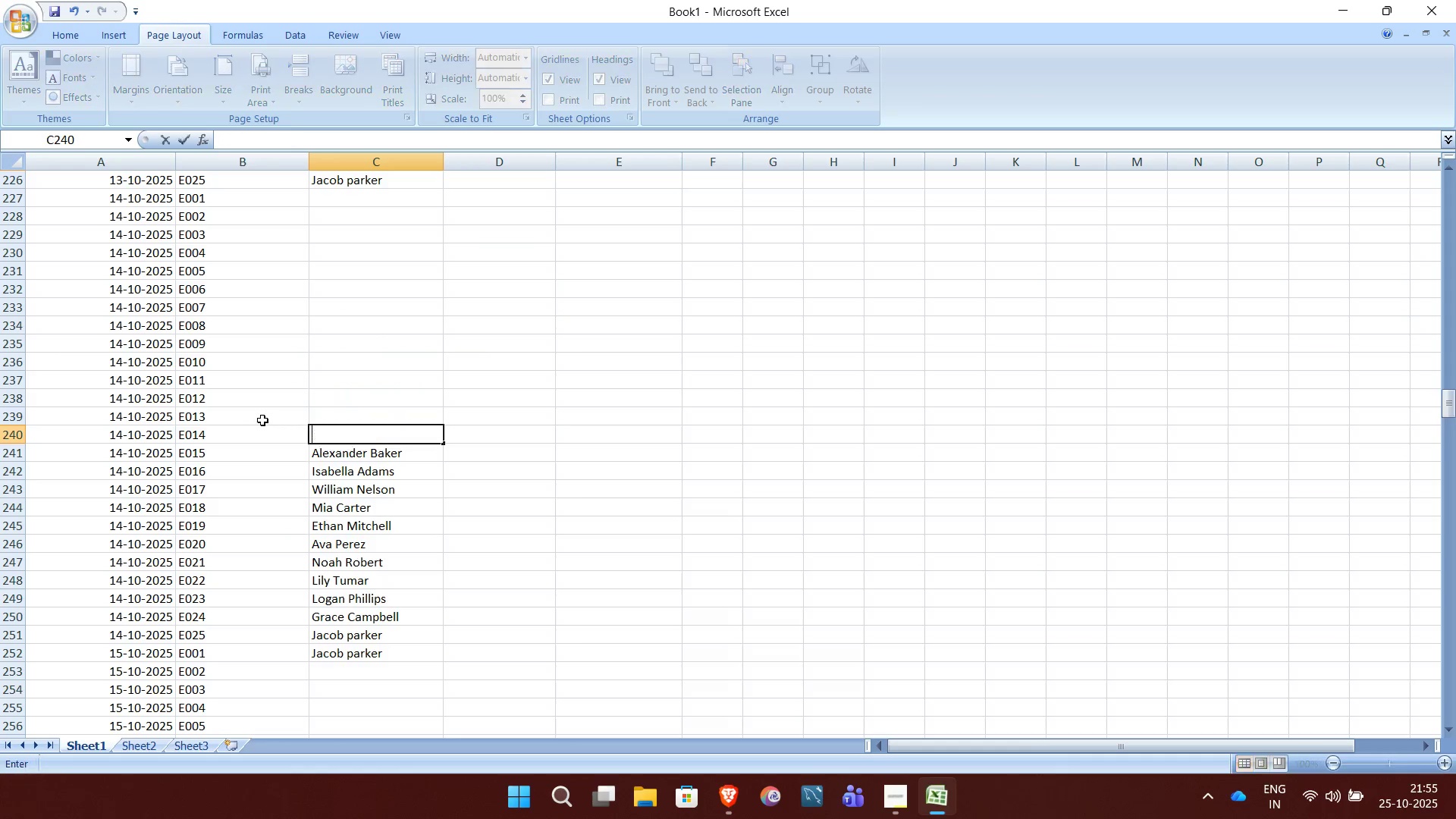 
key(Backspace)
 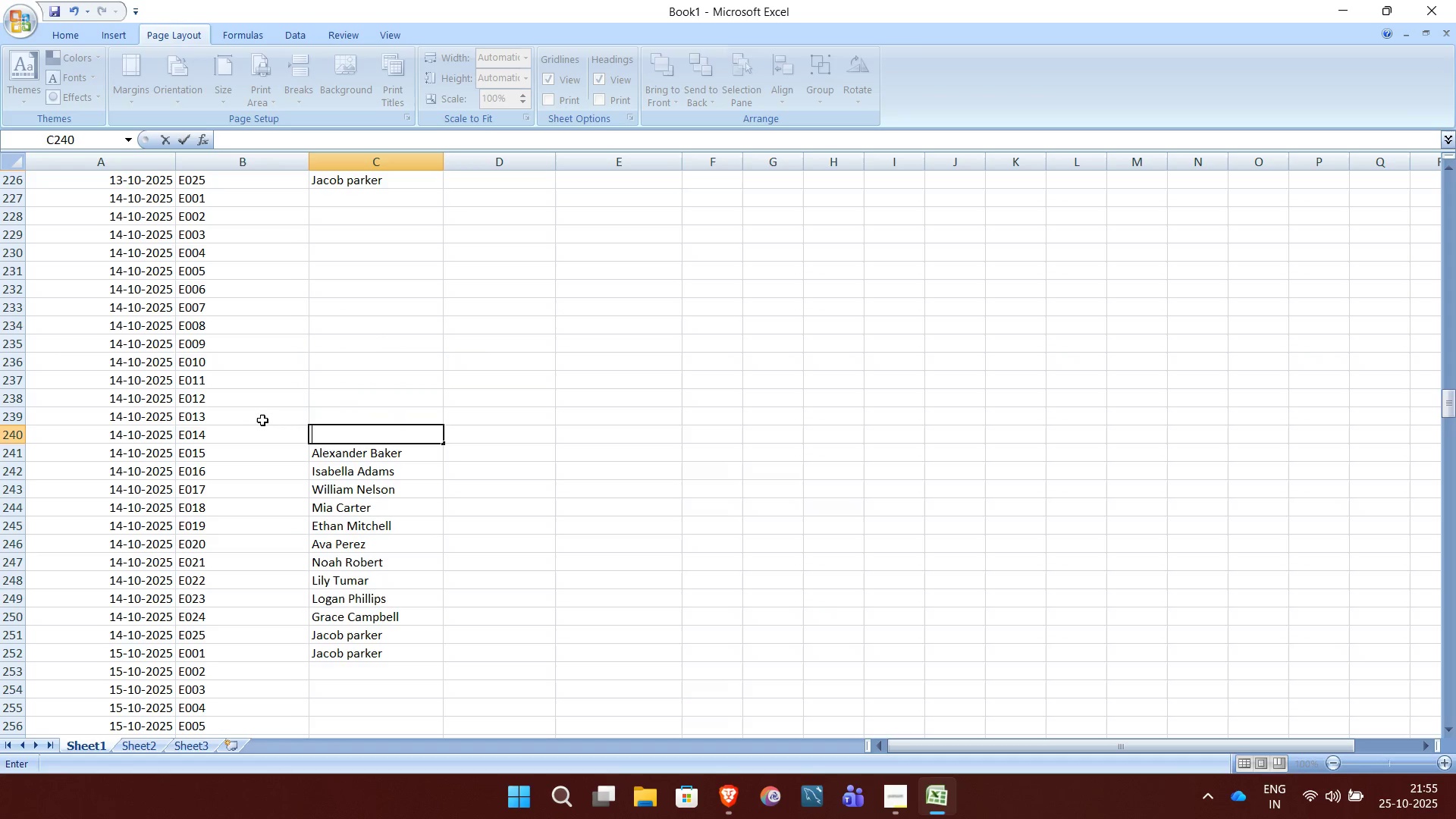 
key(Backspace)
 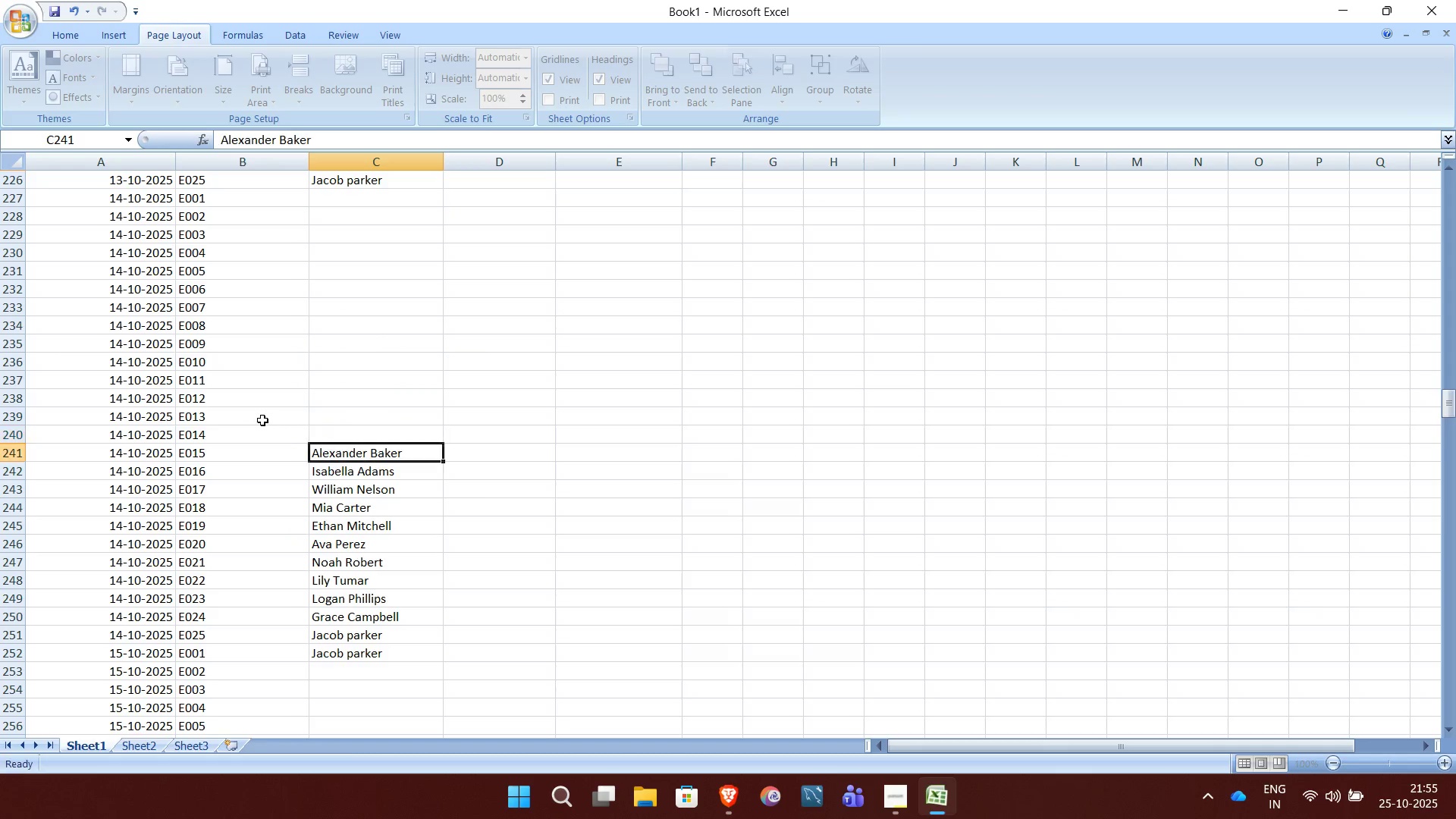 
key(ArrowDown)
 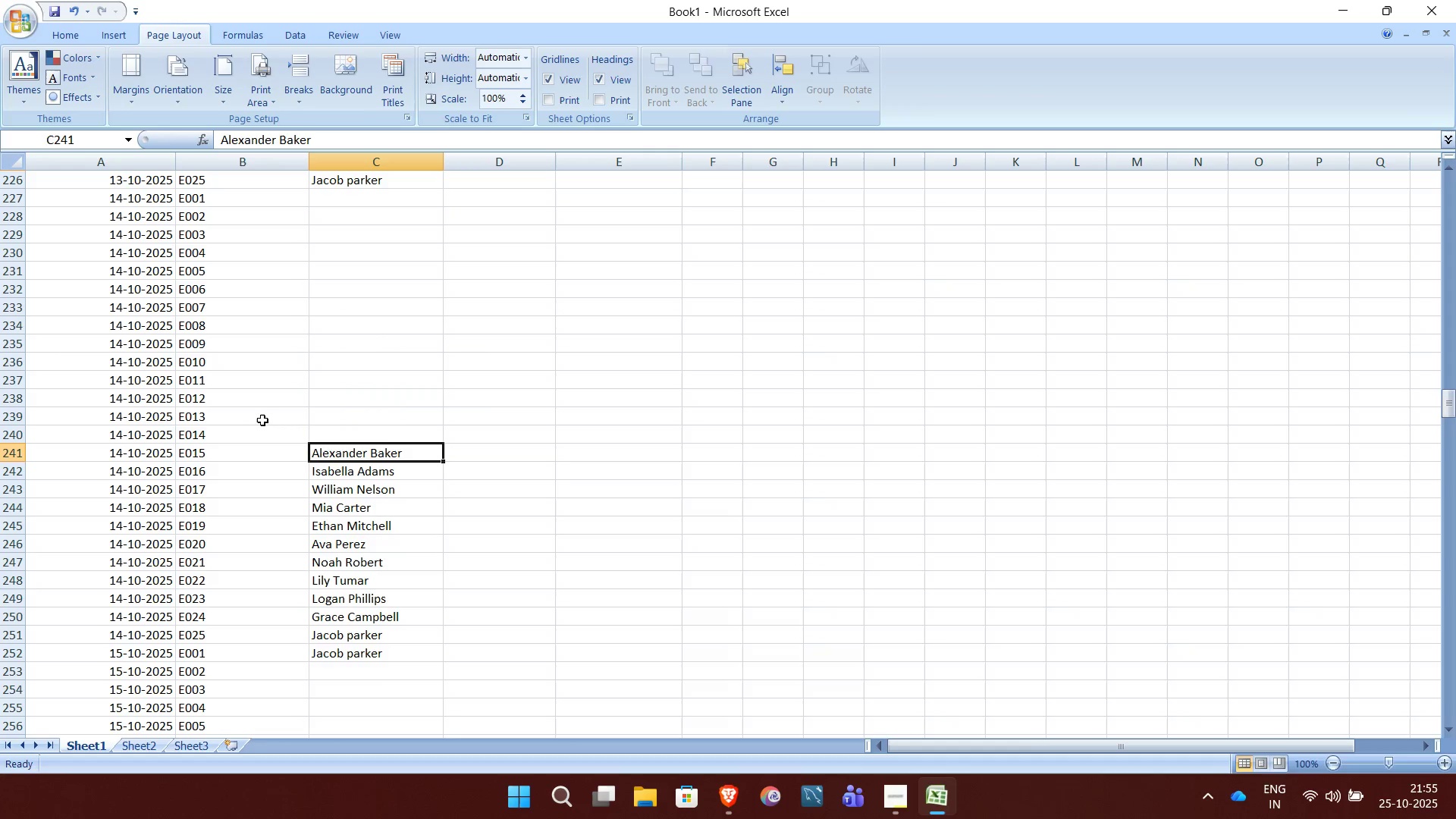 
key(ArrowDown)
 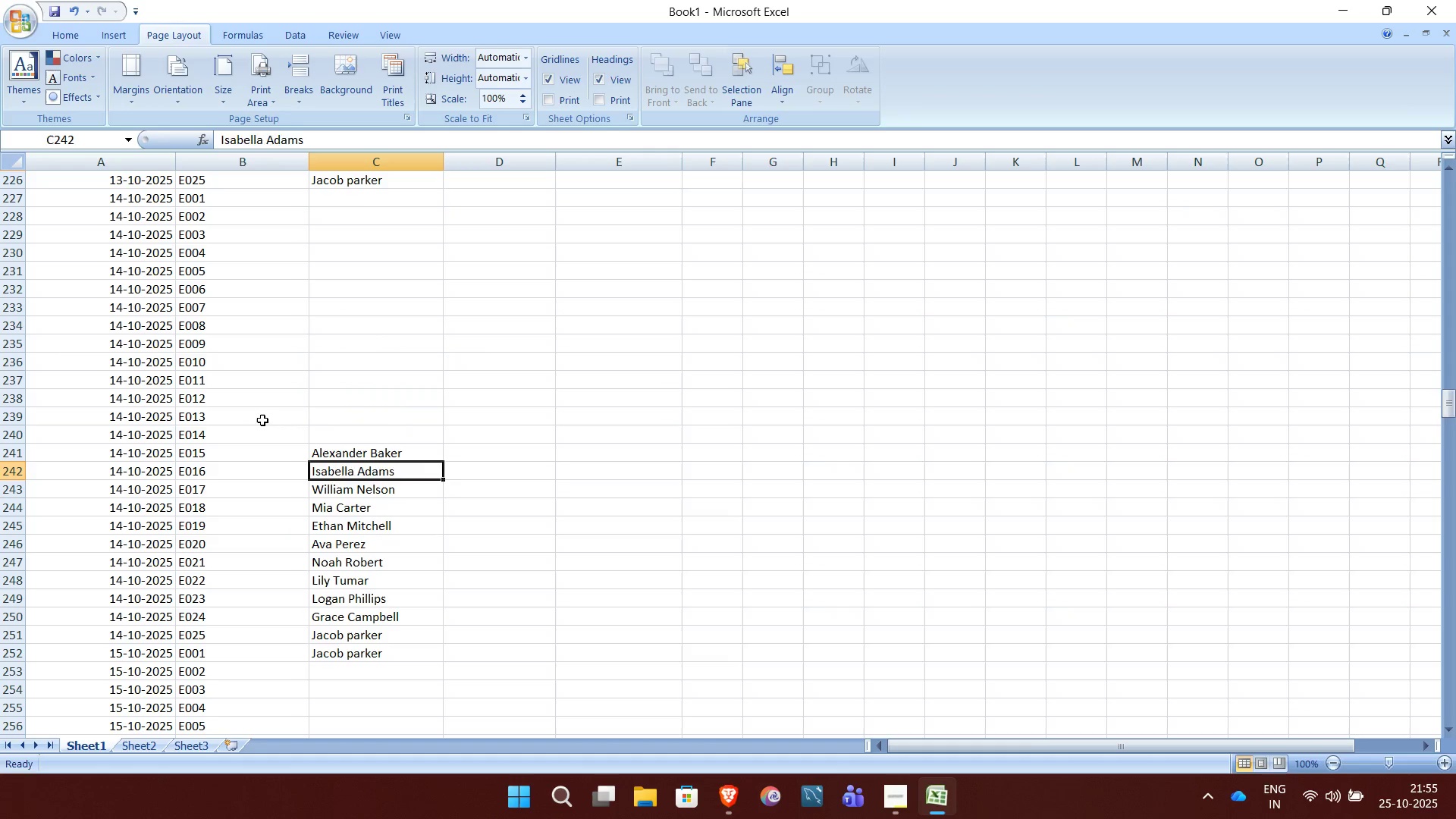 
key(Backspace)
 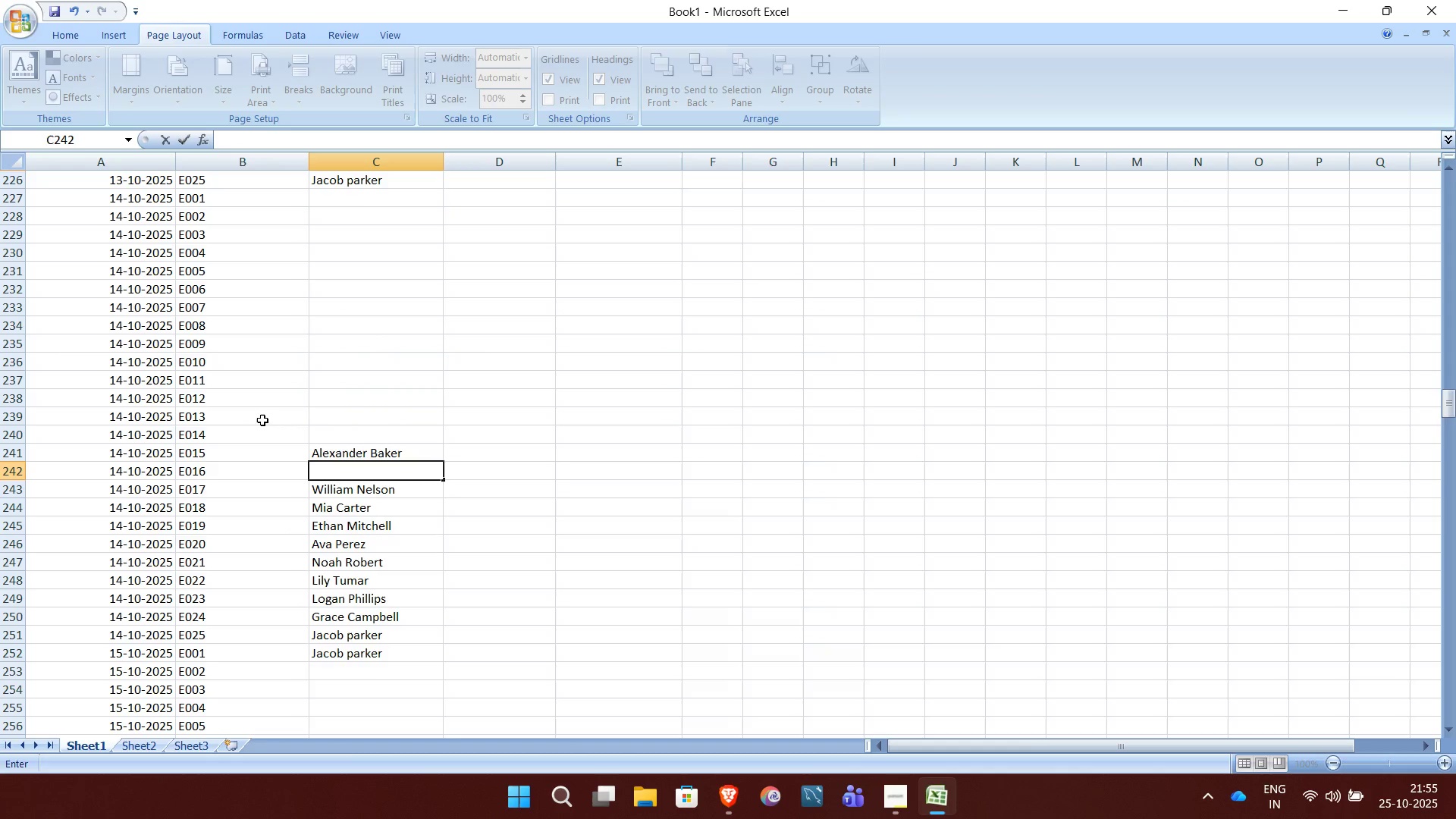 
key(ArrowUp)
 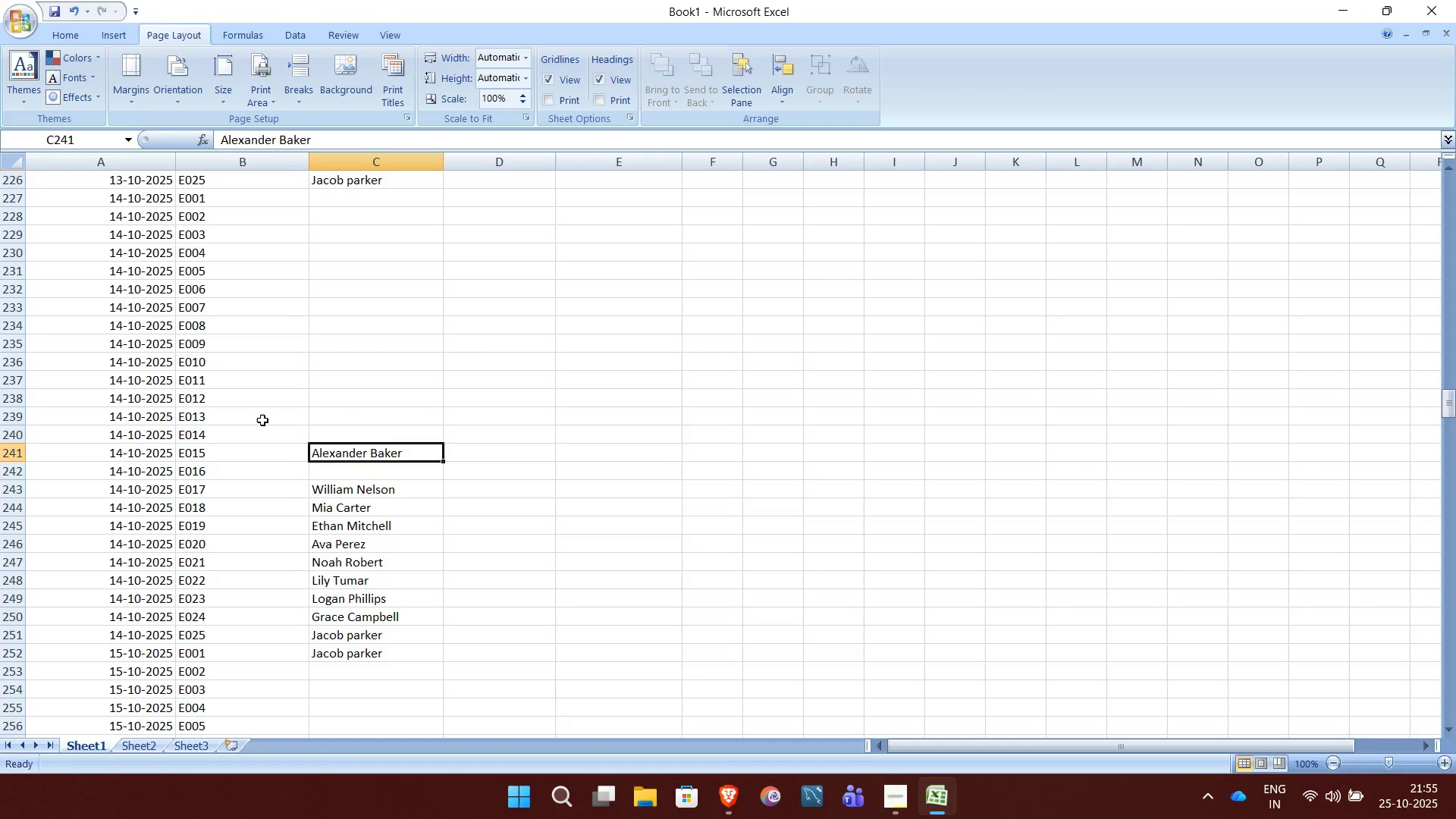 
key(Backspace)
 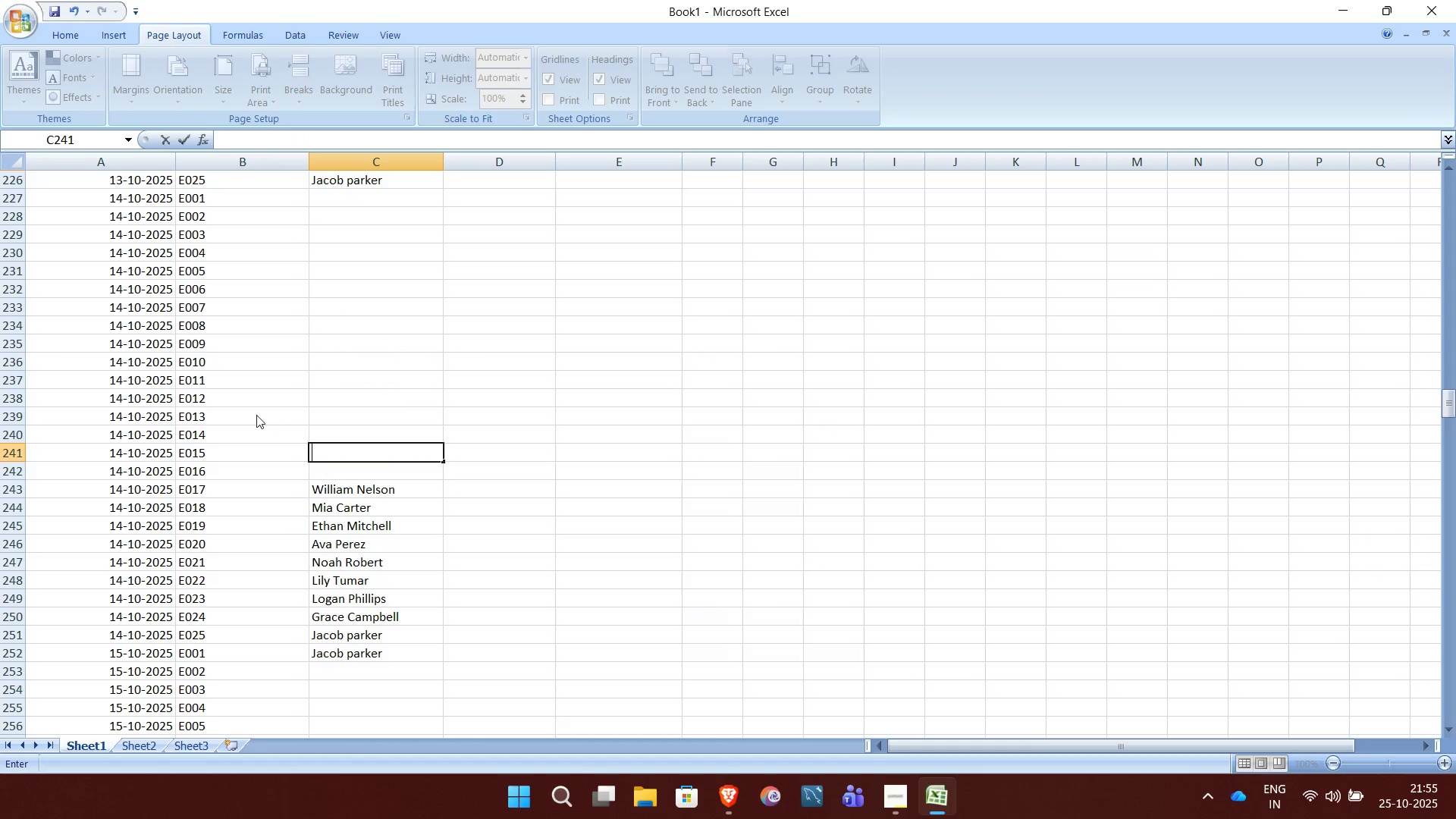 
key(ArrowDown)
 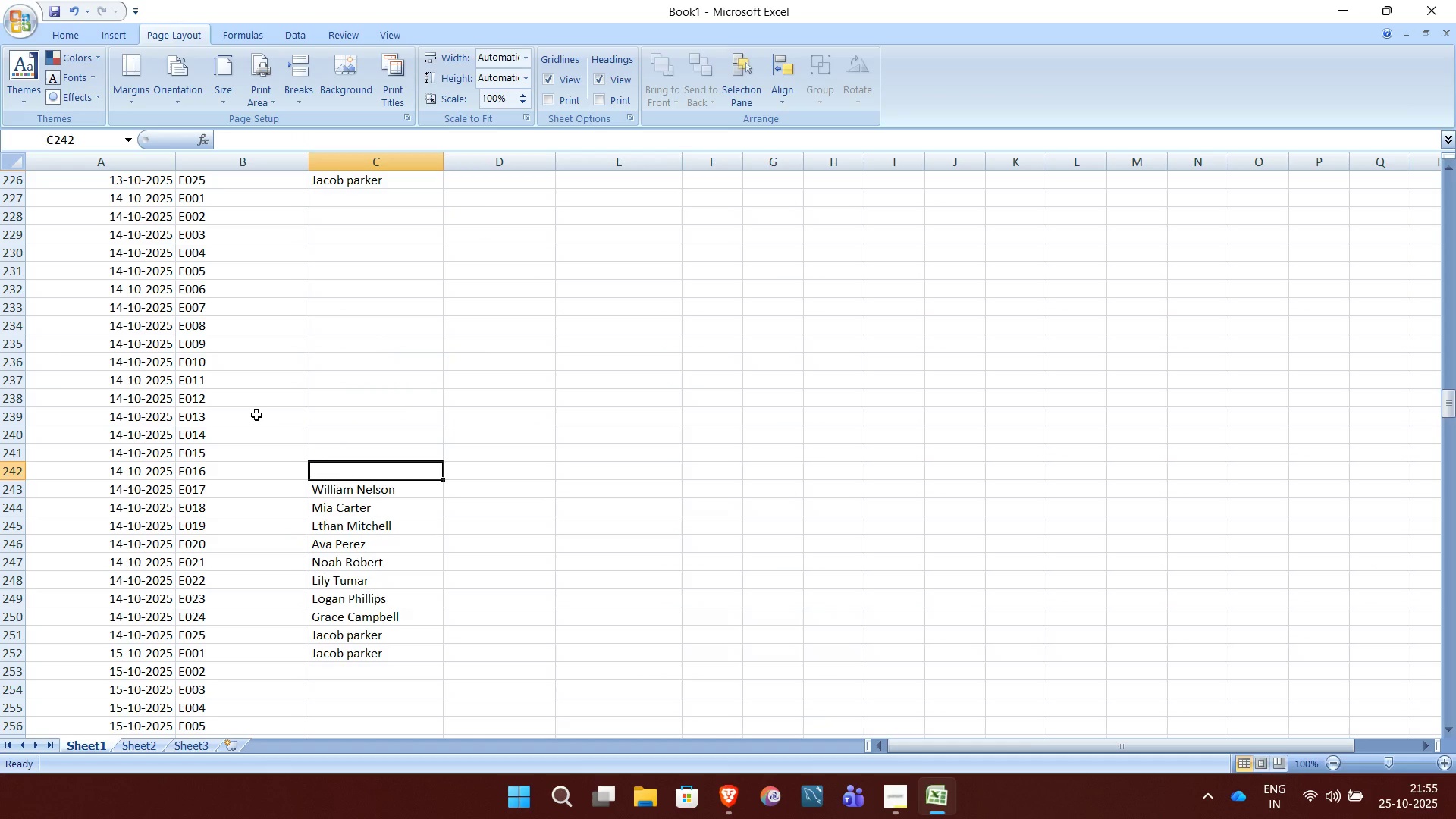 
key(ArrowDown)
 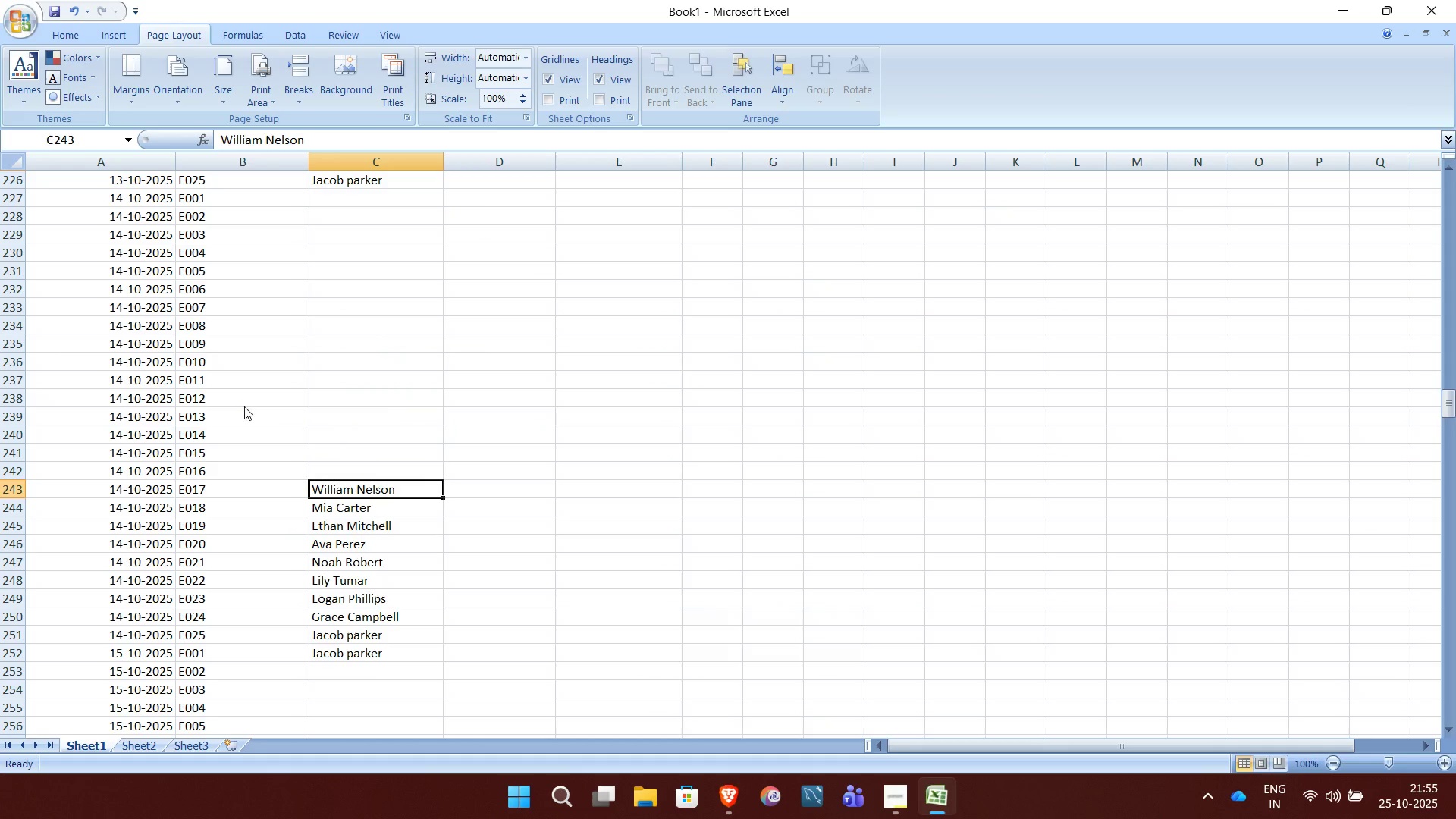 
key(Backspace)
 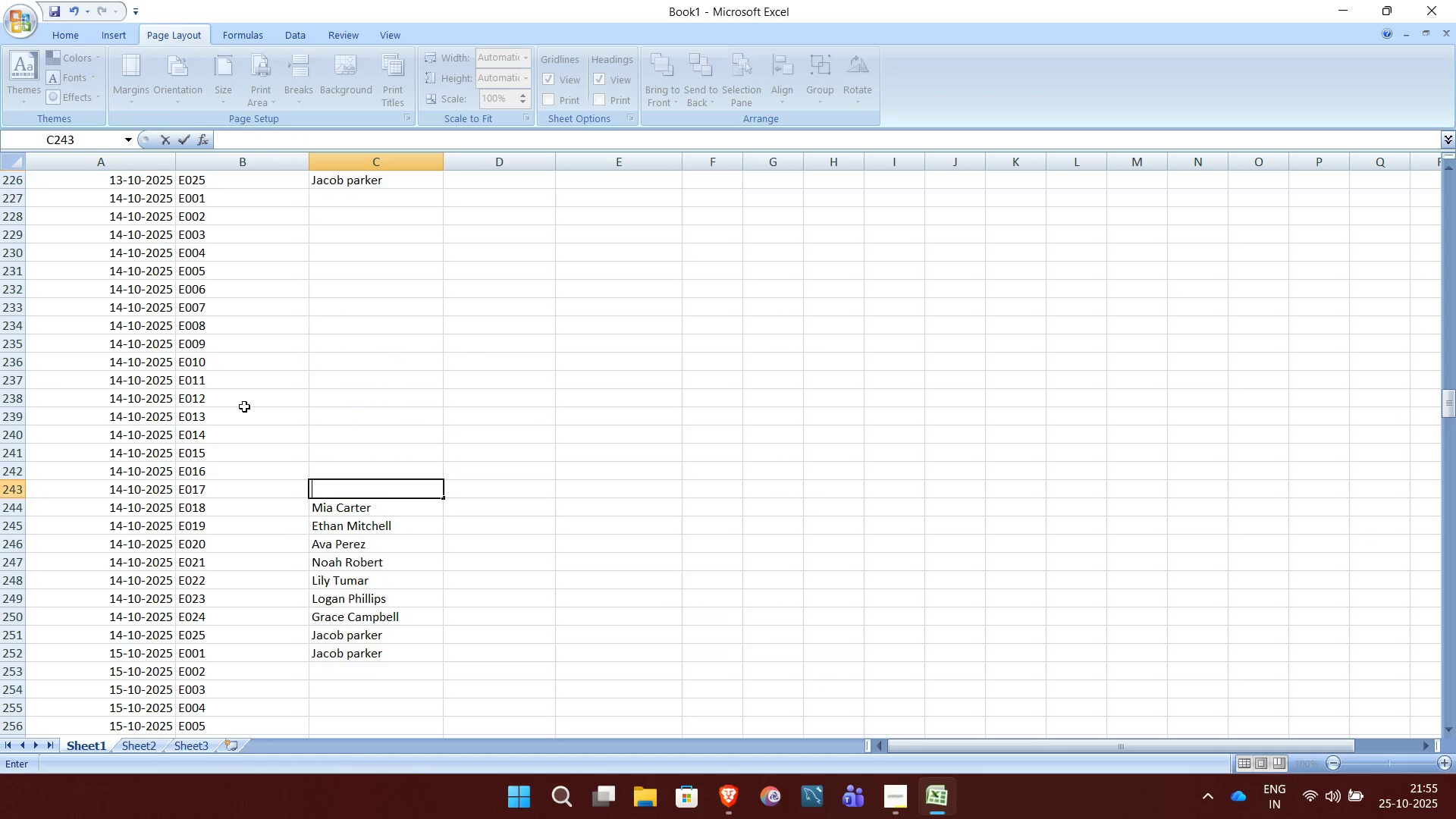 
key(ArrowDown)
 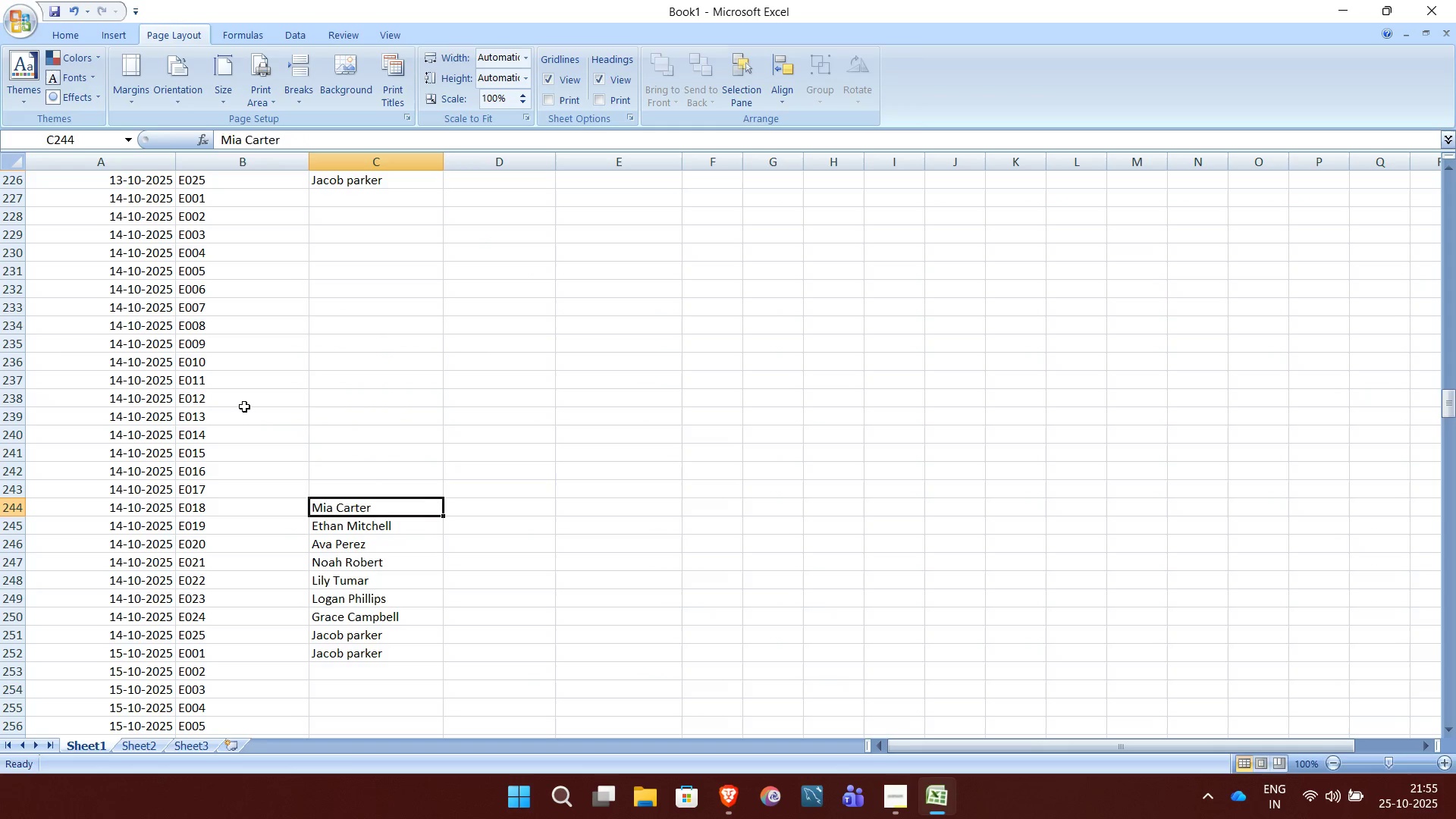 
key(Backspace)
 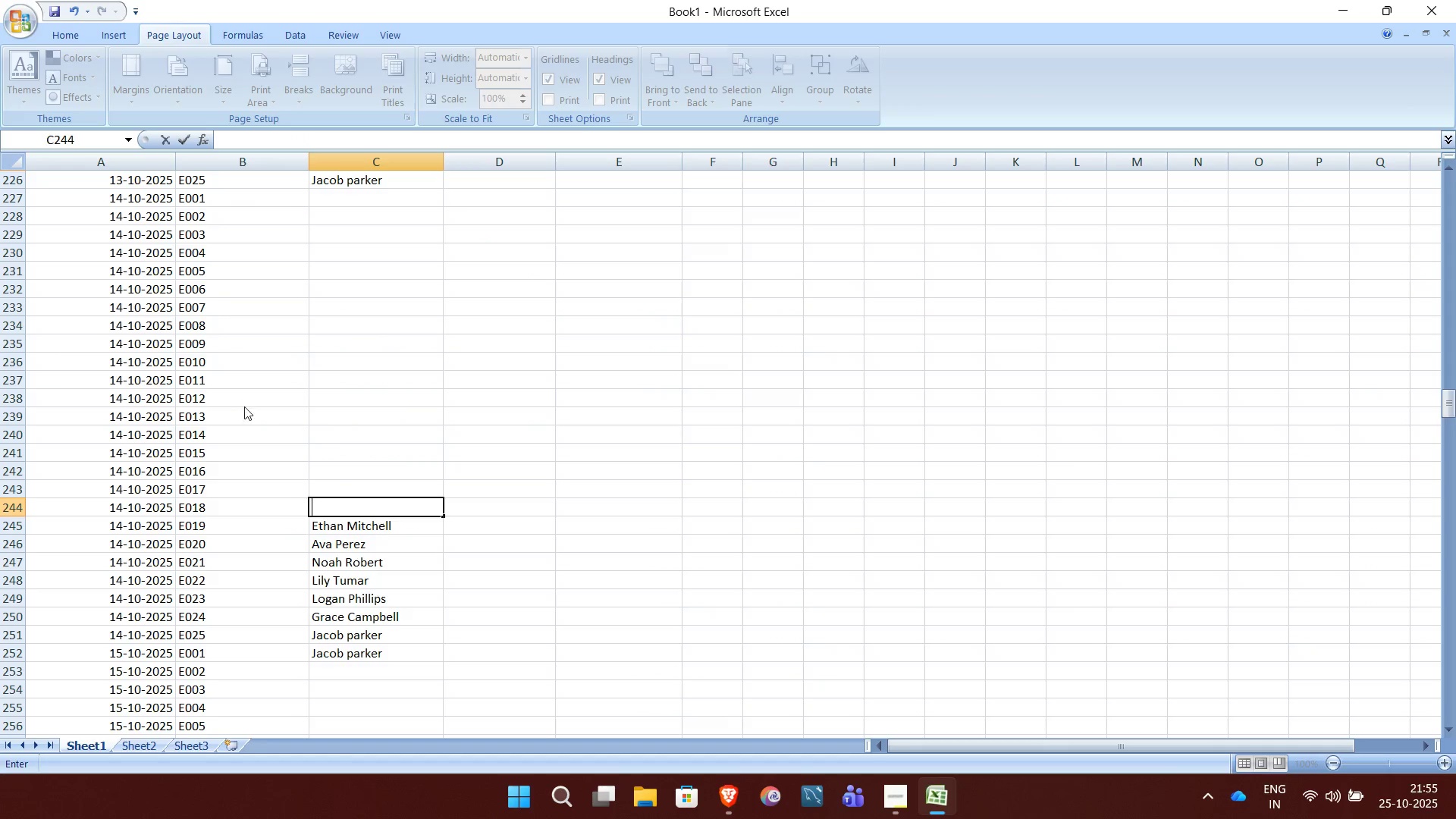 
key(ArrowDown)
 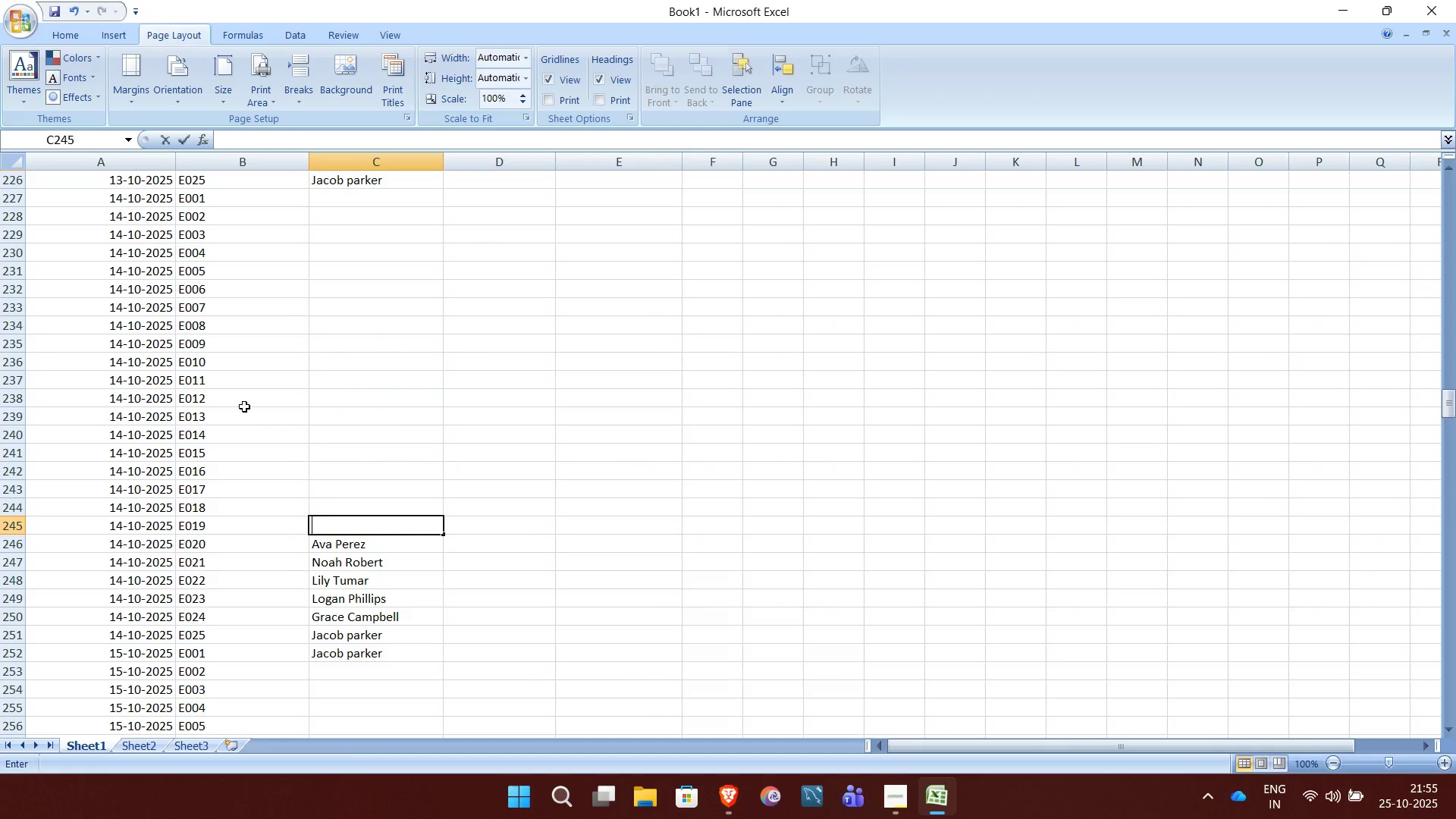 
key(Backspace)
 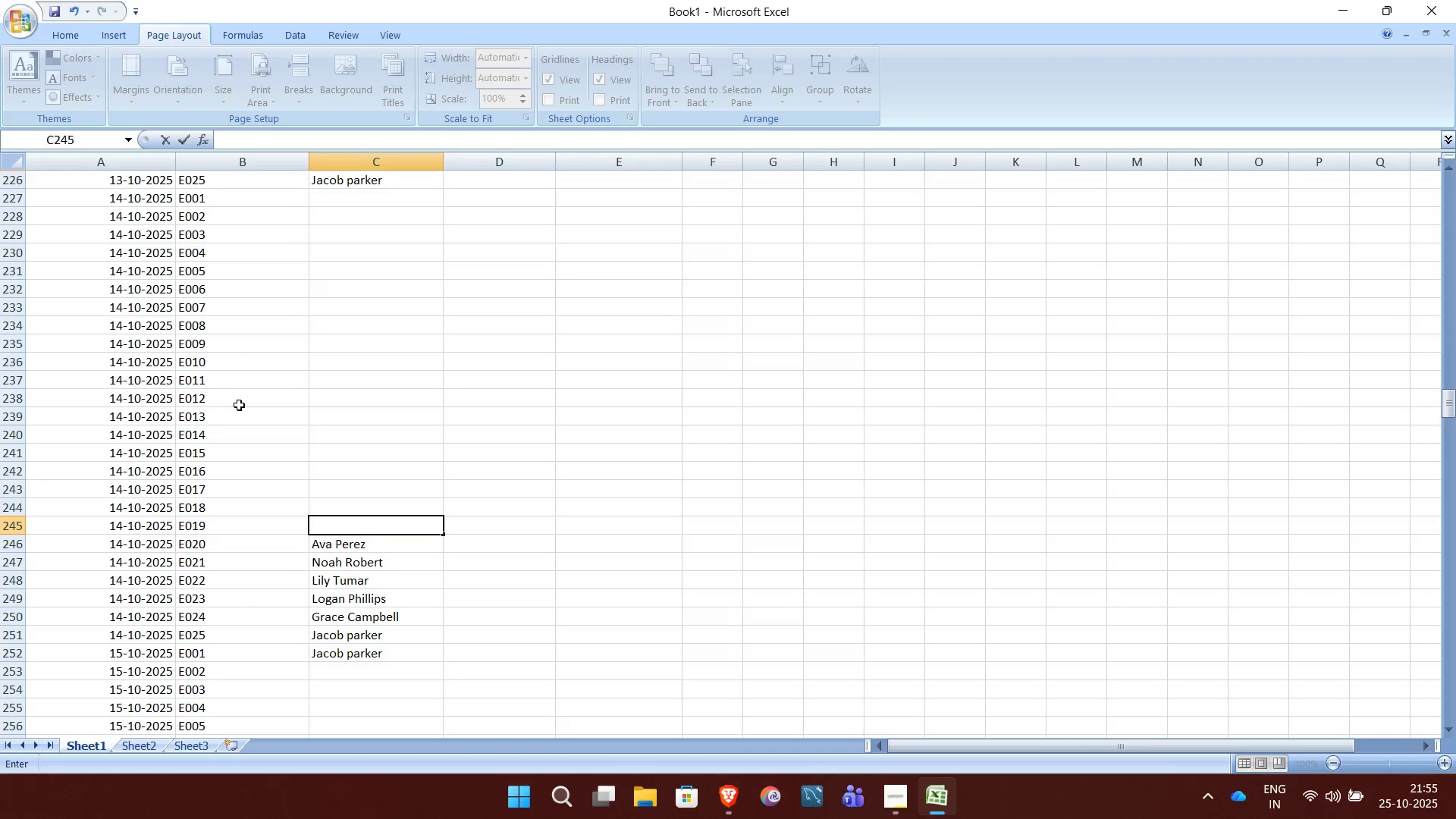 
key(ArrowDown)
 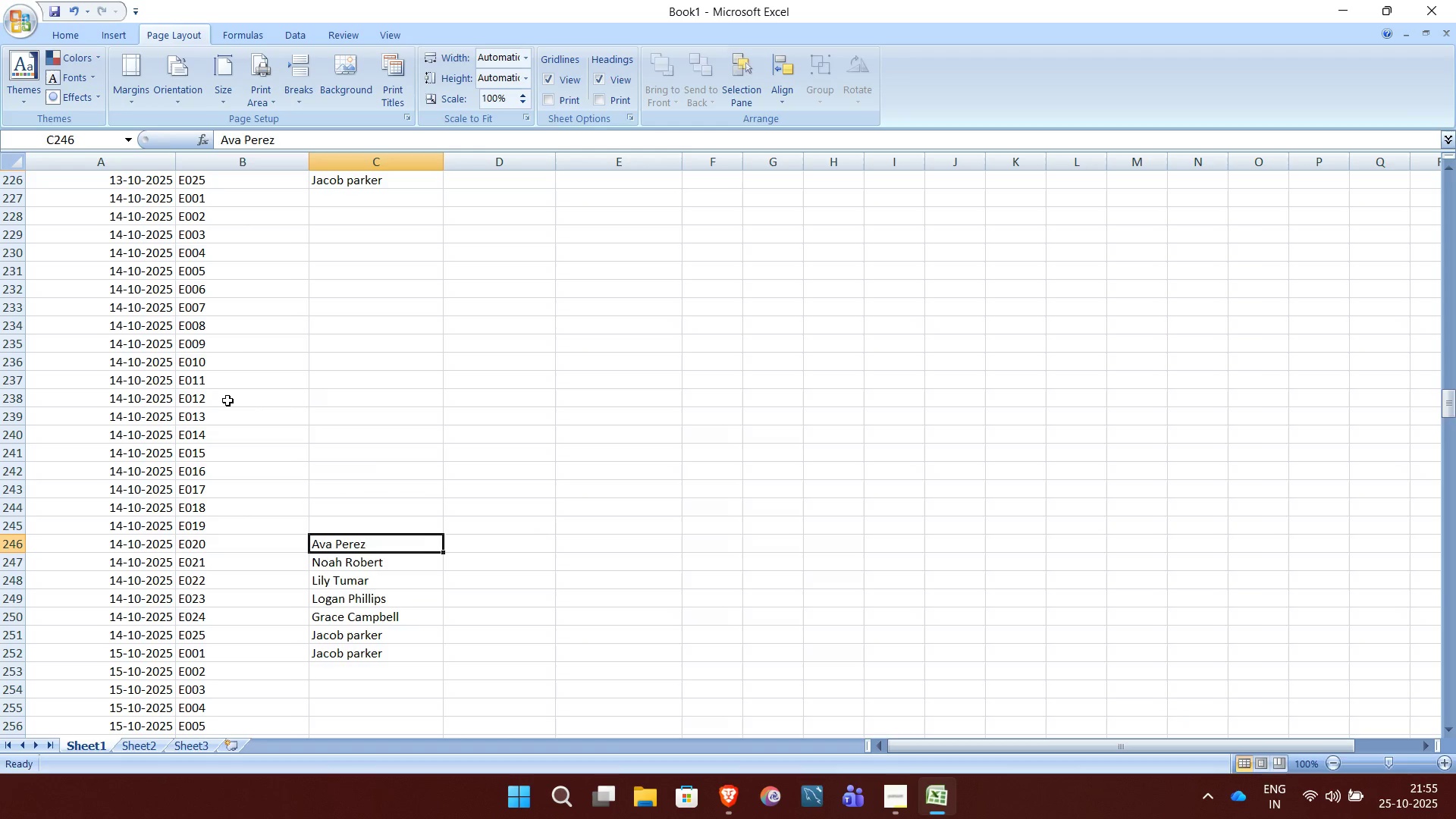 
key(Backspace)
 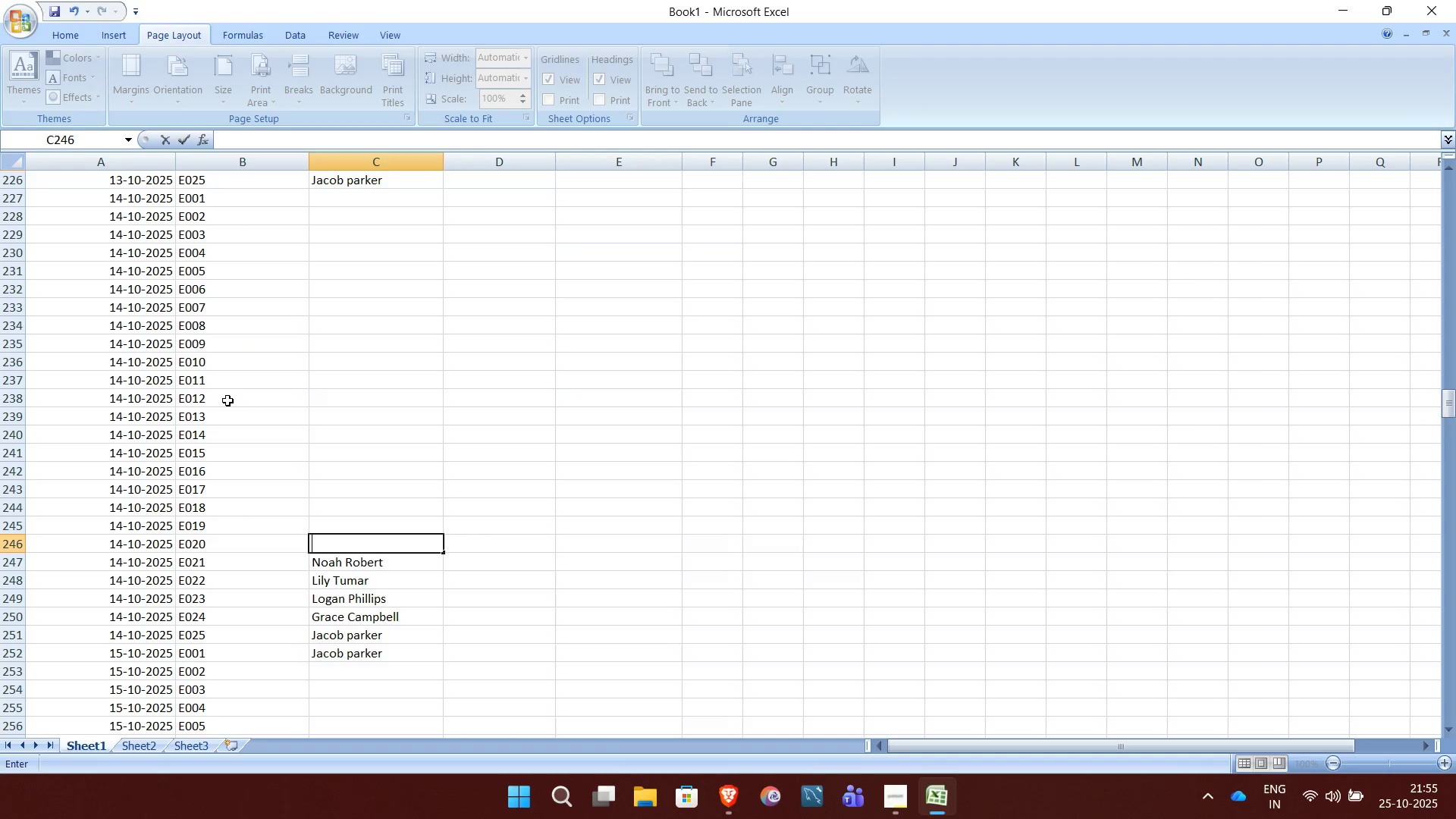 
key(ArrowDown)
 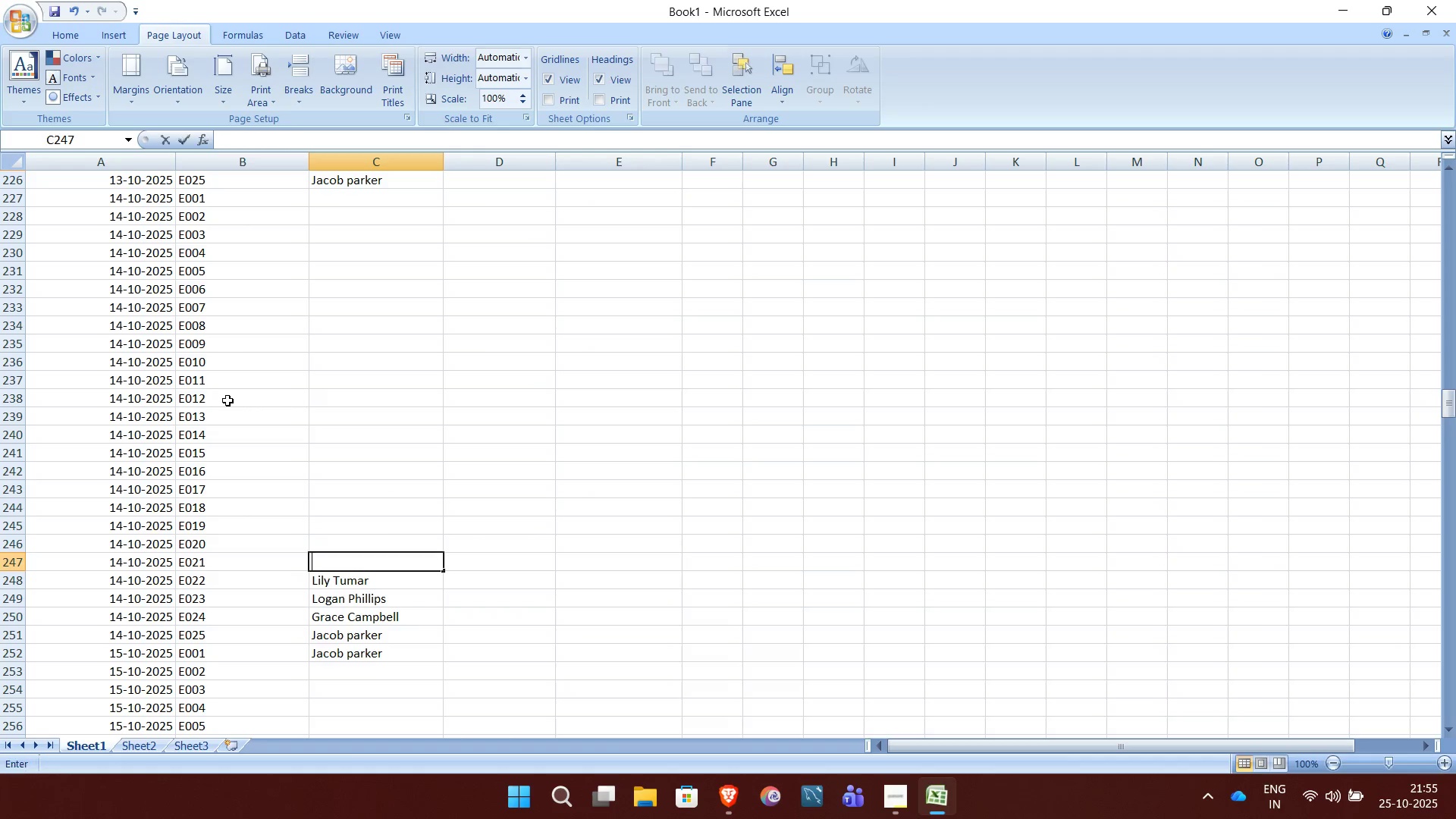 
key(Backspace)
 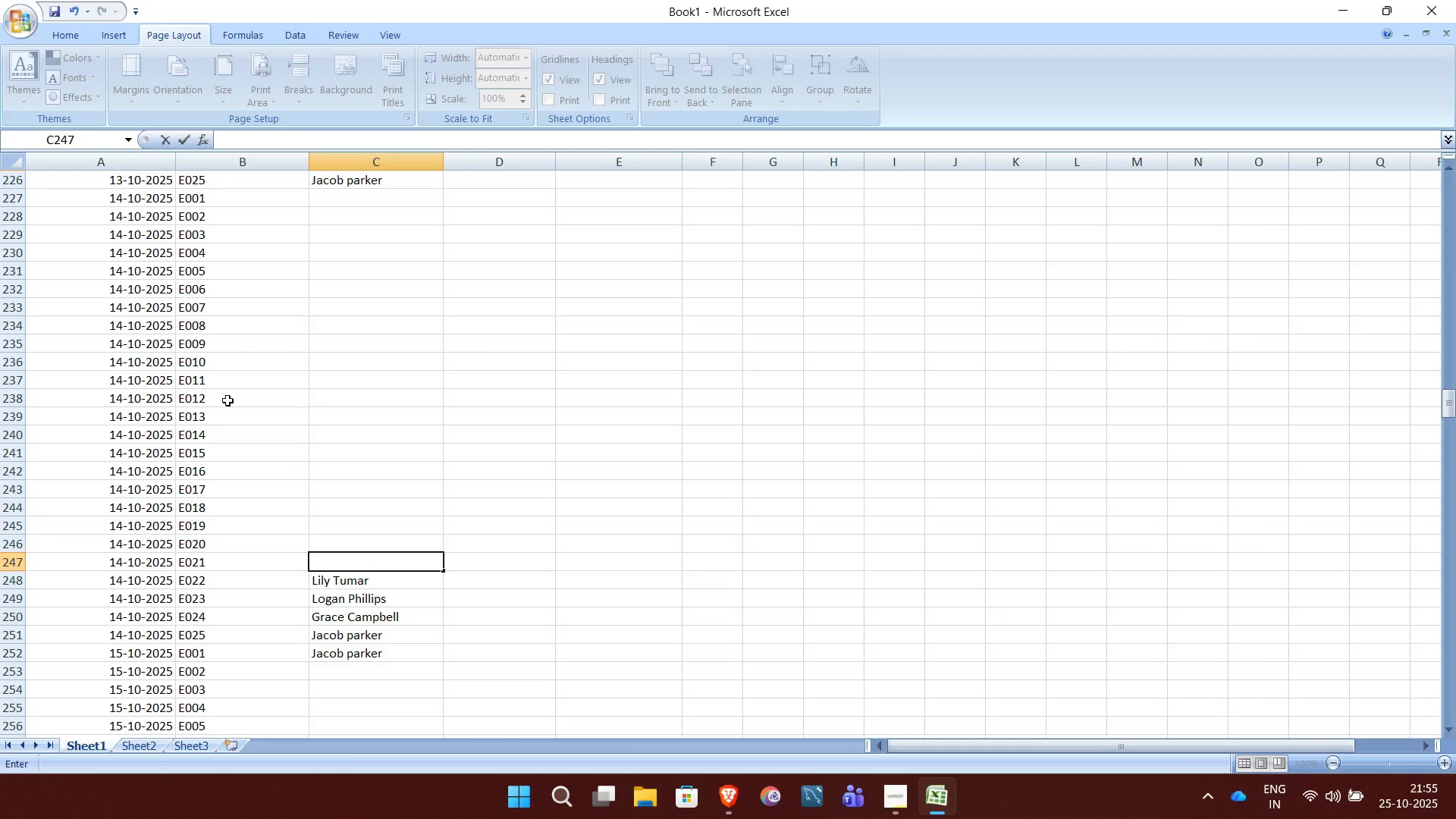 
key(ArrowDown)
 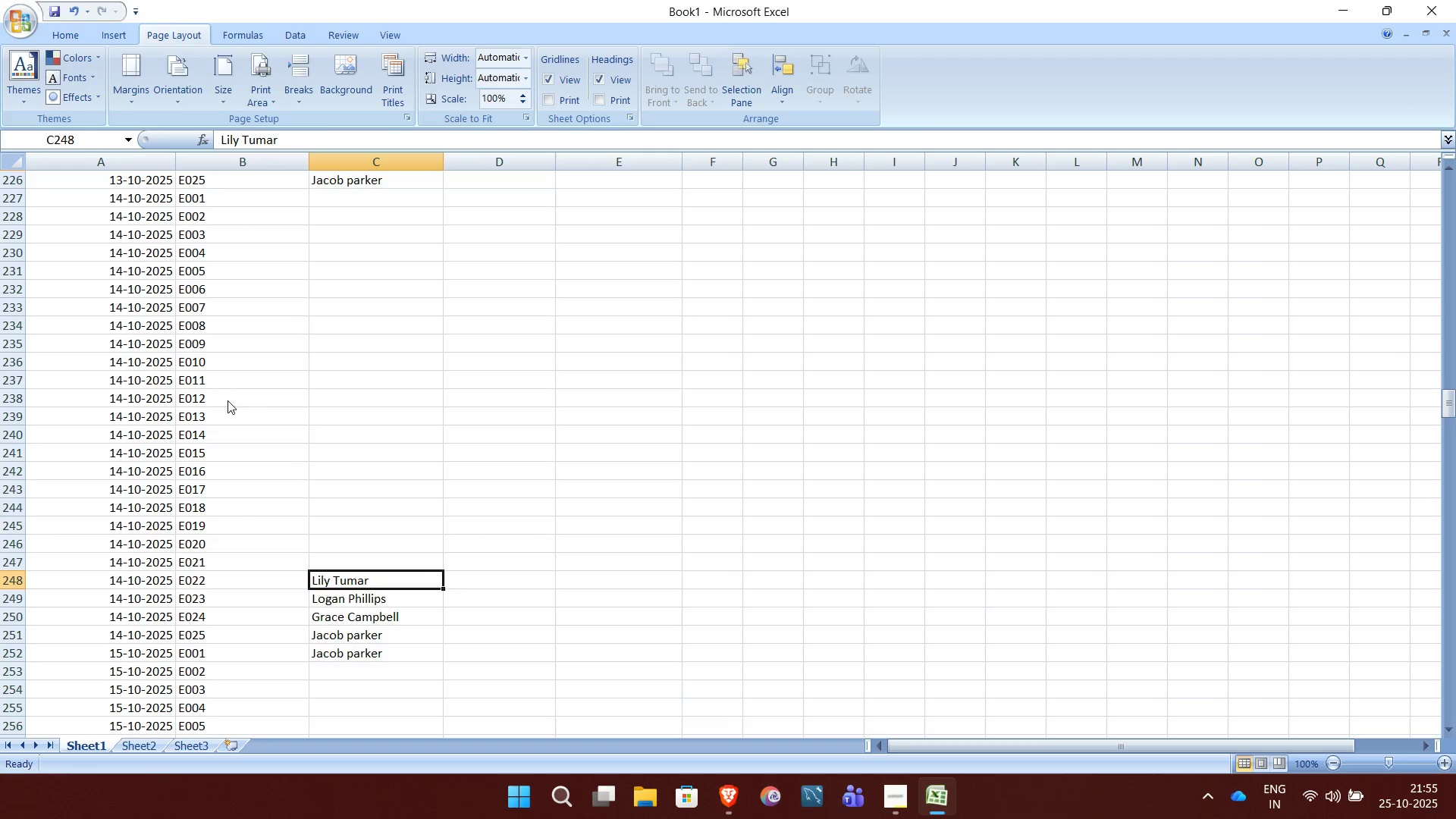 
key(Backspace)
 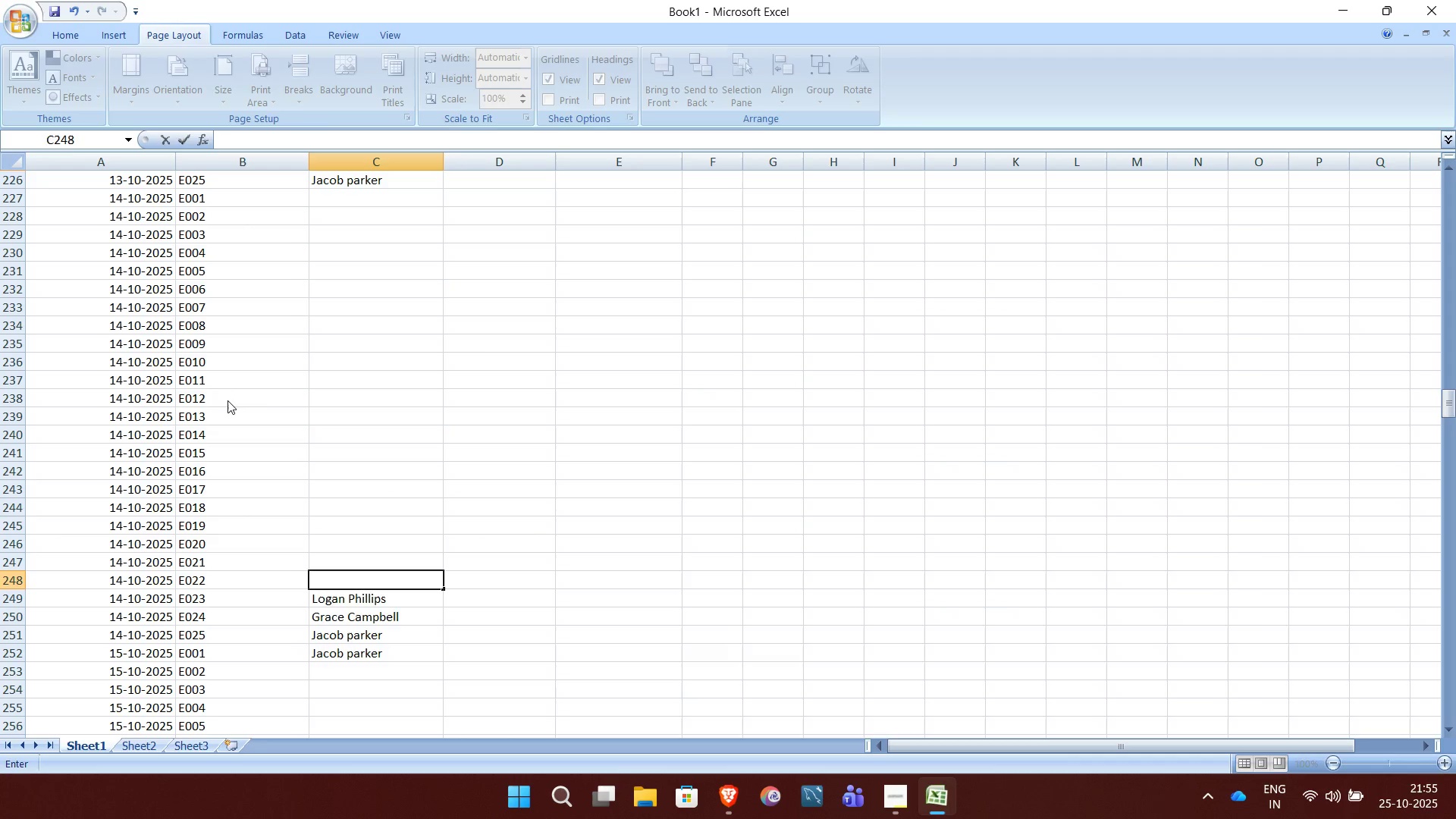 
key(ArrowDown)
 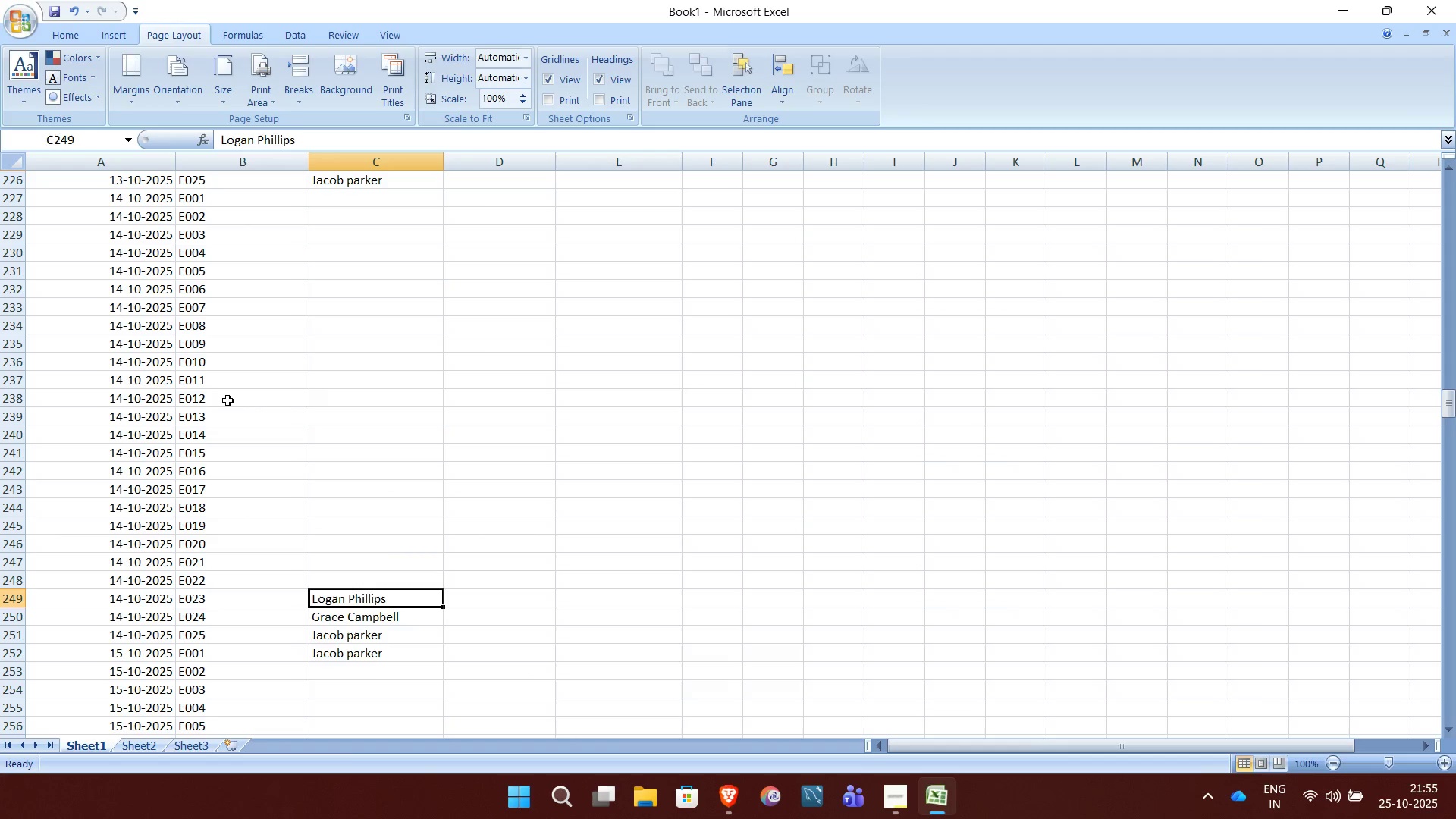 
key(Backspace)
 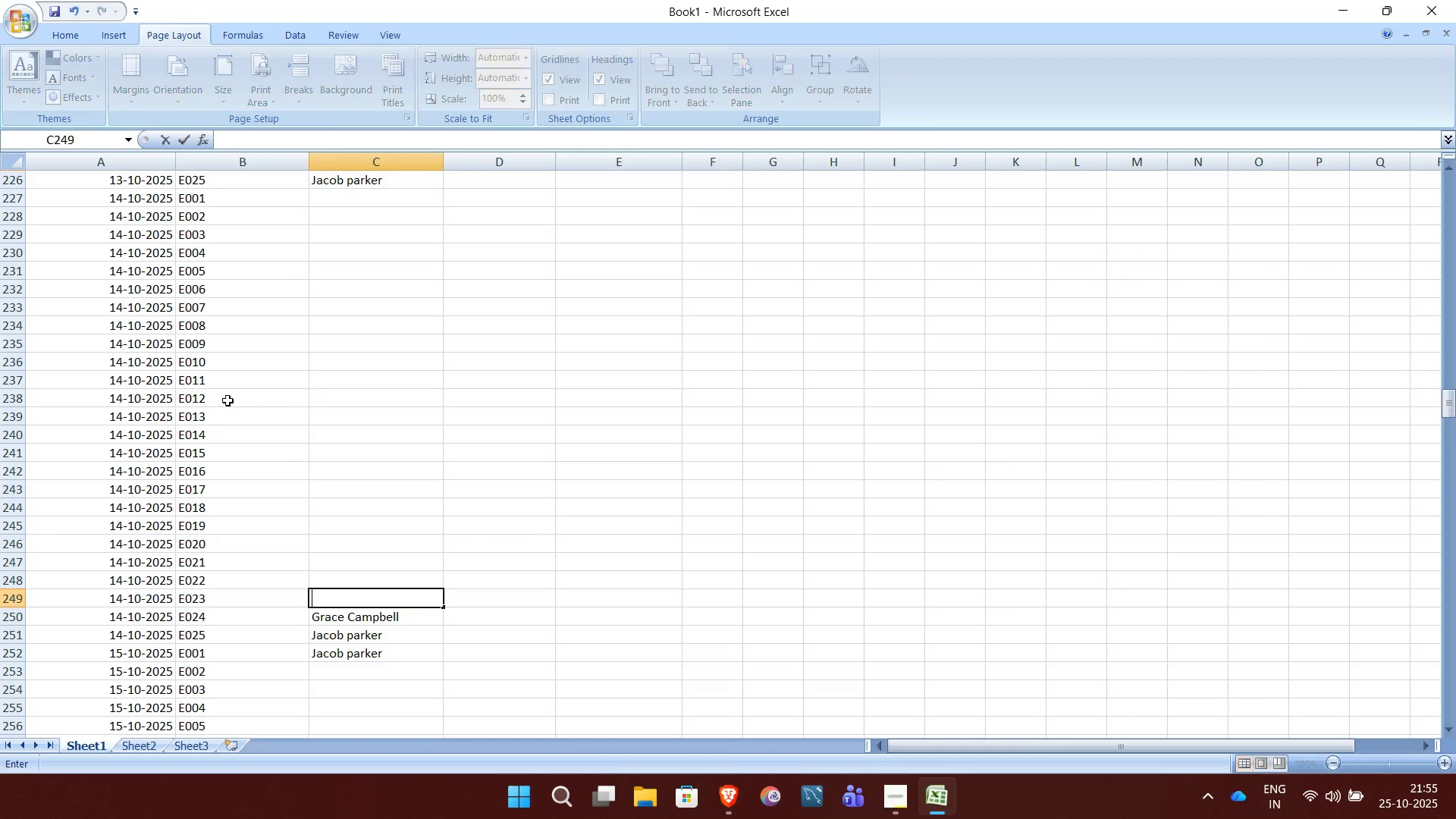 
key(ArrowDown)
 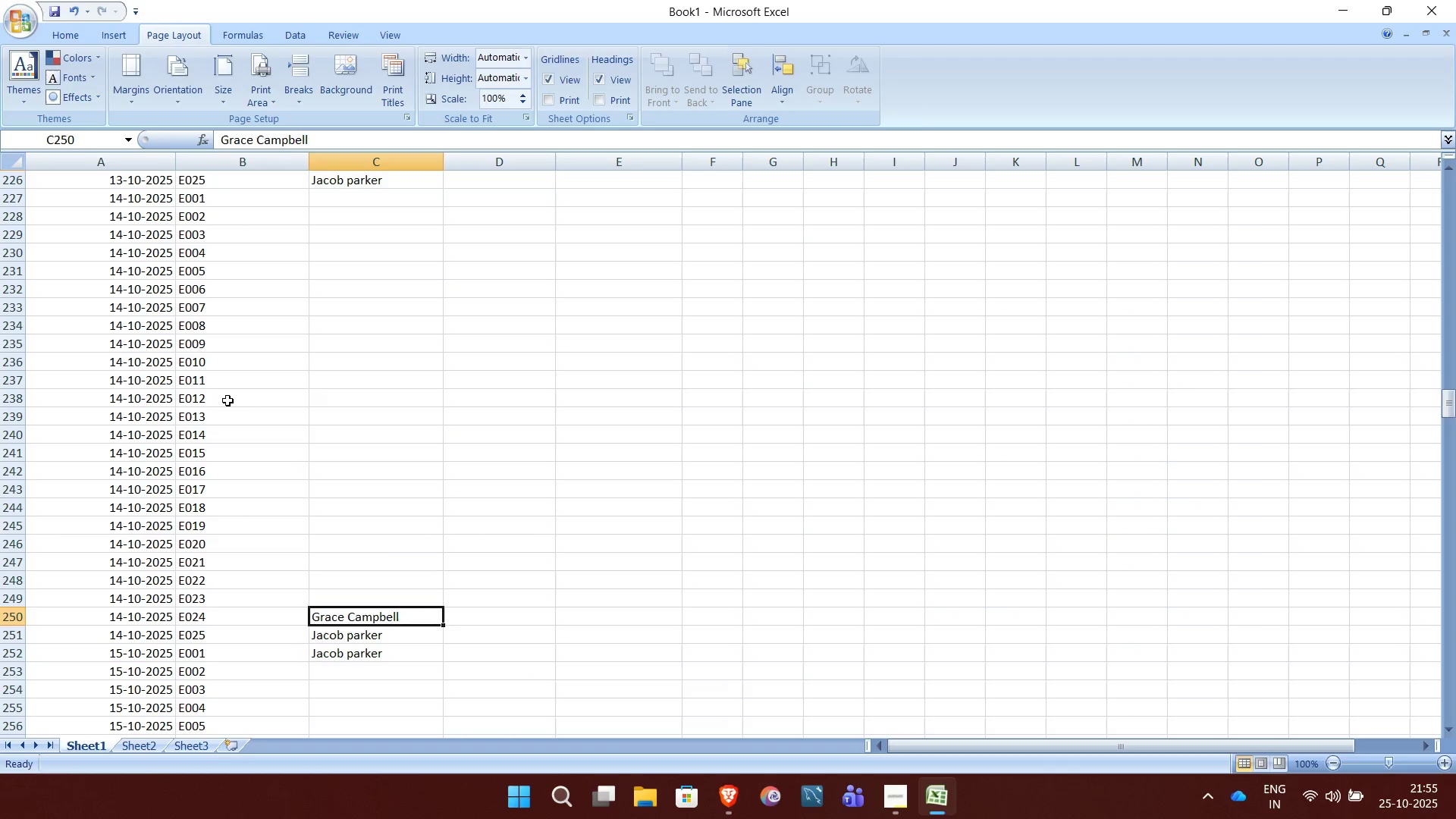 
key(Backspace)
 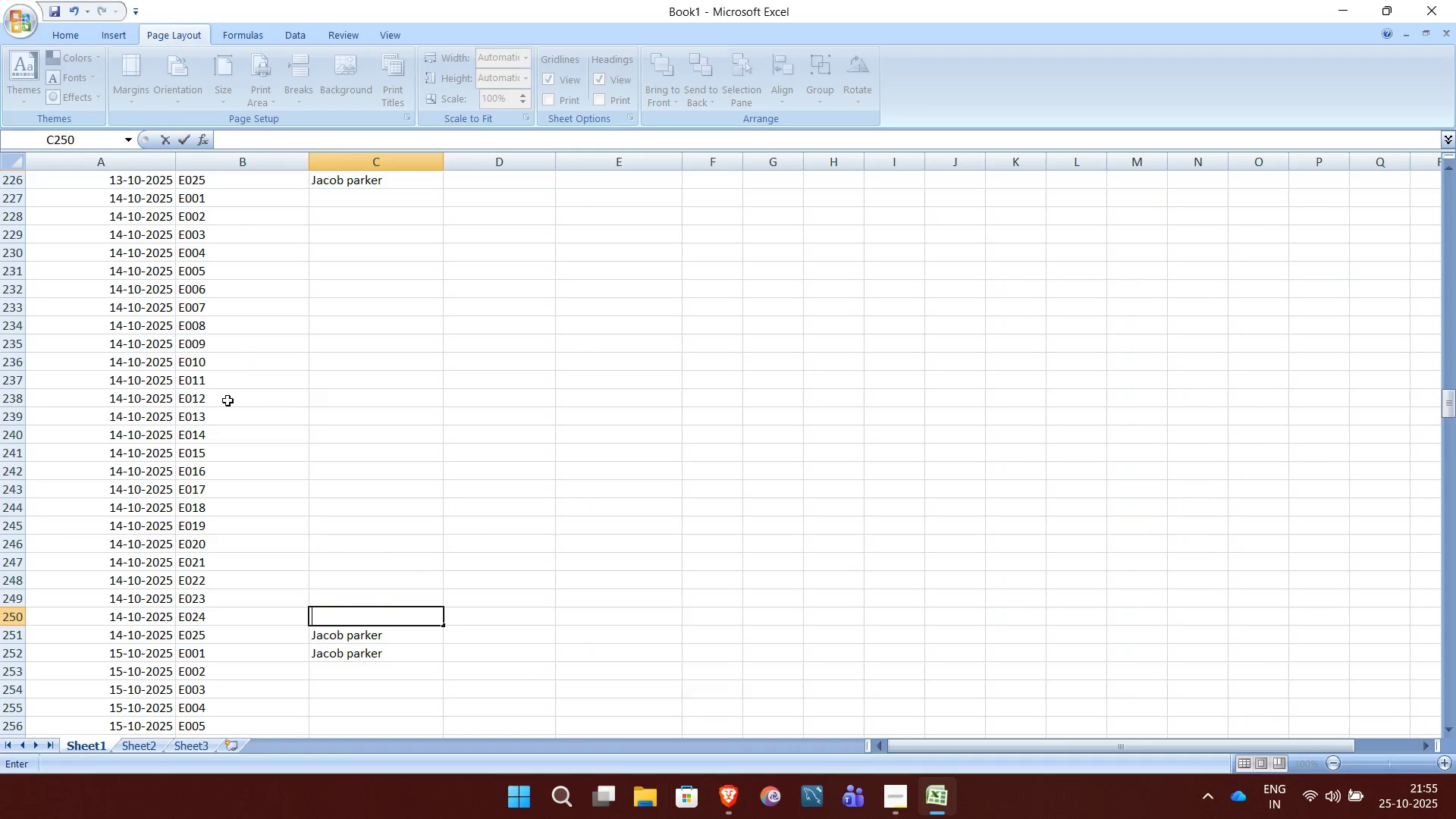 
key(ArrowDown)
 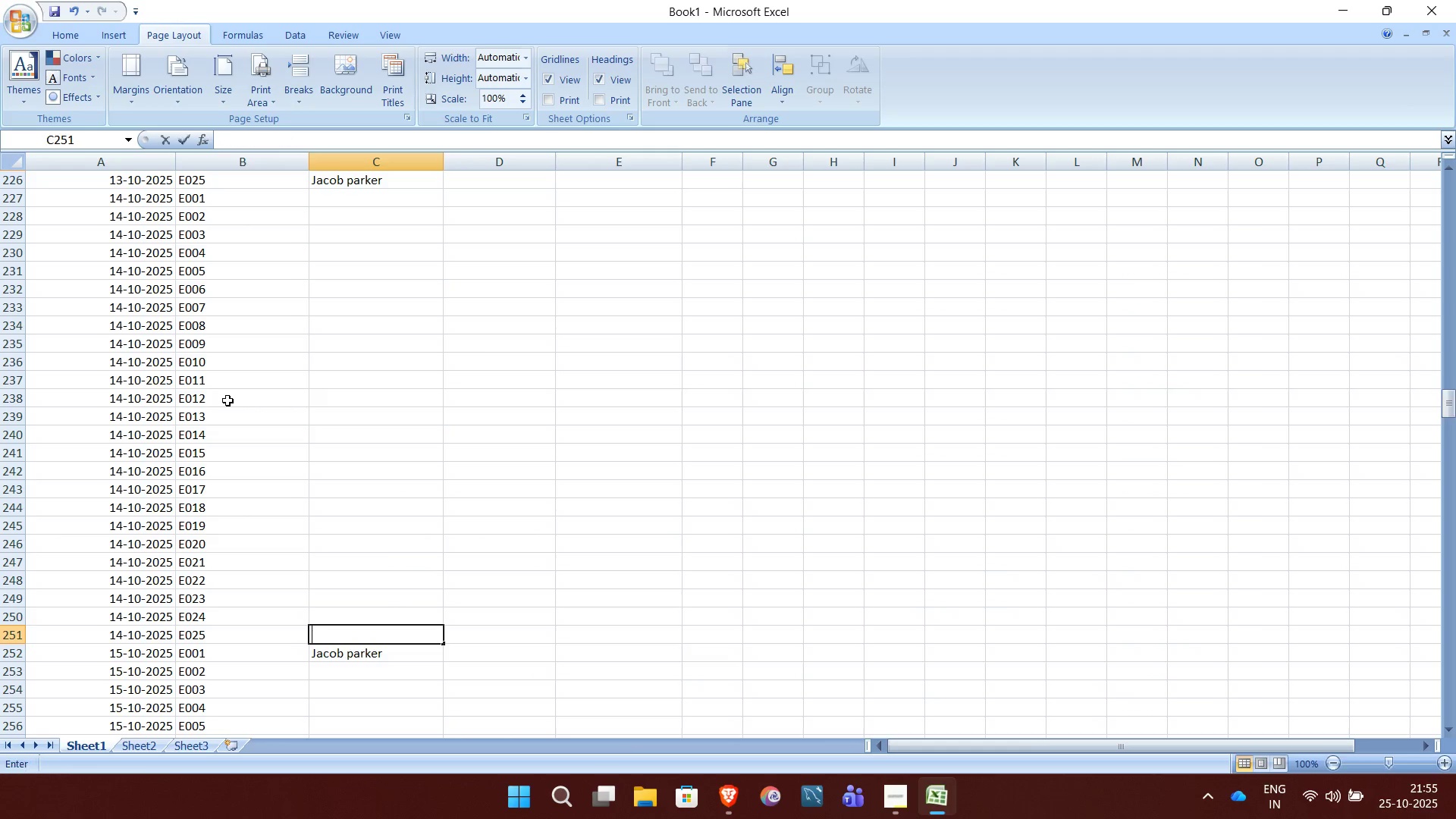 
key(Backspace)
 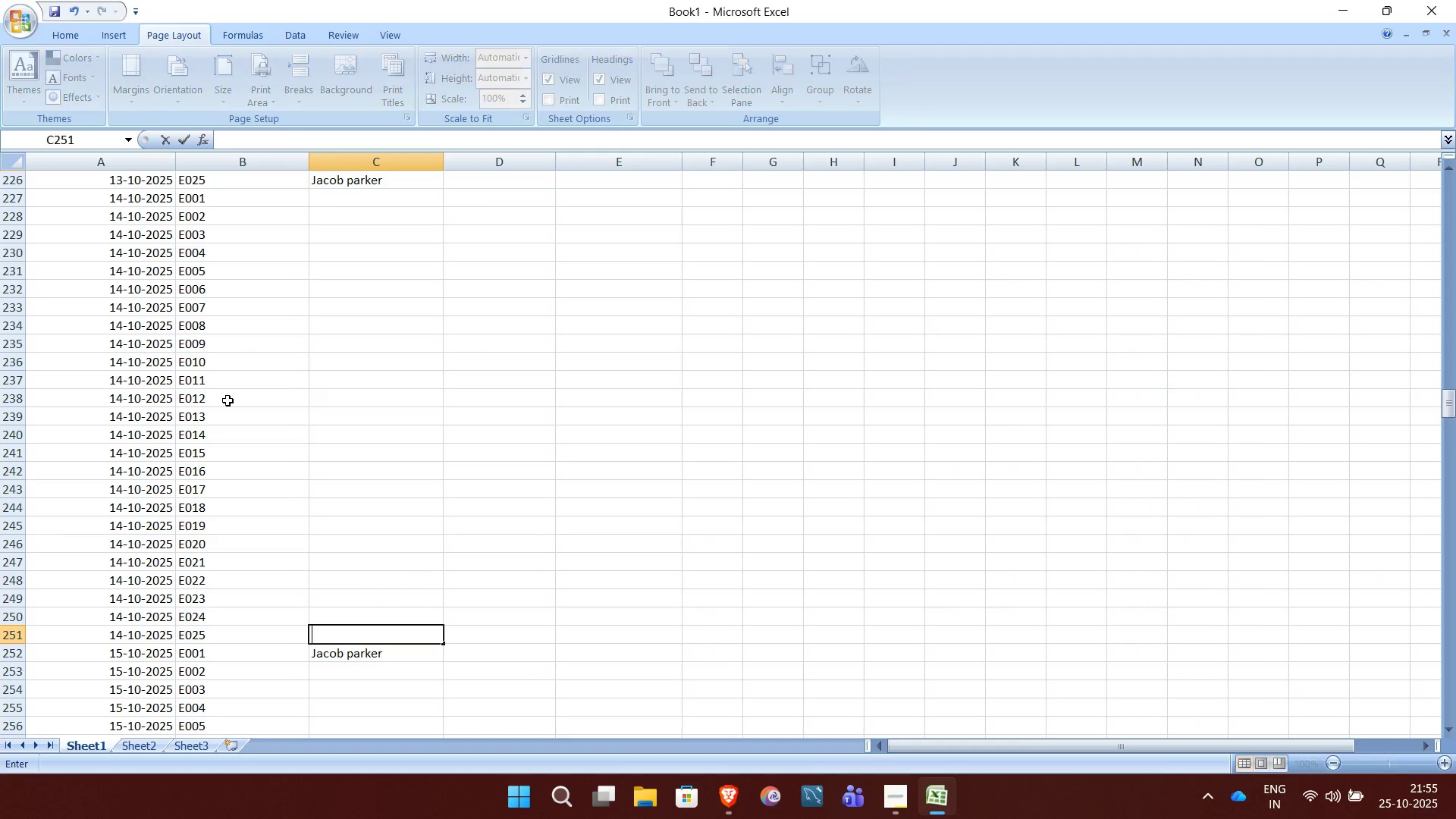 
key(ArrowDown)
 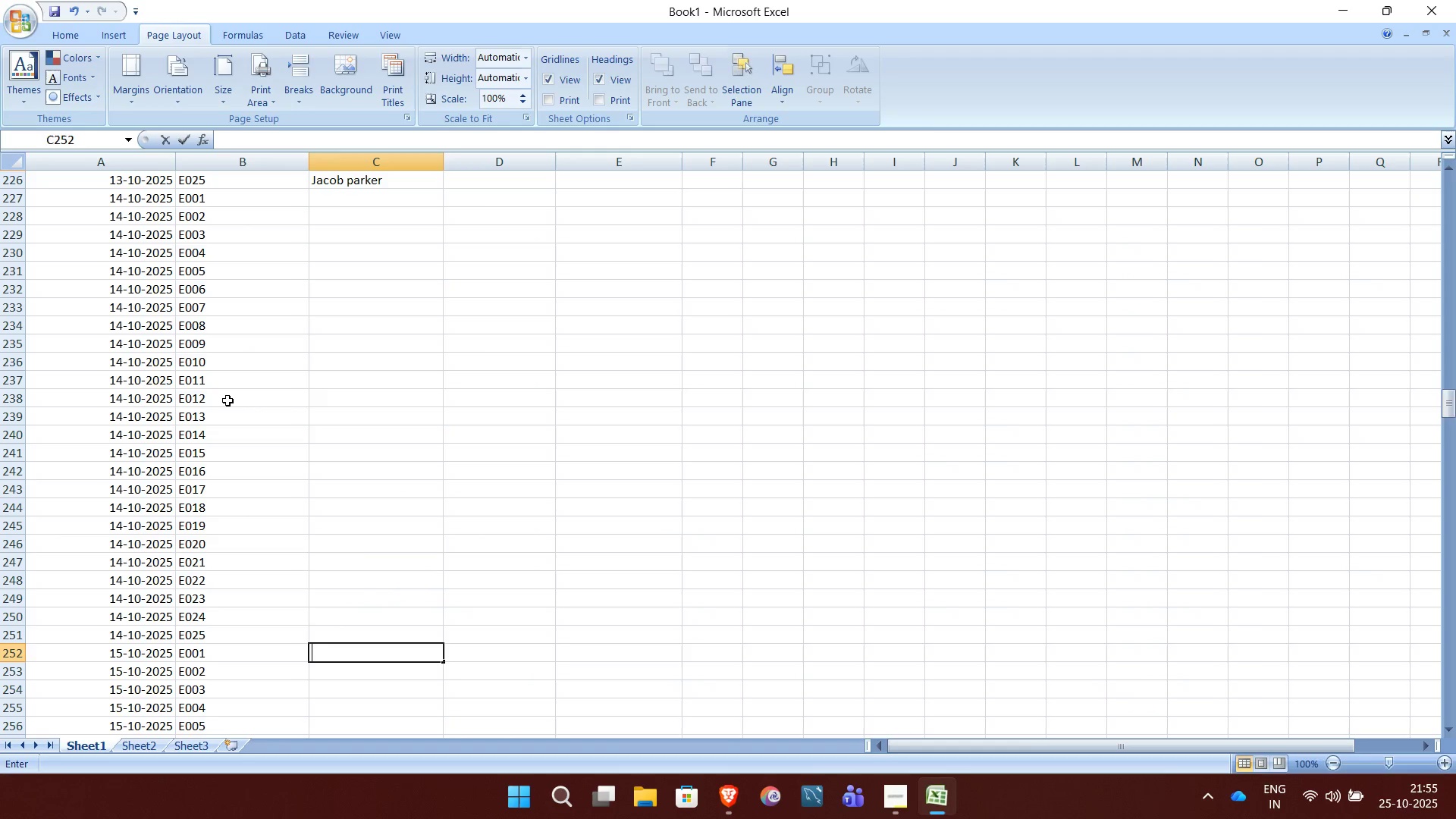 
key(Backspace)
 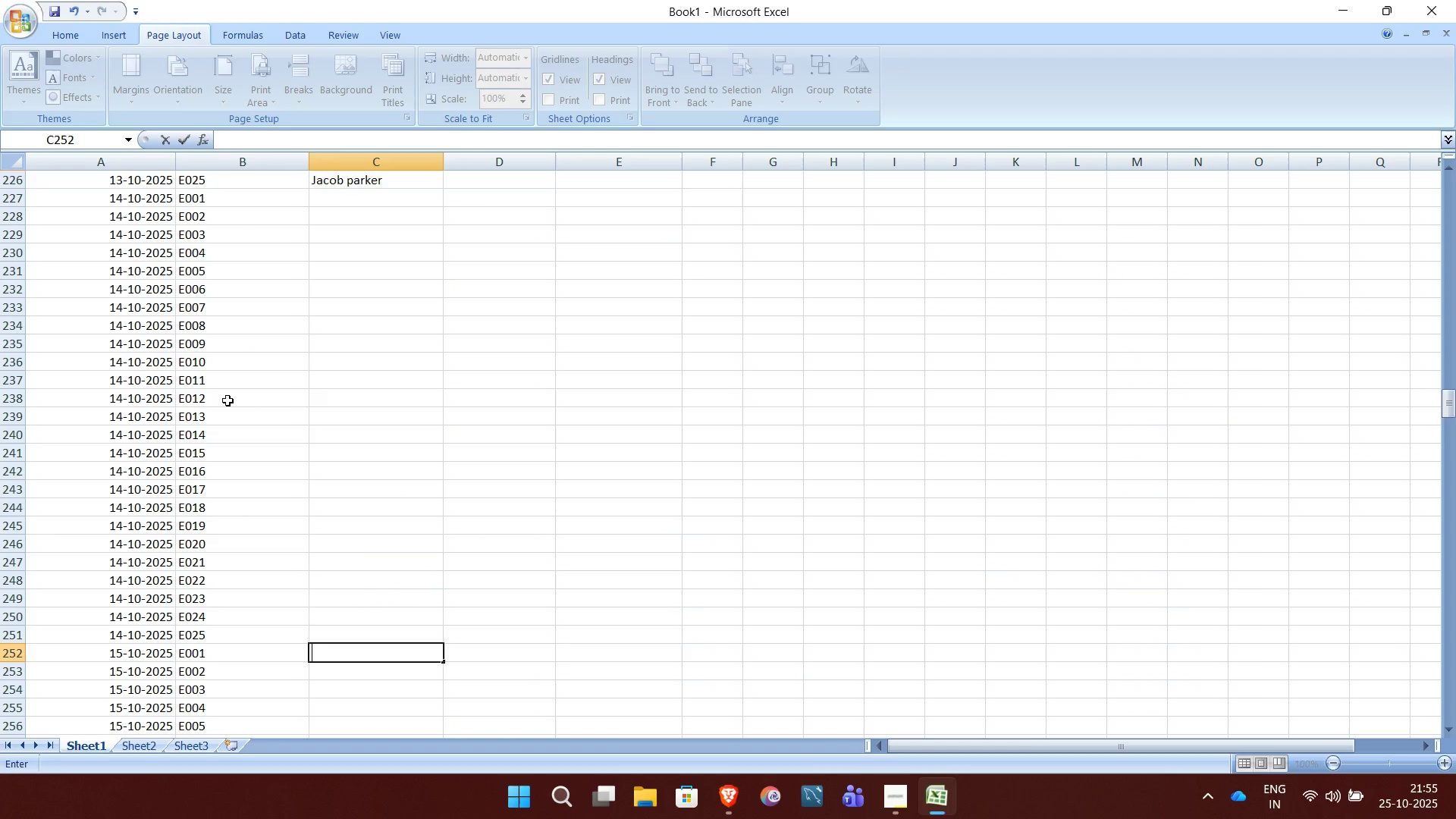 
hold_key(key=ArrowUp, duration=0.99)
 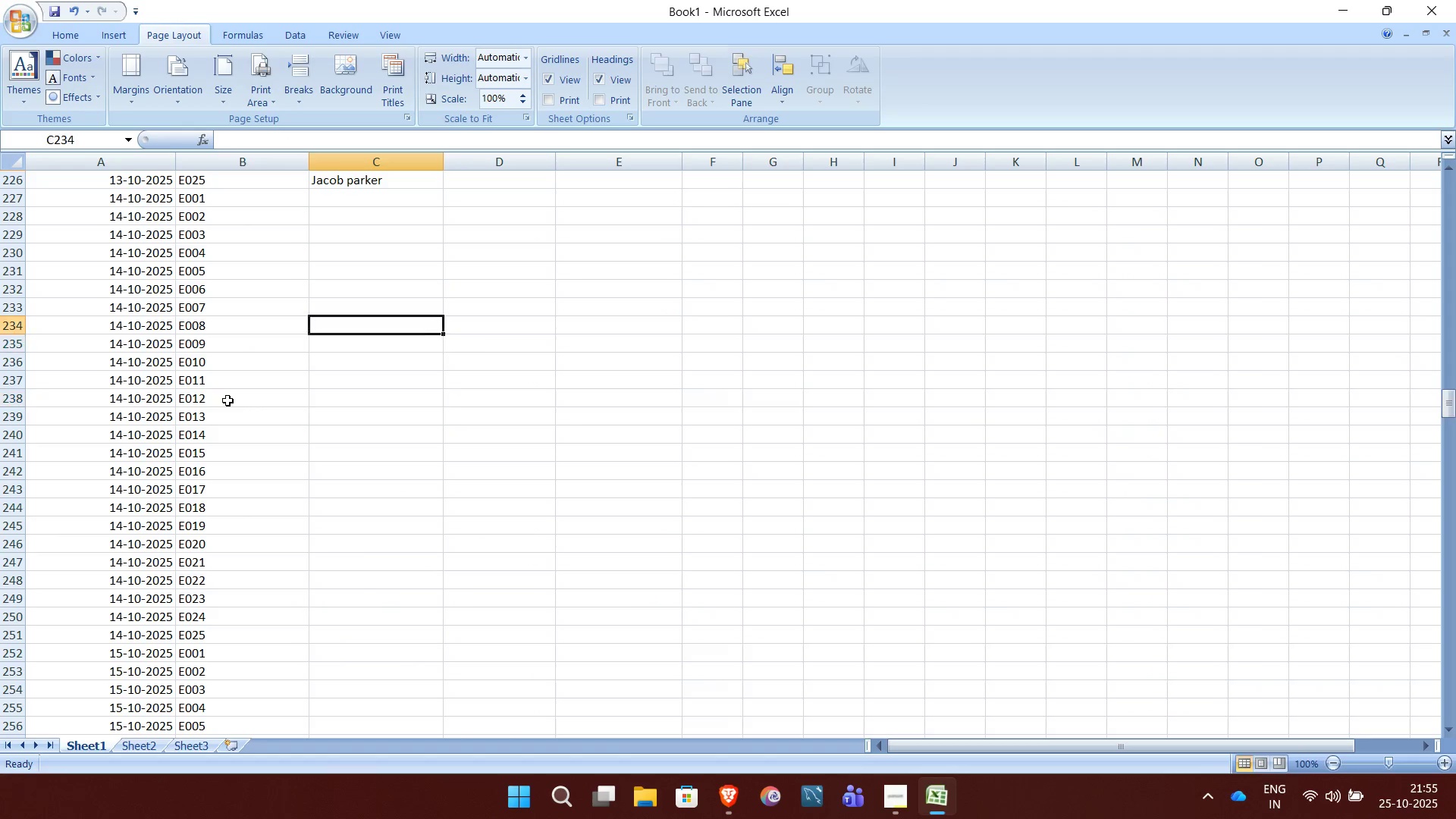 
key(ArrowUp)
 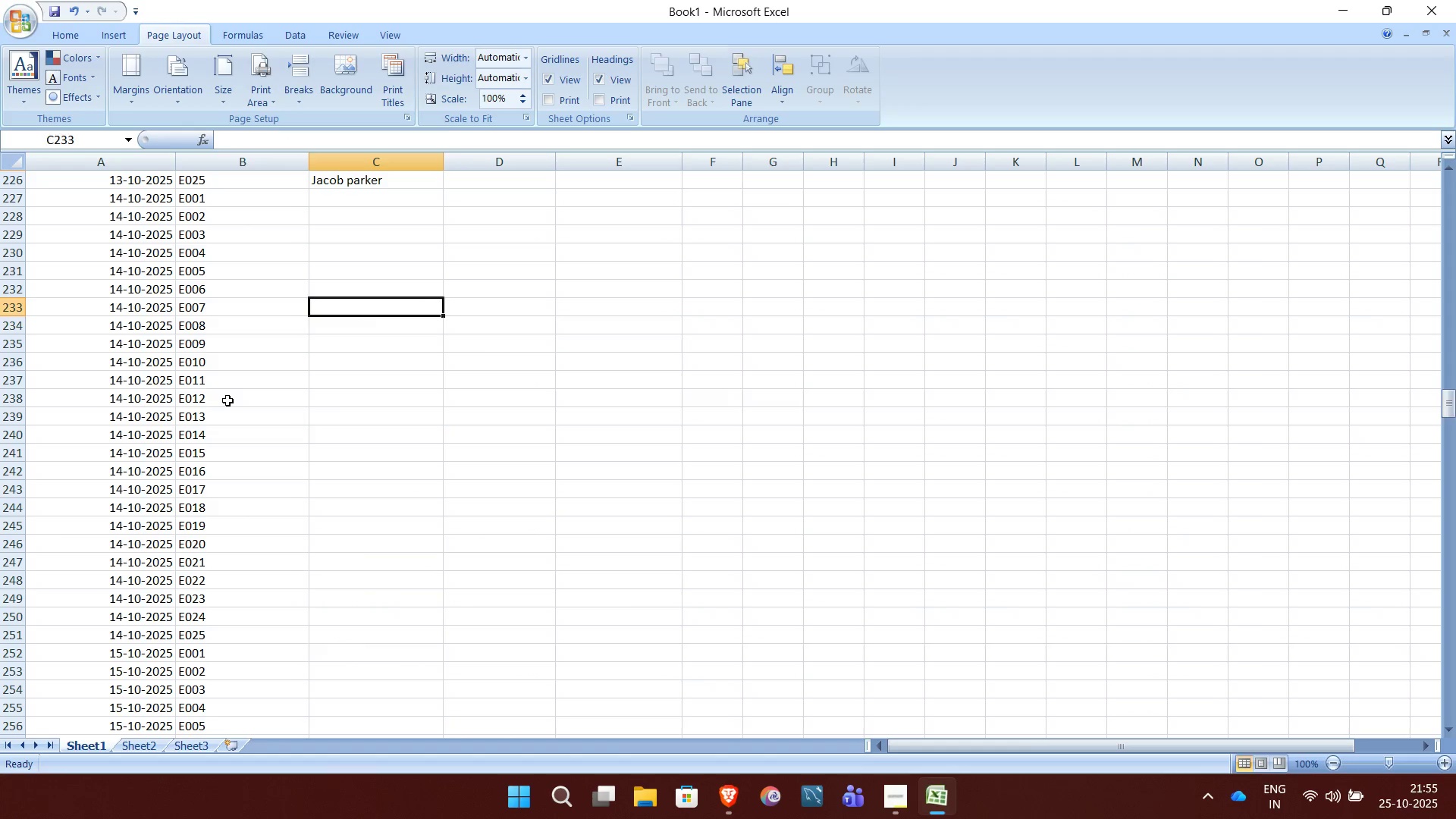 
hold_key(key=ArrowUp, duration=0.56)
 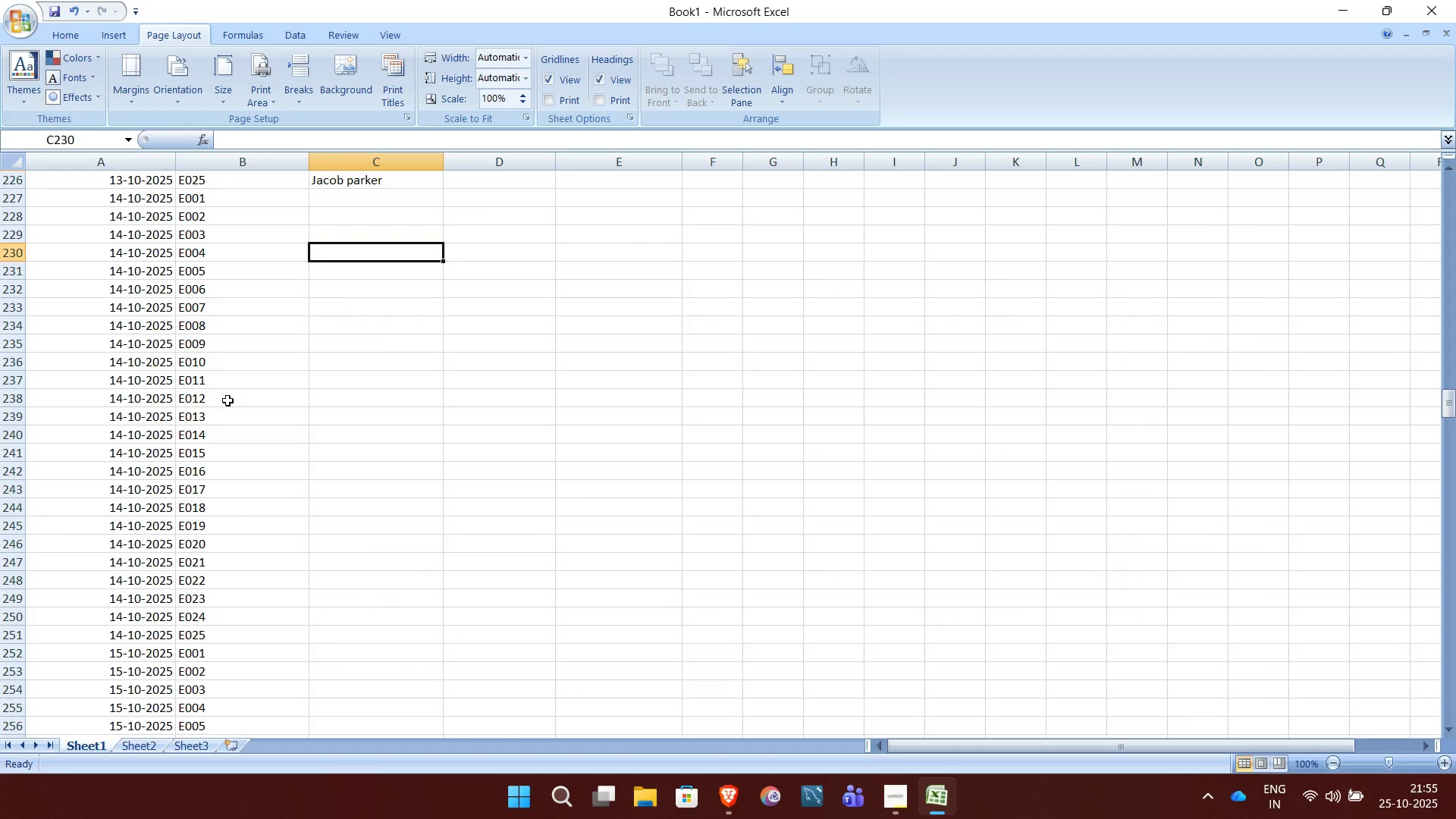 
key(ArrowUp)
 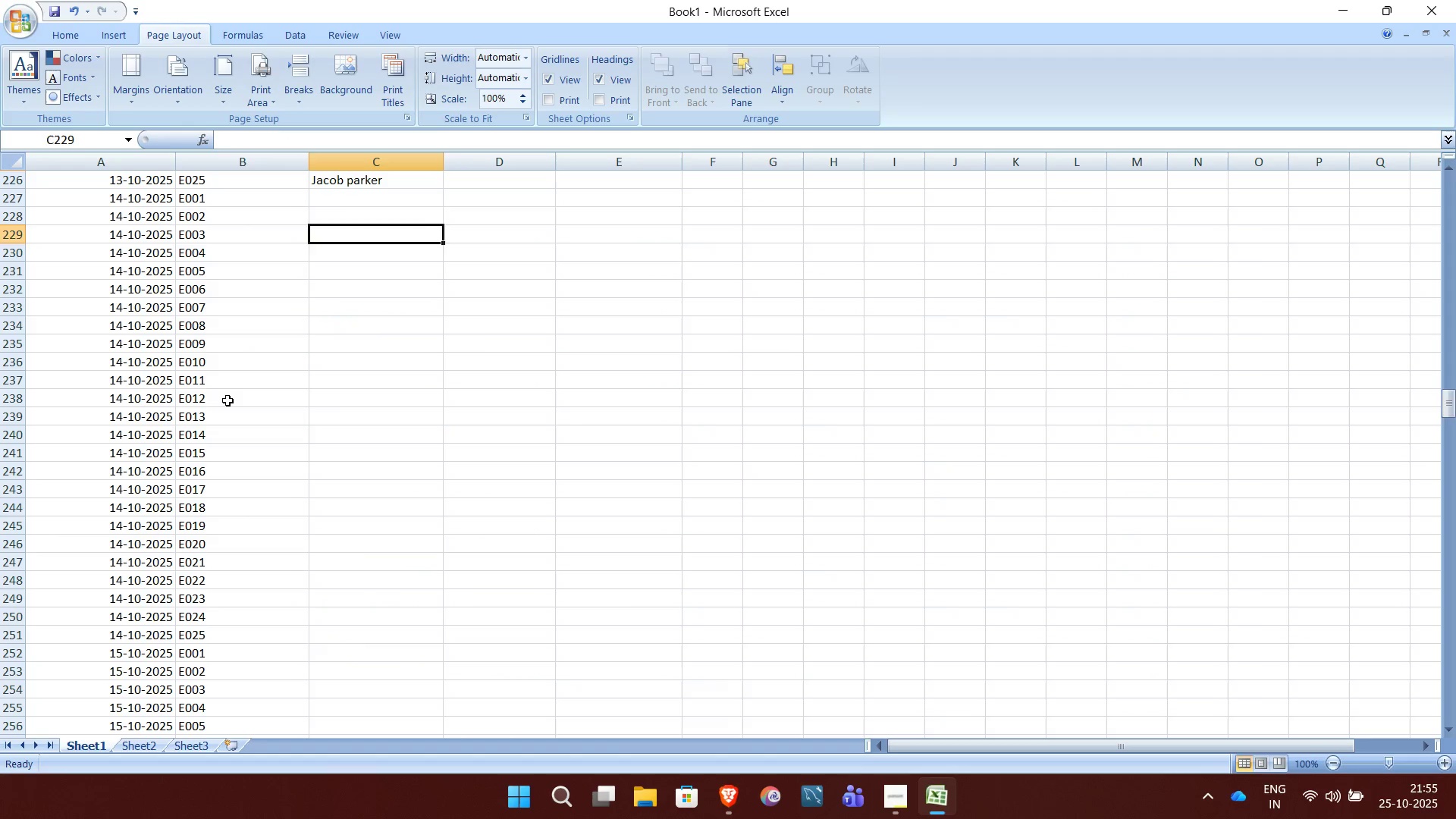 
key(ArrowUp)
 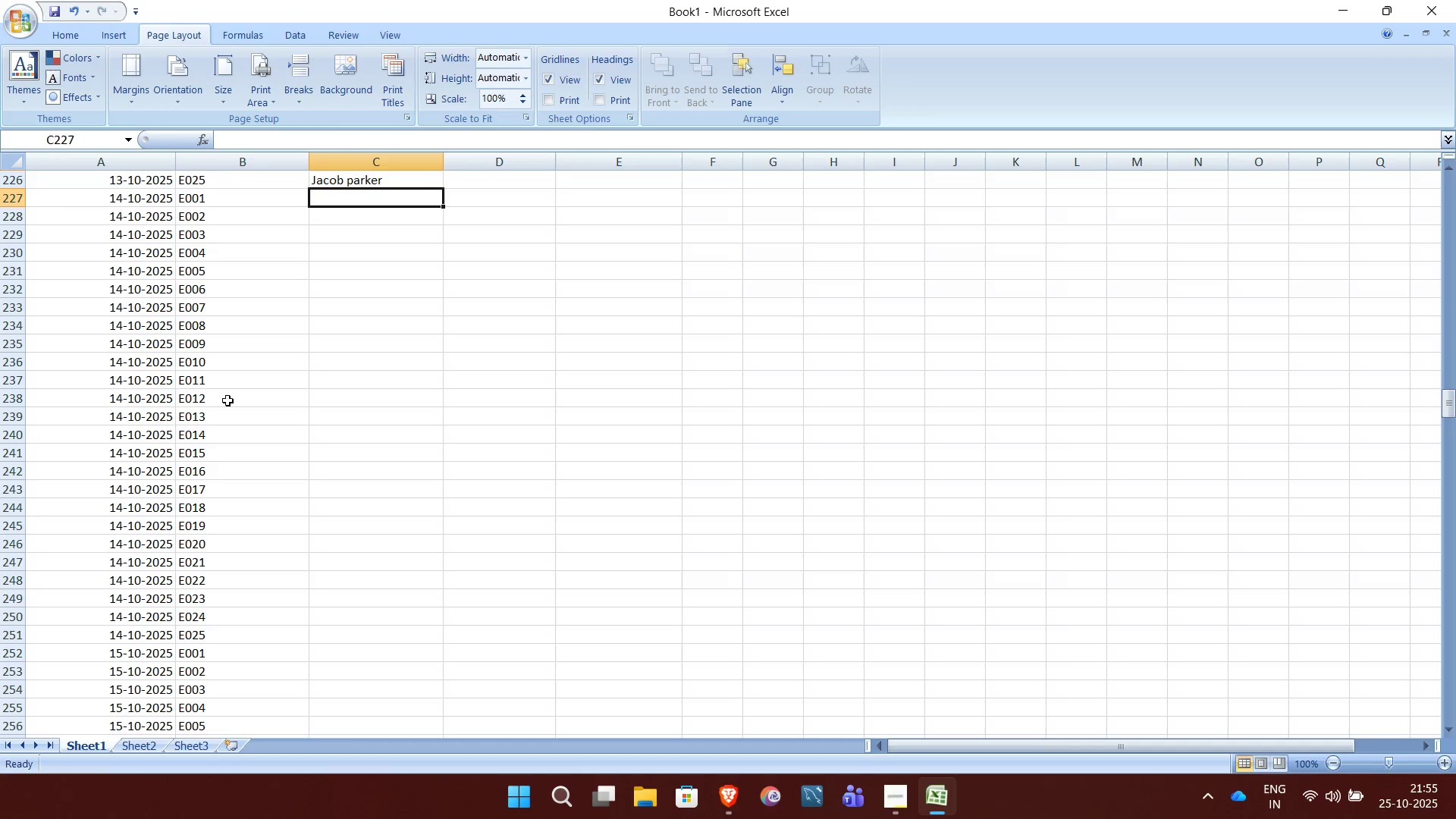 
key(ArrowUp)
 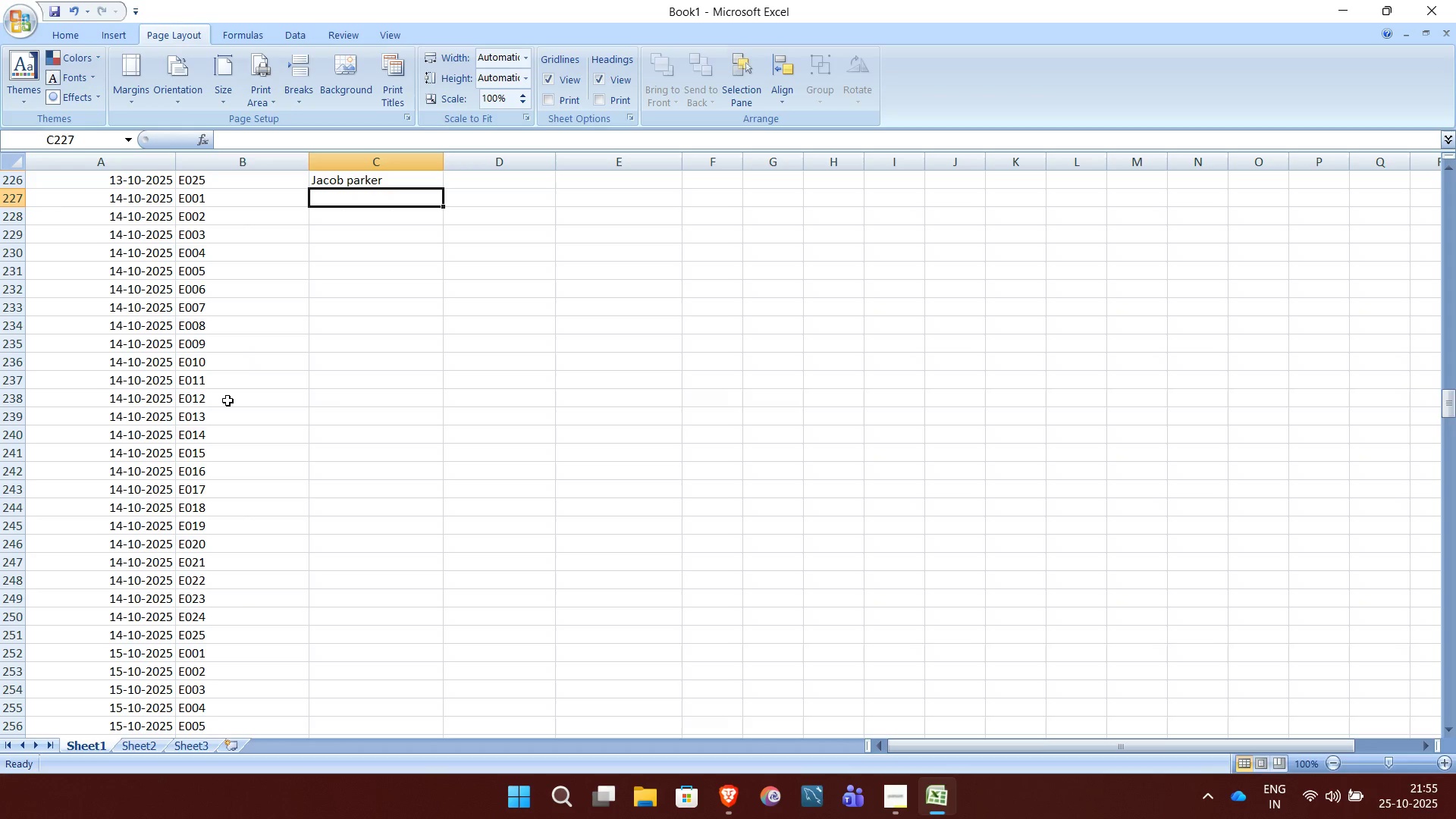 
scroll: coordinate [228, 400], scroll_direction: up, amount: 8.0
 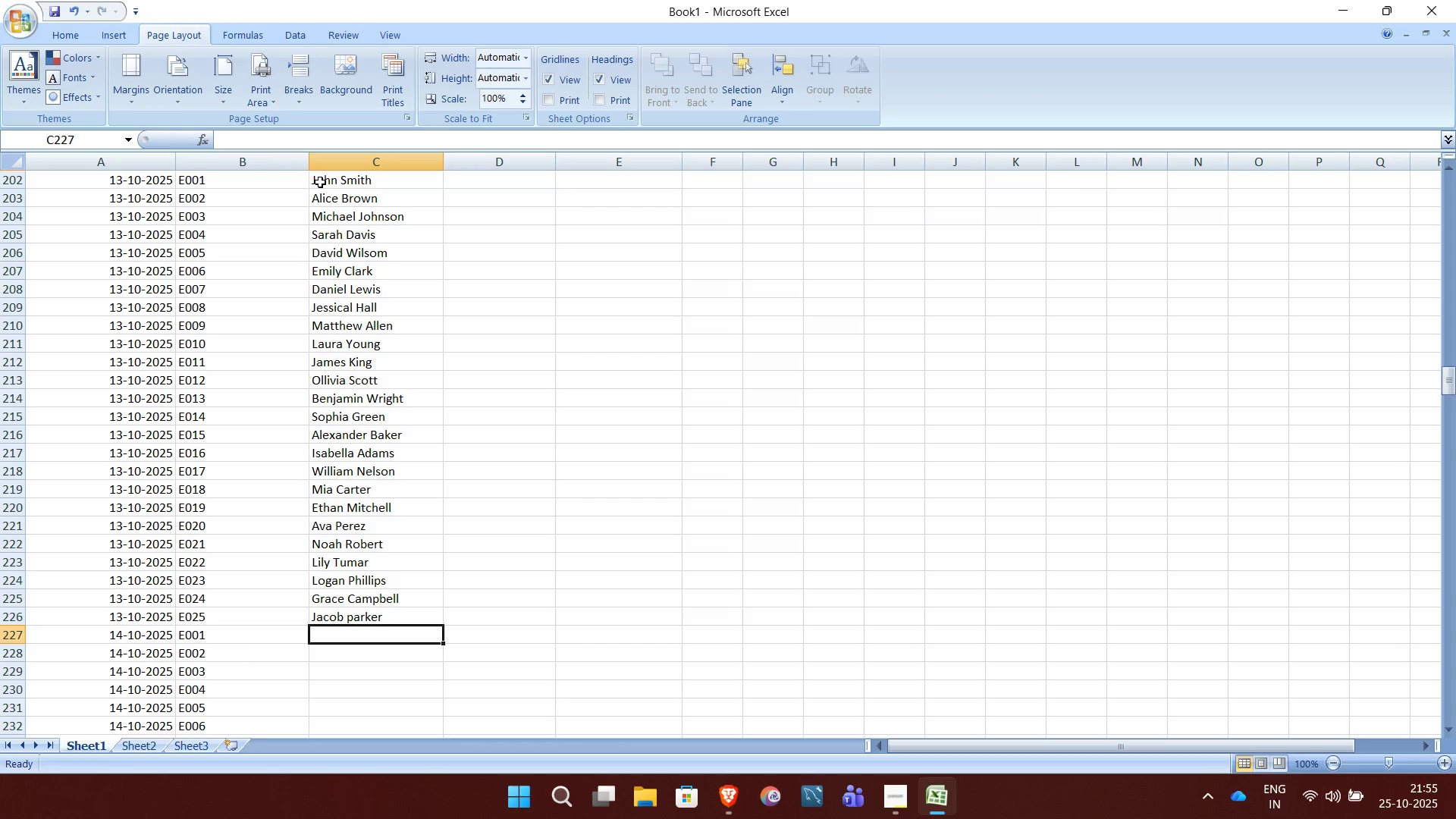 
left_click([320, 186])
 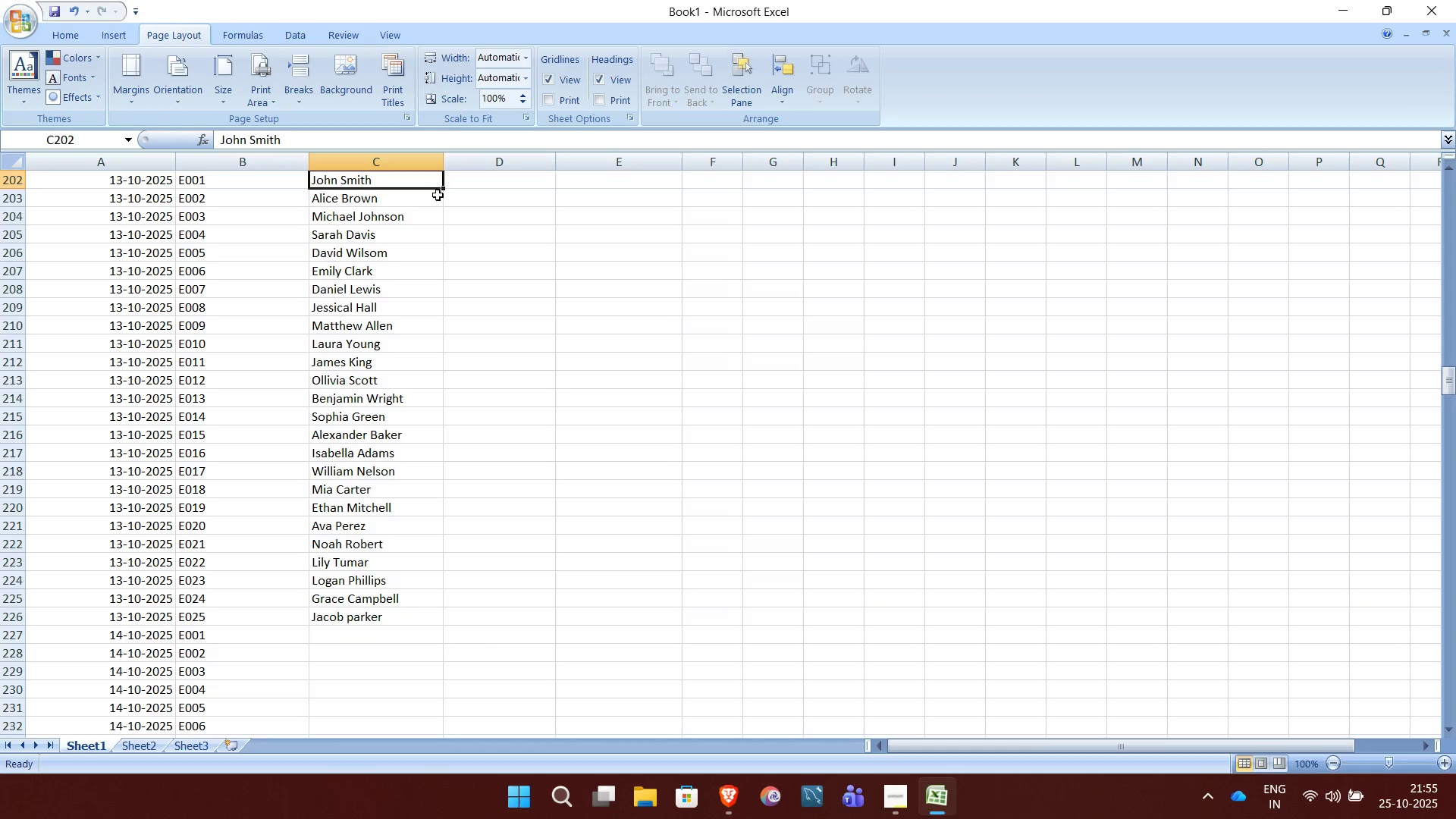 
left_click_drag(start_coordinate=[441, 188], to_coordinate=[355, 102])
 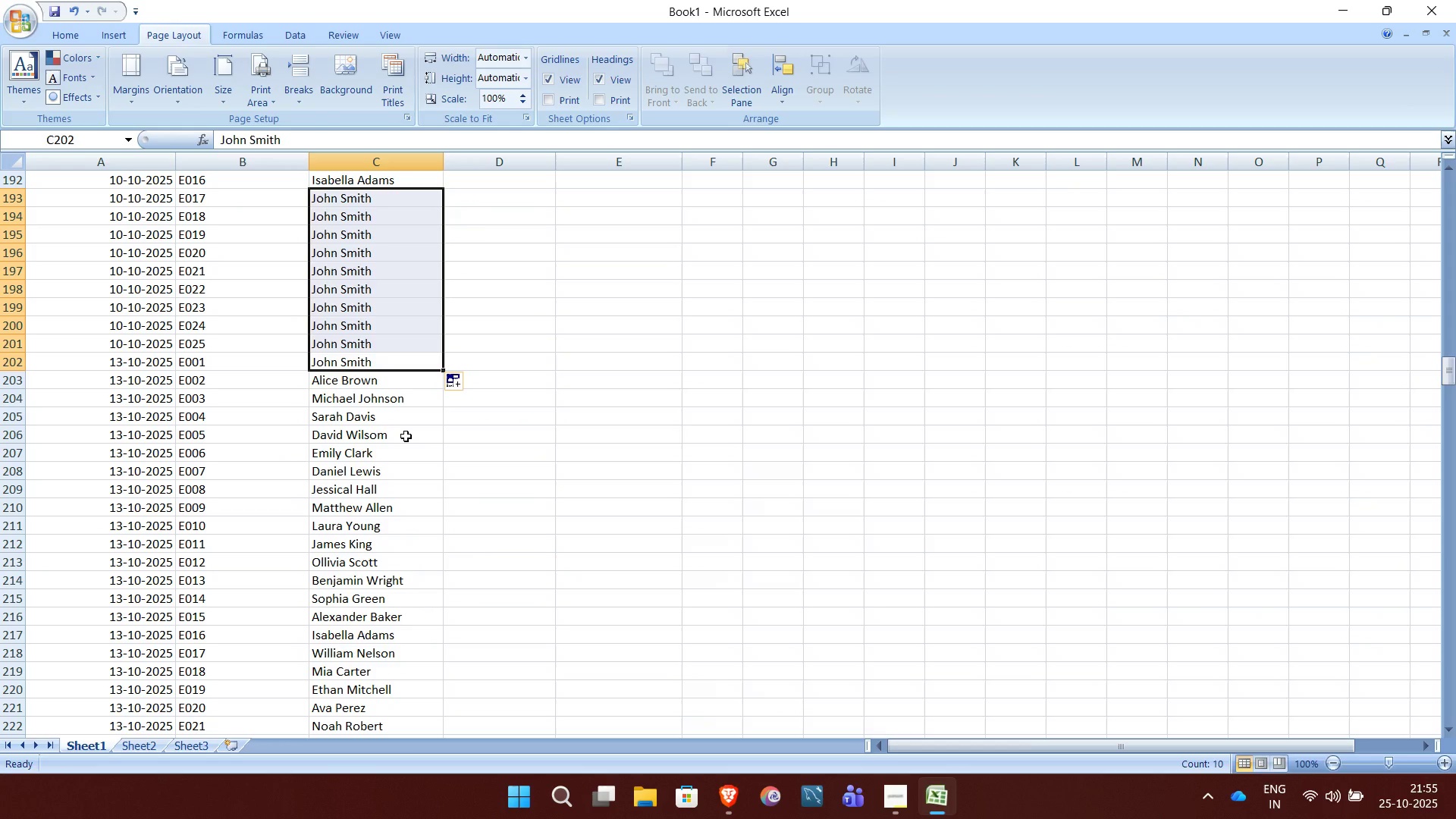 
left_click([406, 436])
 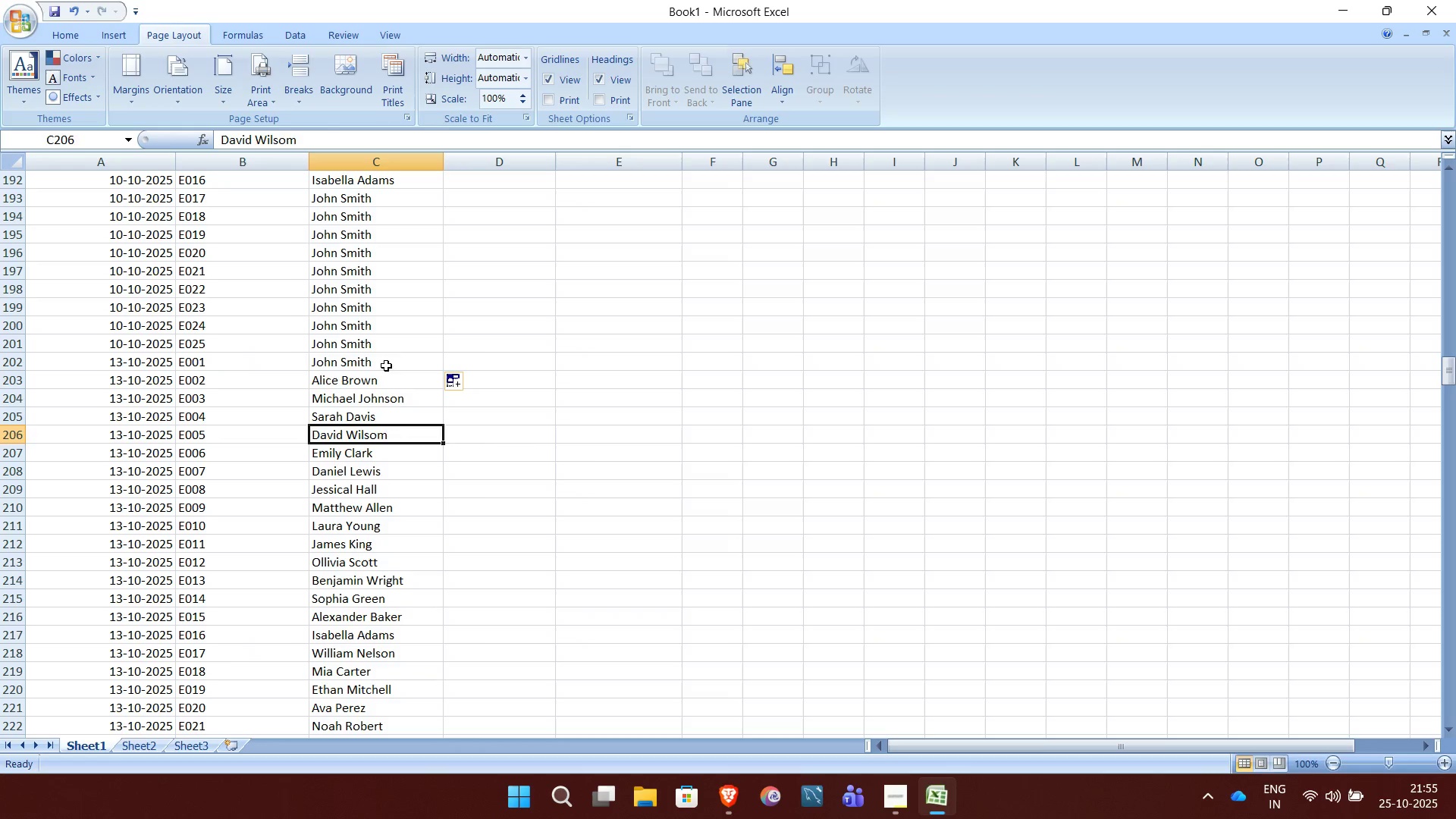 
left_click([386, 366])
 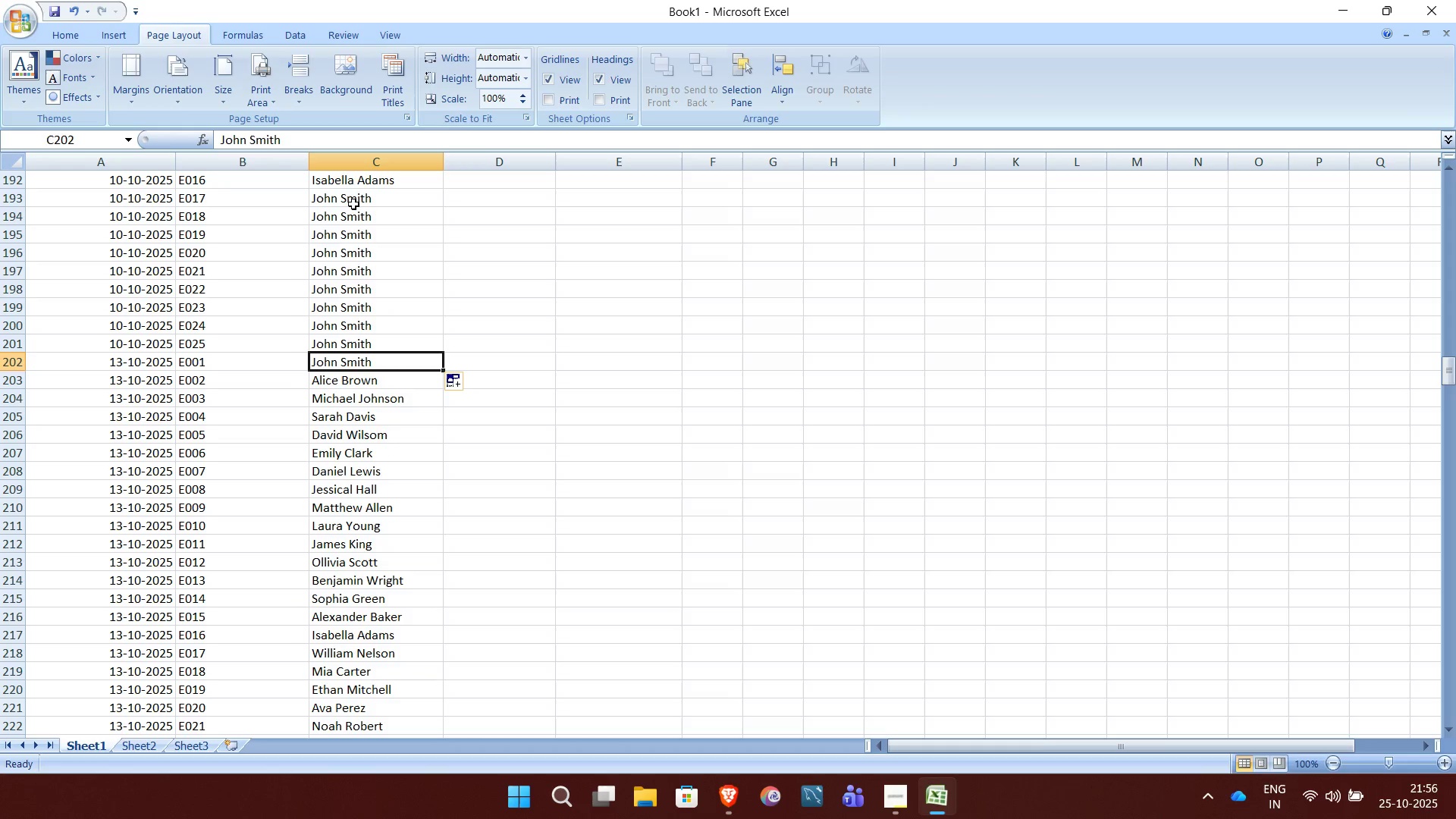 
wait(7.16)
 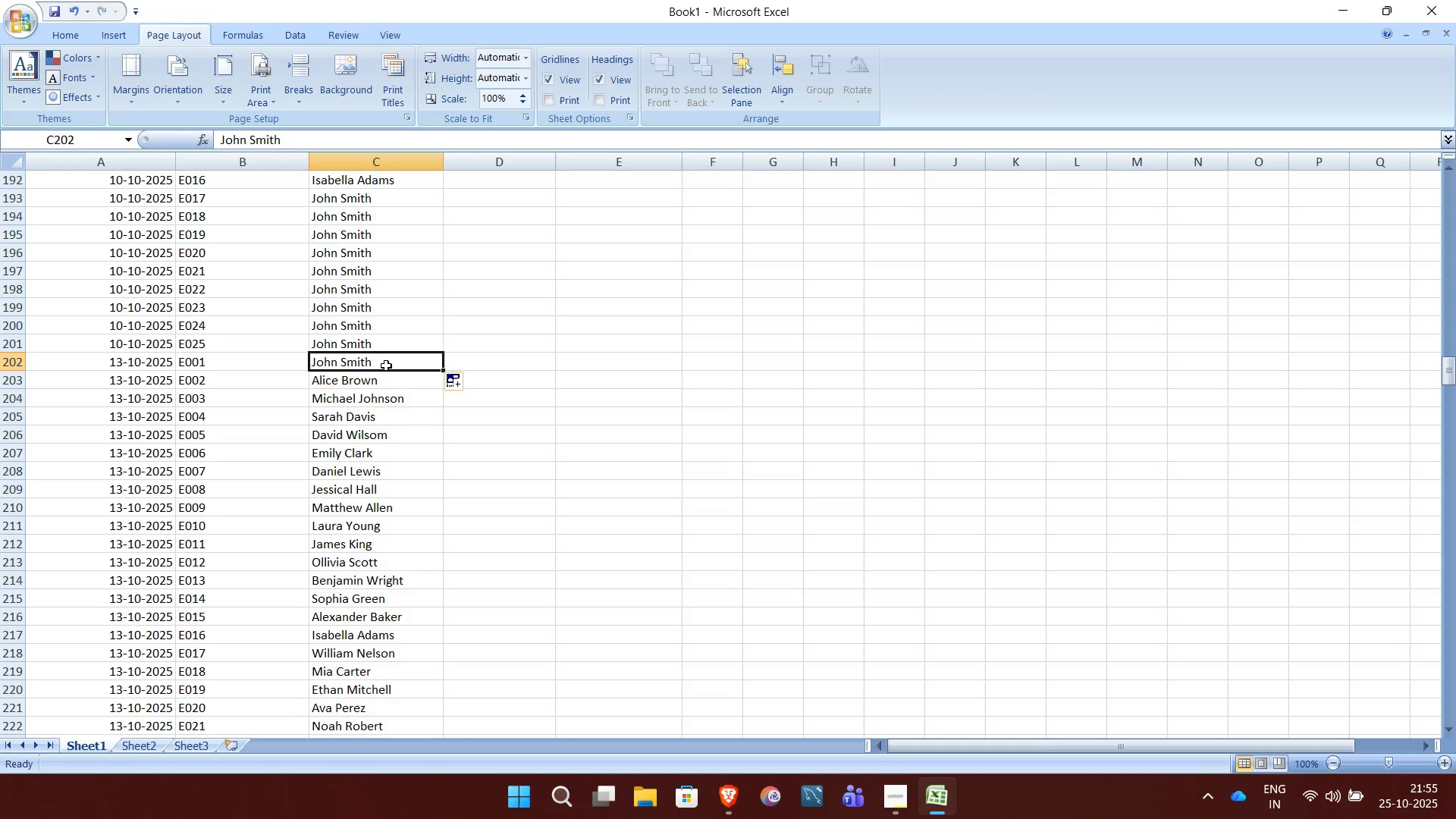 
left_click([353, 202])
 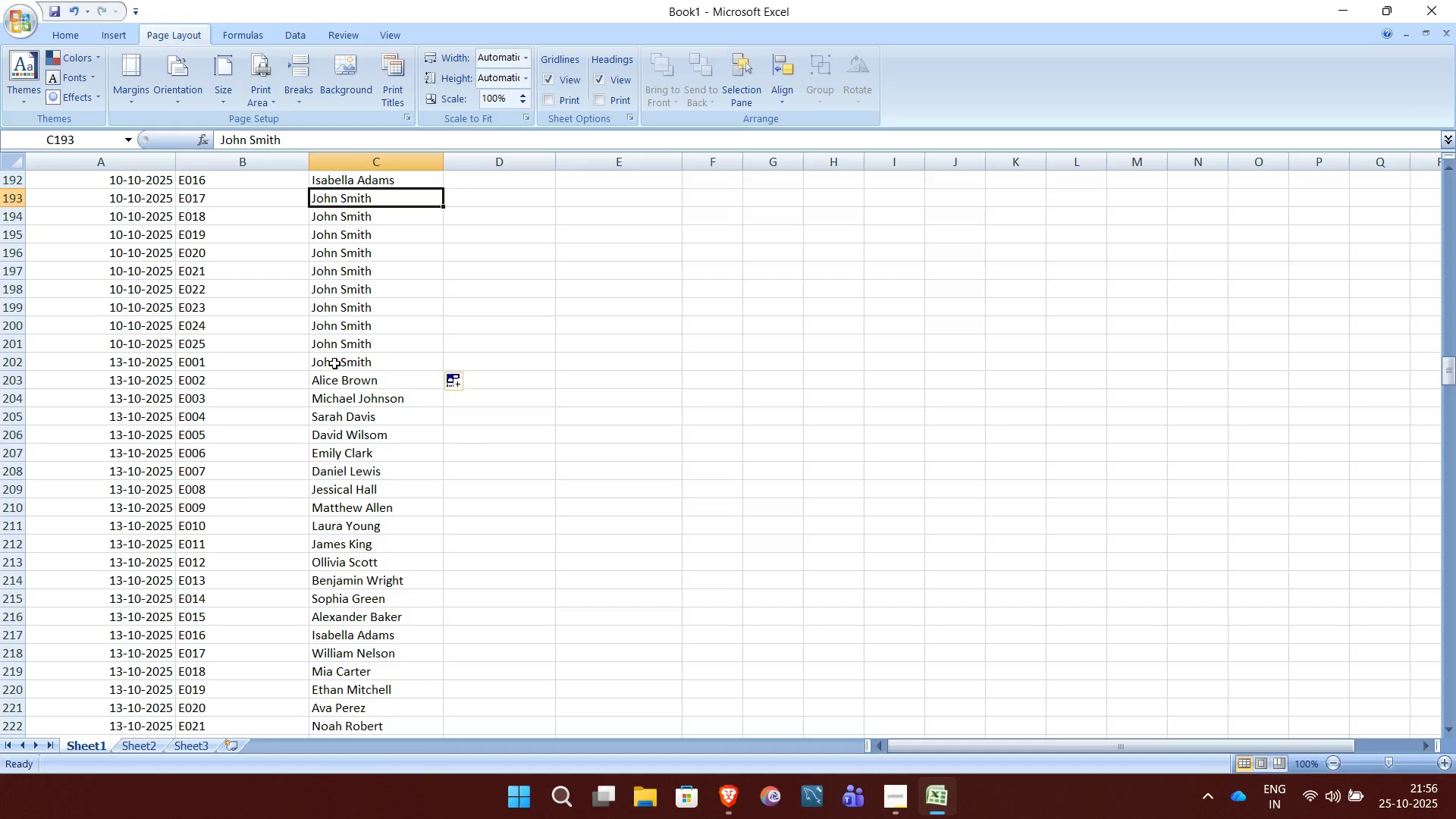 
left_click([334, 363])
 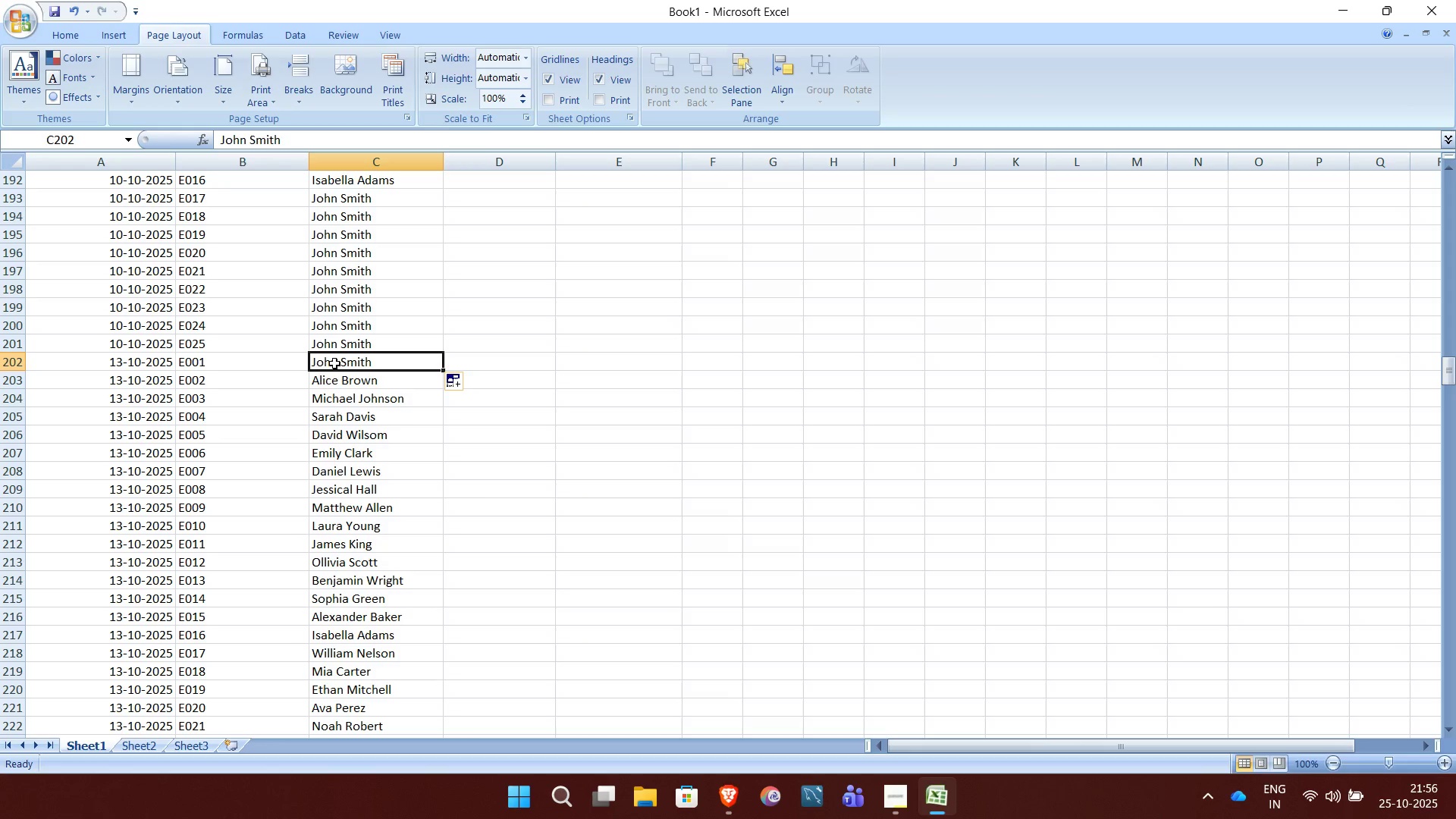 
wait(9.83)
 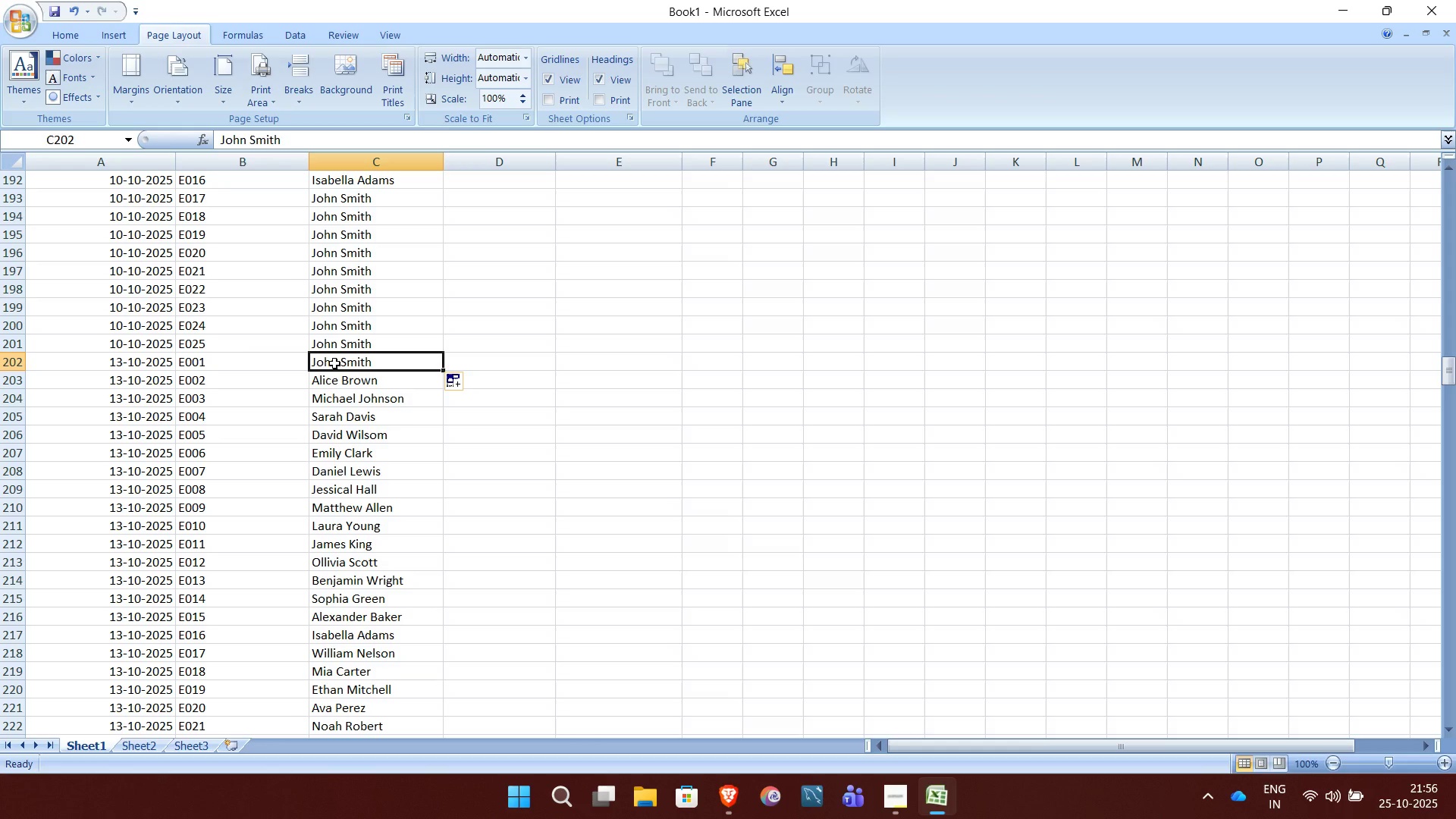 
key(Control+Shift+ArrowDown)
 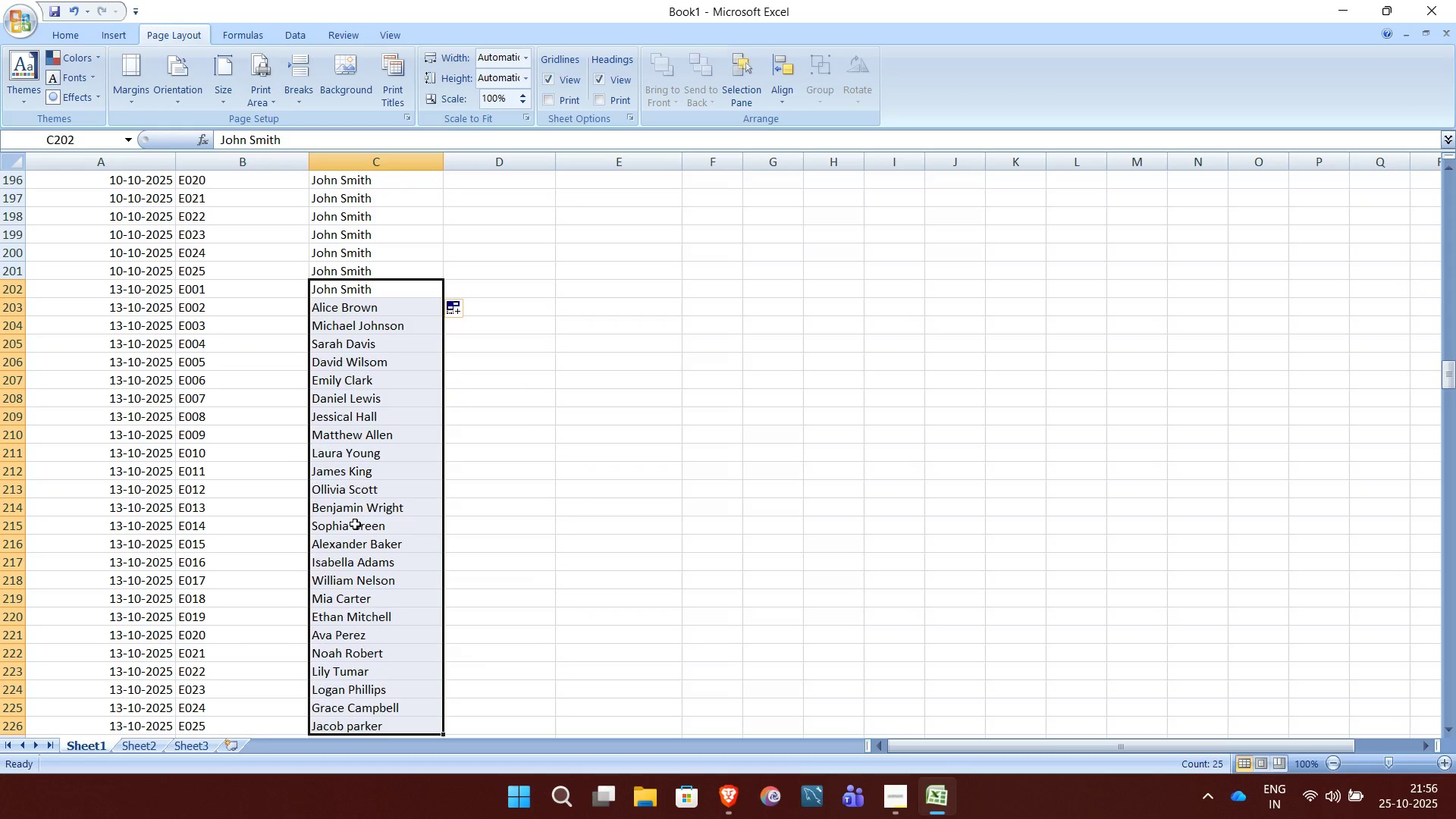 
scroll: coordinate [355, 524], scroll_direction: down, amount: 1.0
 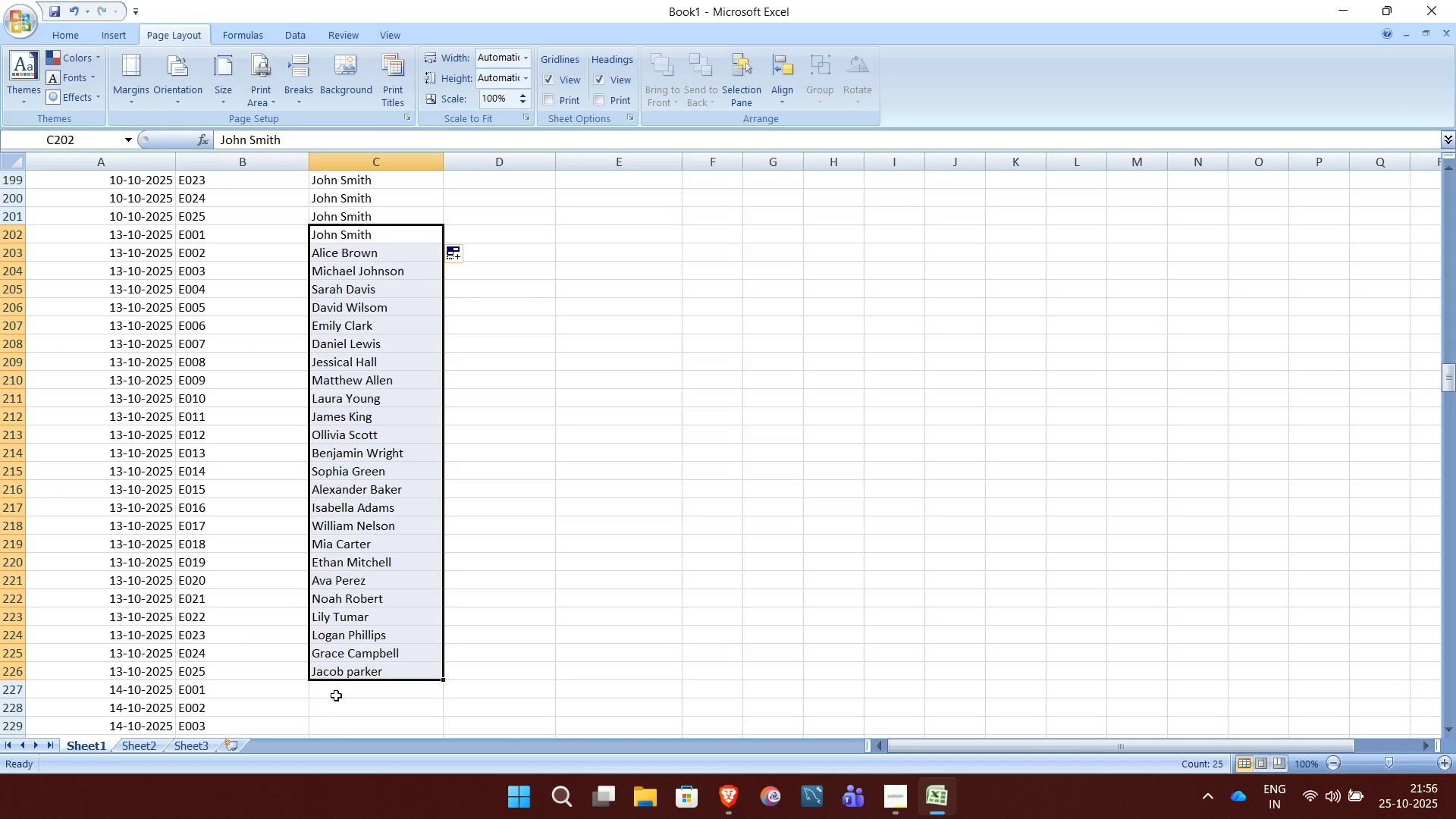 
wait(8.64)
 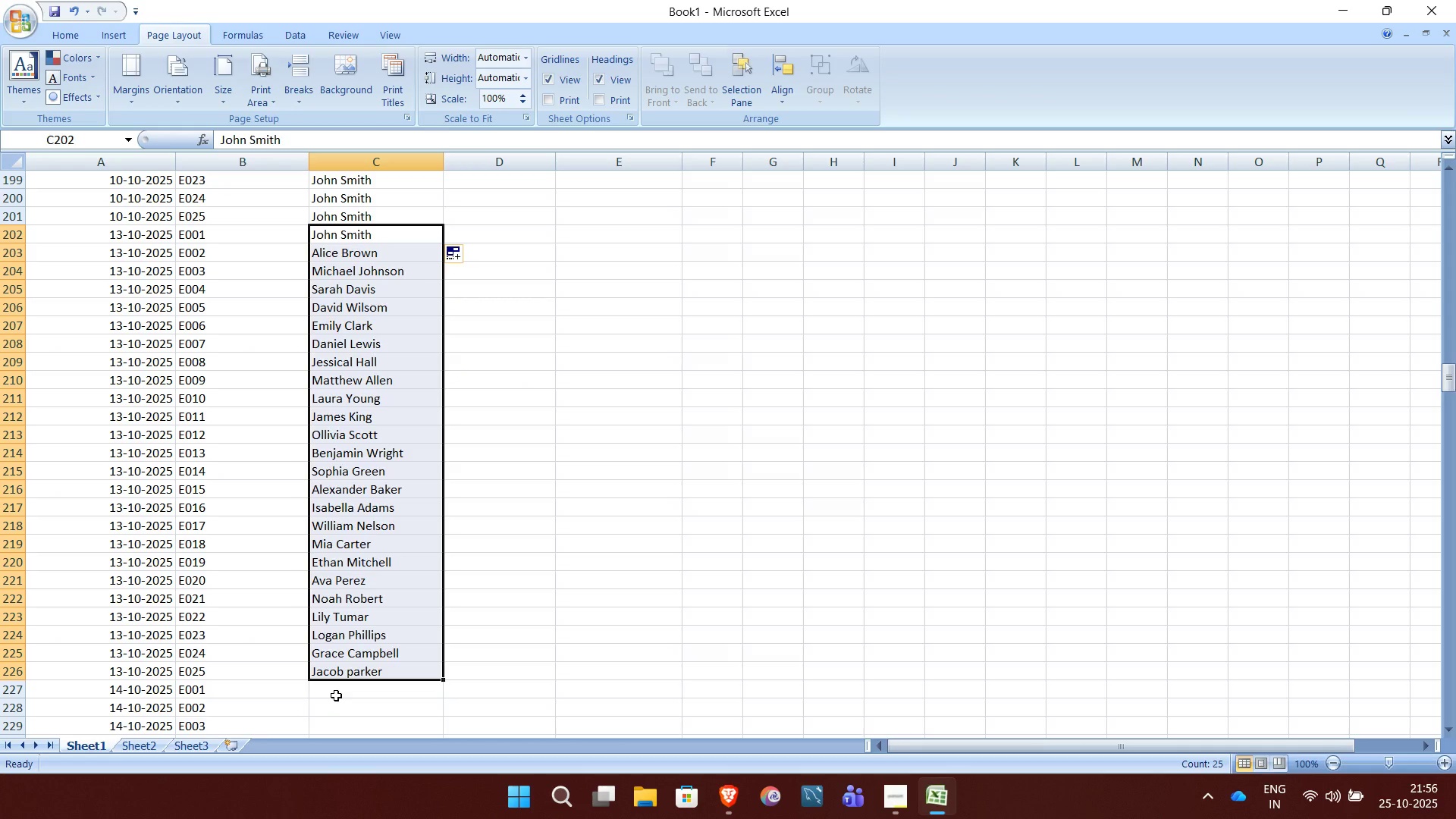 
key(Control+C)
 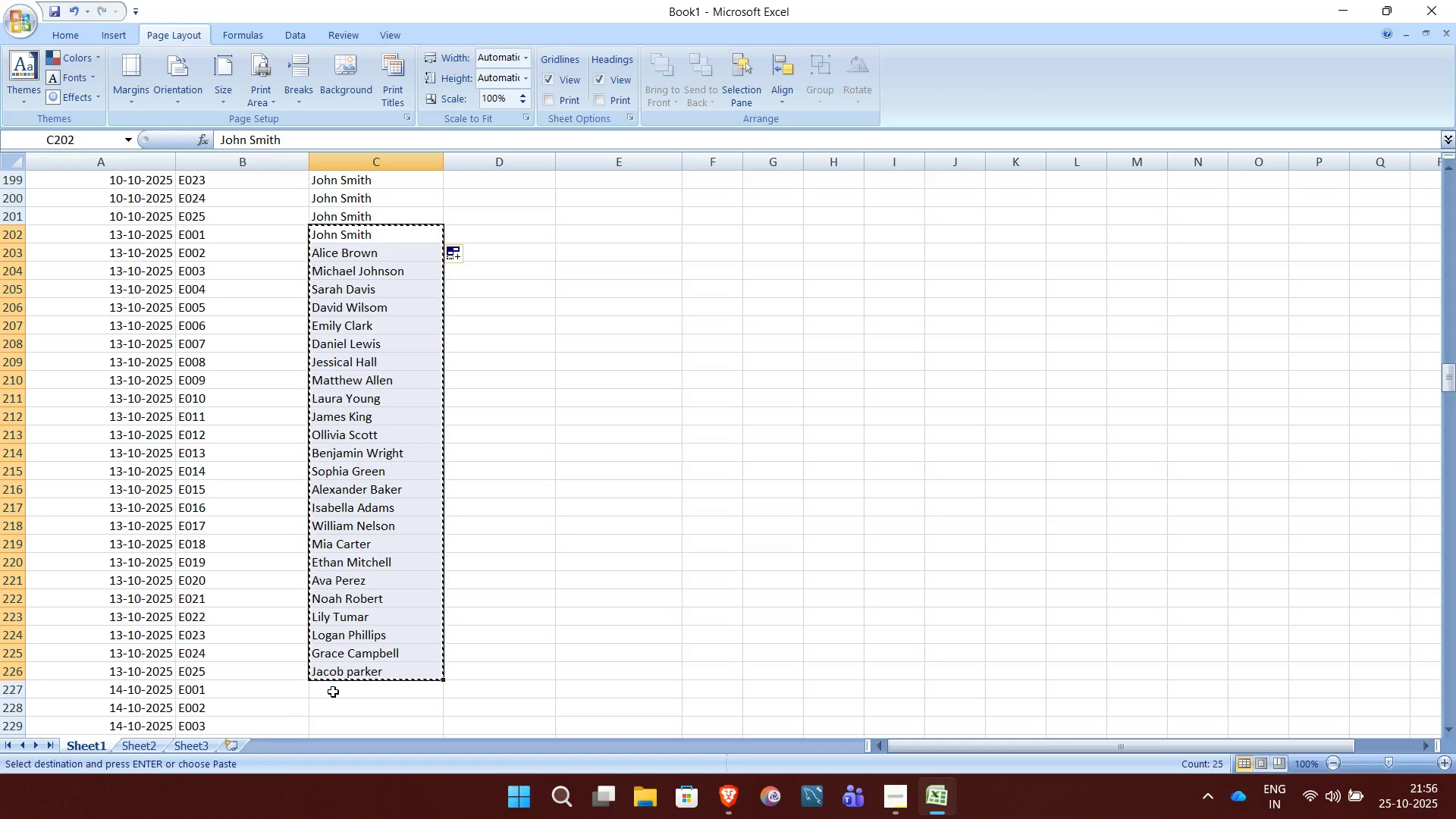 
left_click([333, 692])
 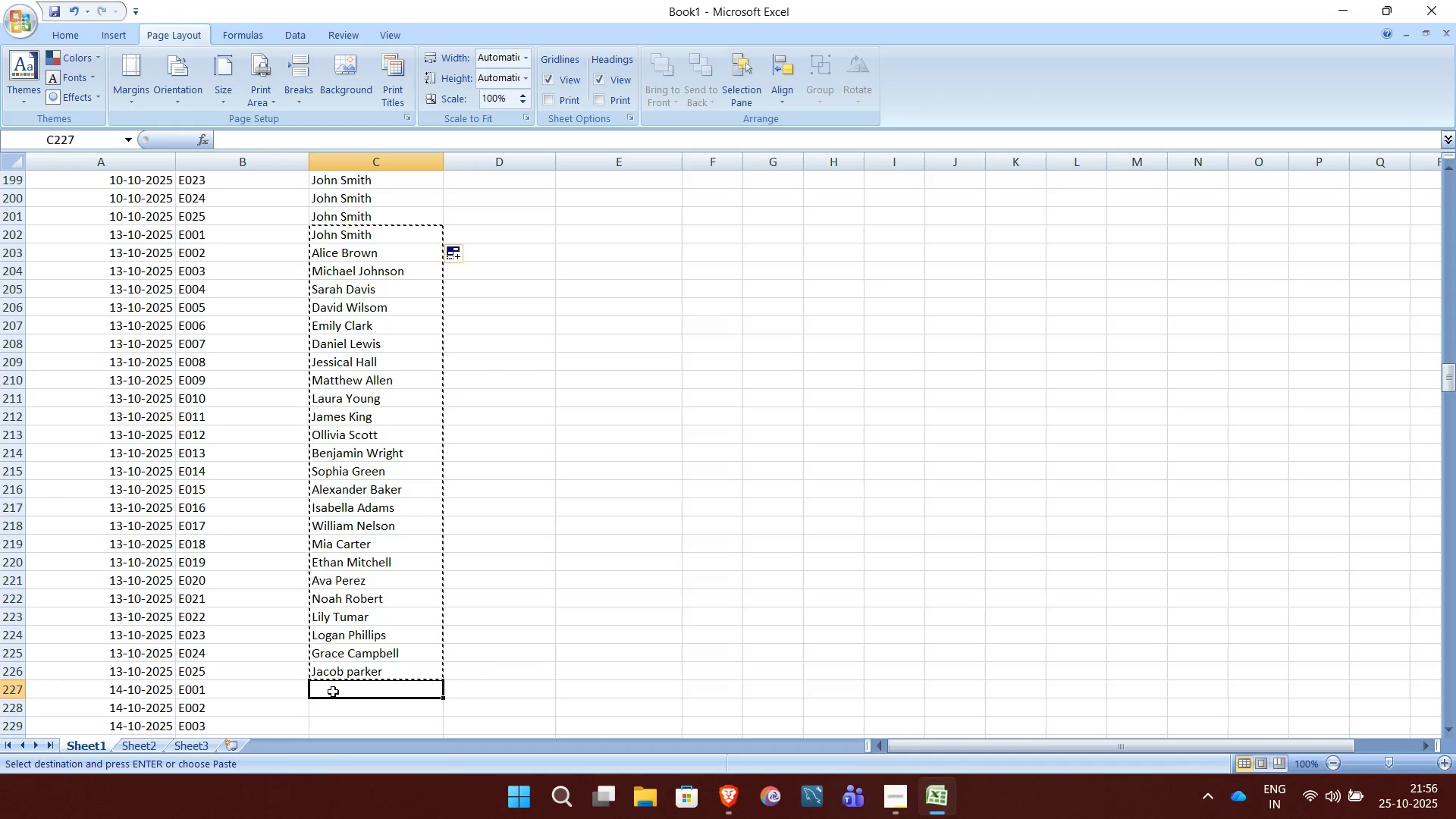 
key(Control+V)
 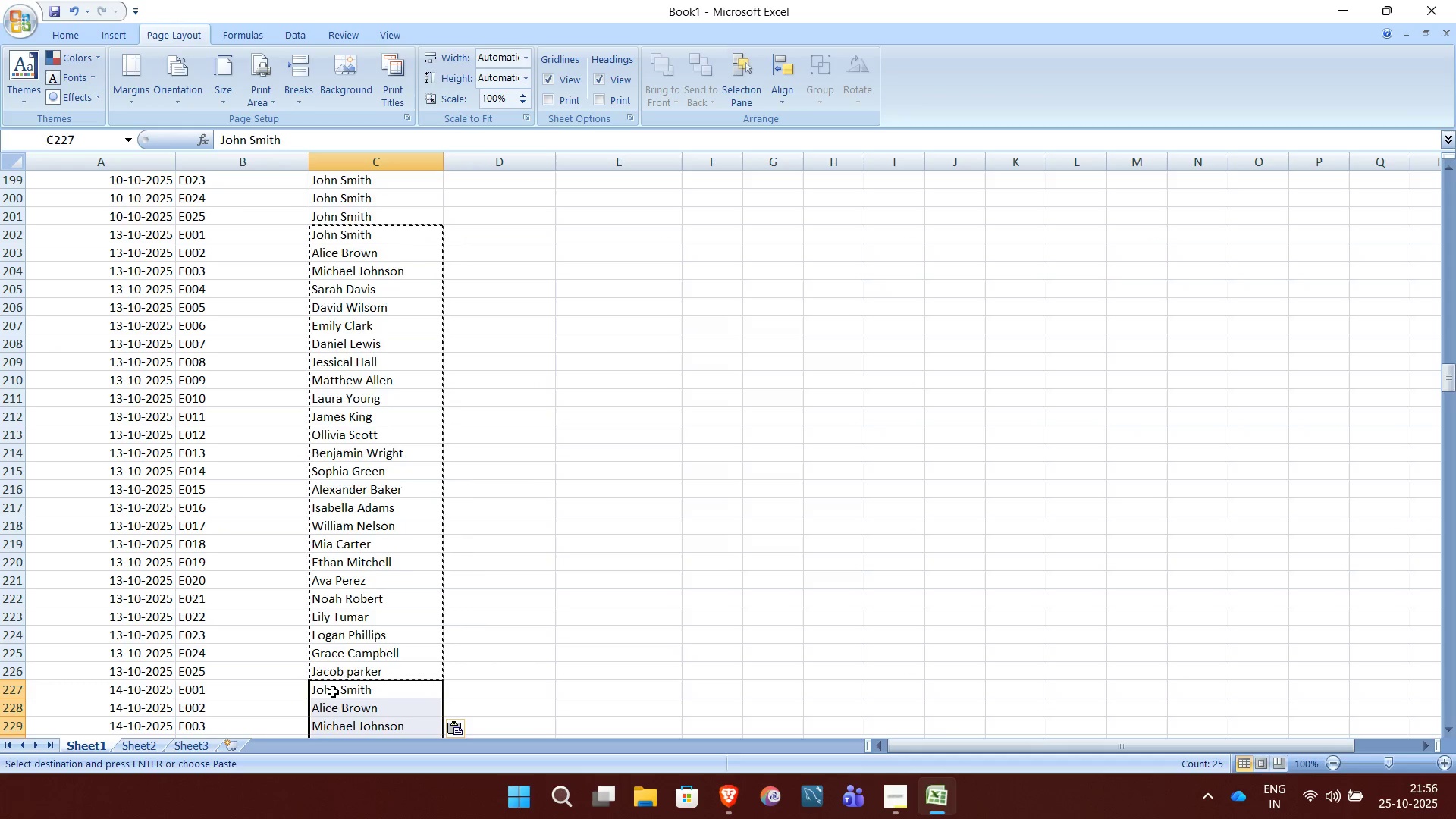 
scroll: coordinate [333, 653], scroll_direction: down, amount: 8.0
 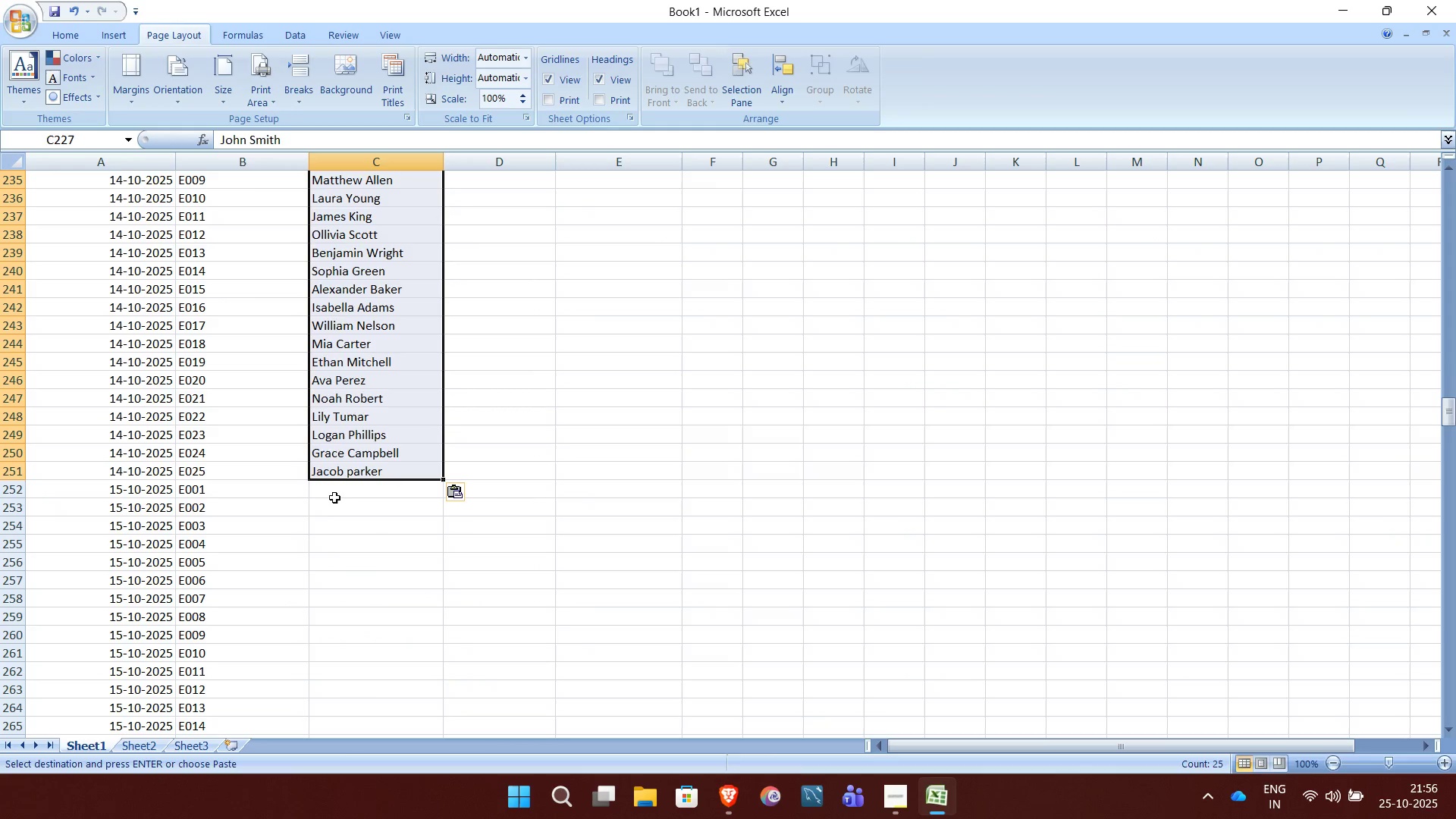 
left_click([334, 494])
 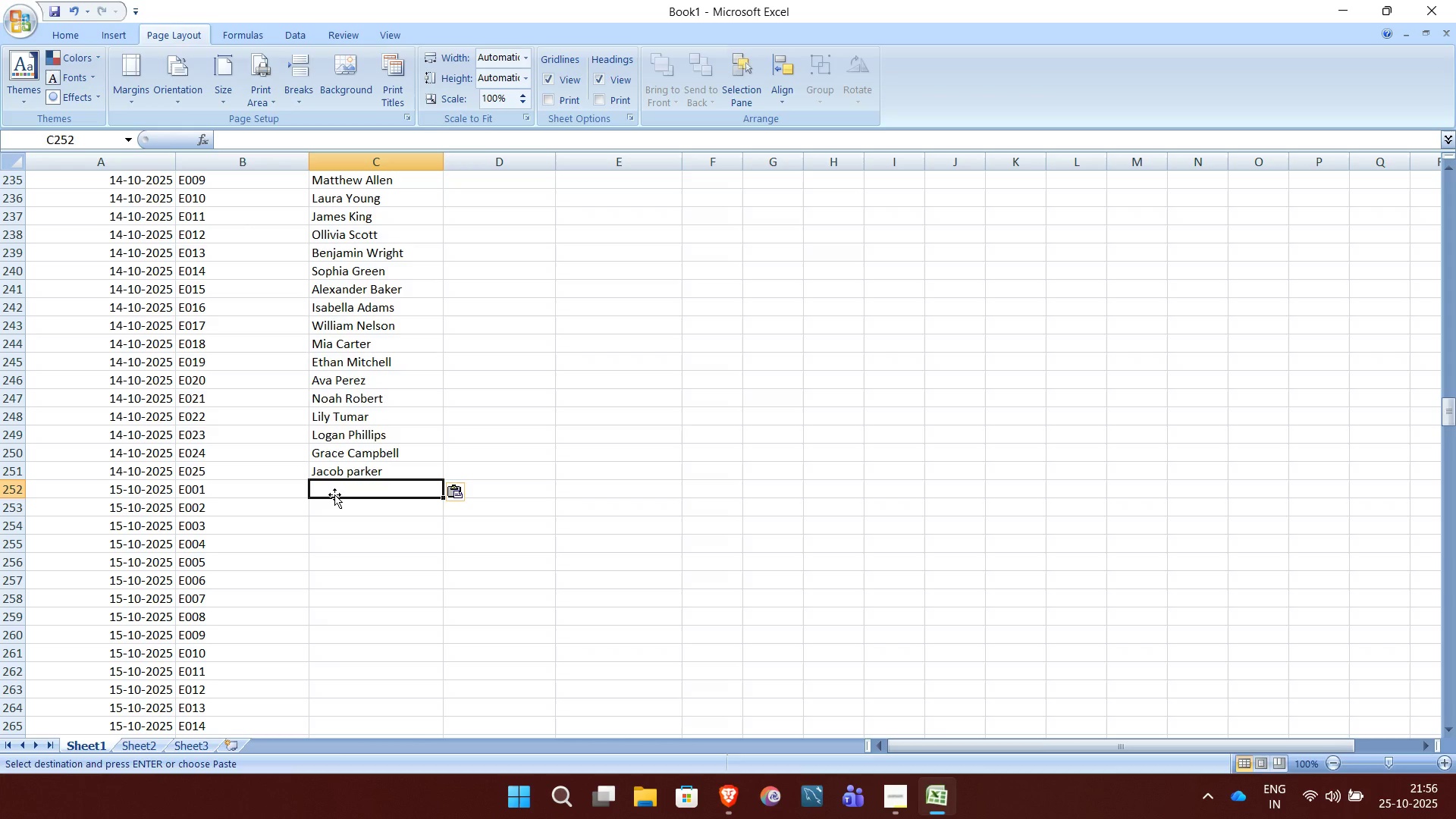 
key(Control+V)
 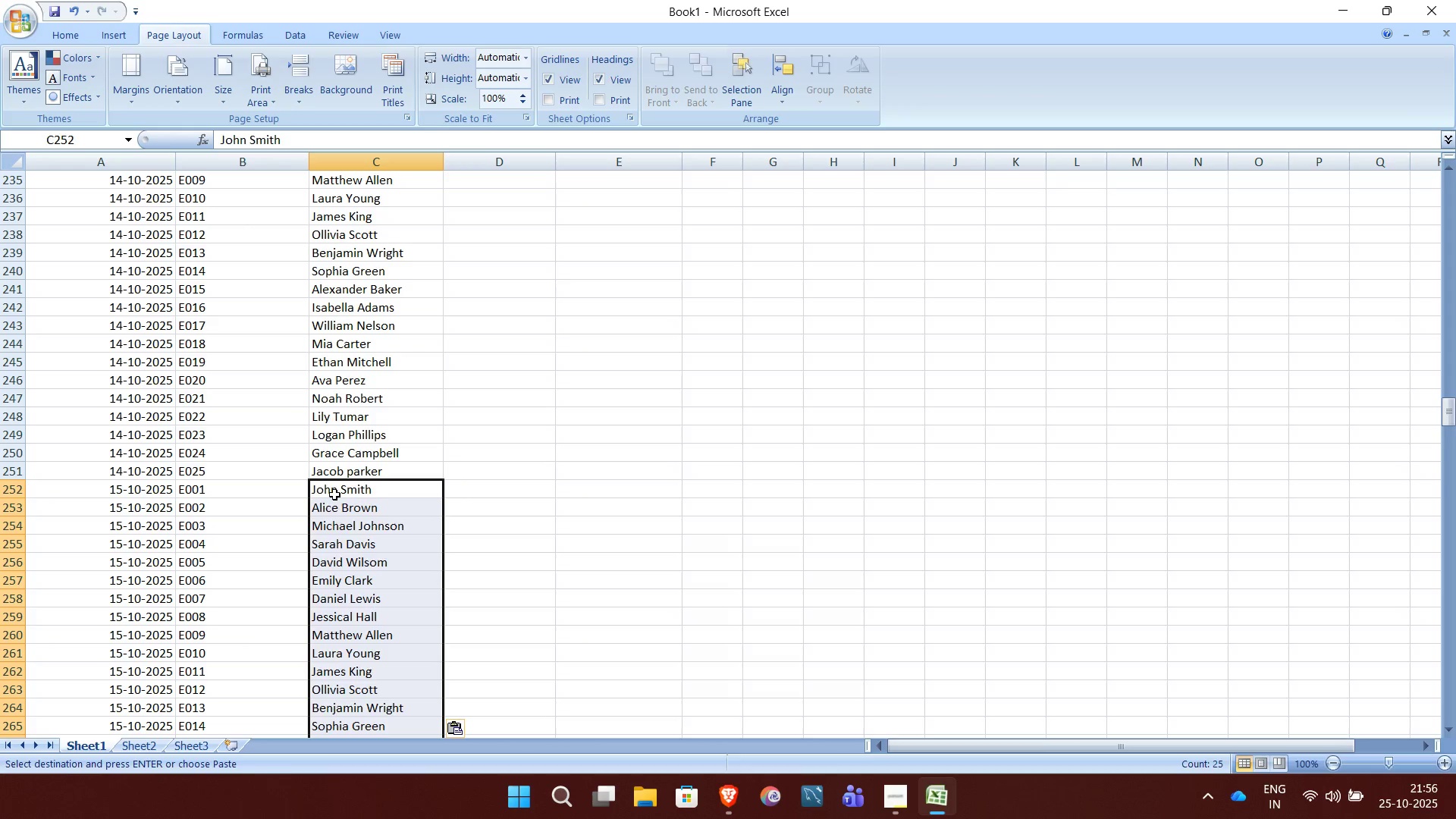 
scroll: coordinate [334, 494], scroll_direction: down, amount: 6.0
 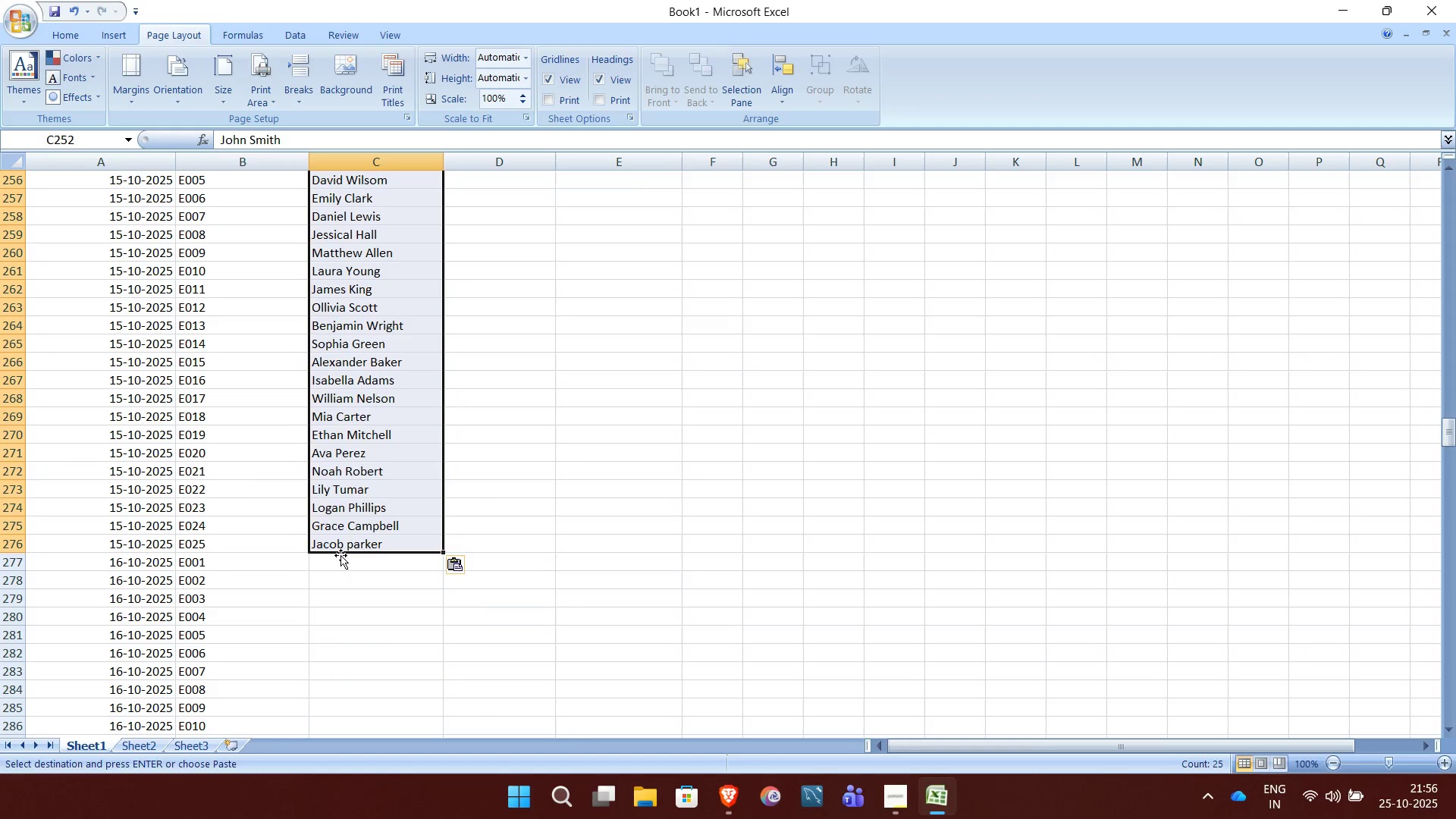 
left_click([340, 555])
 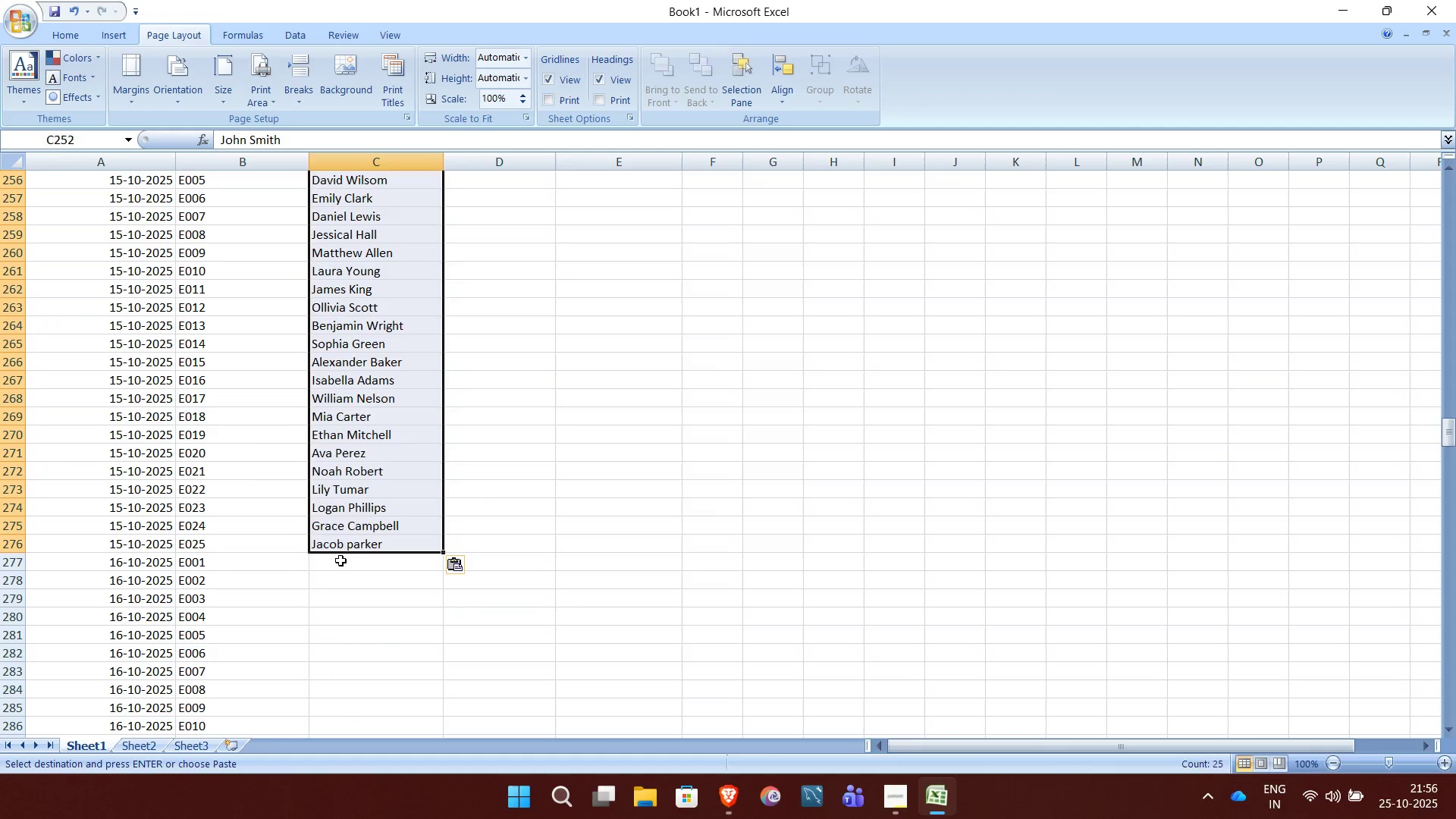 
left_click([340, 560])
 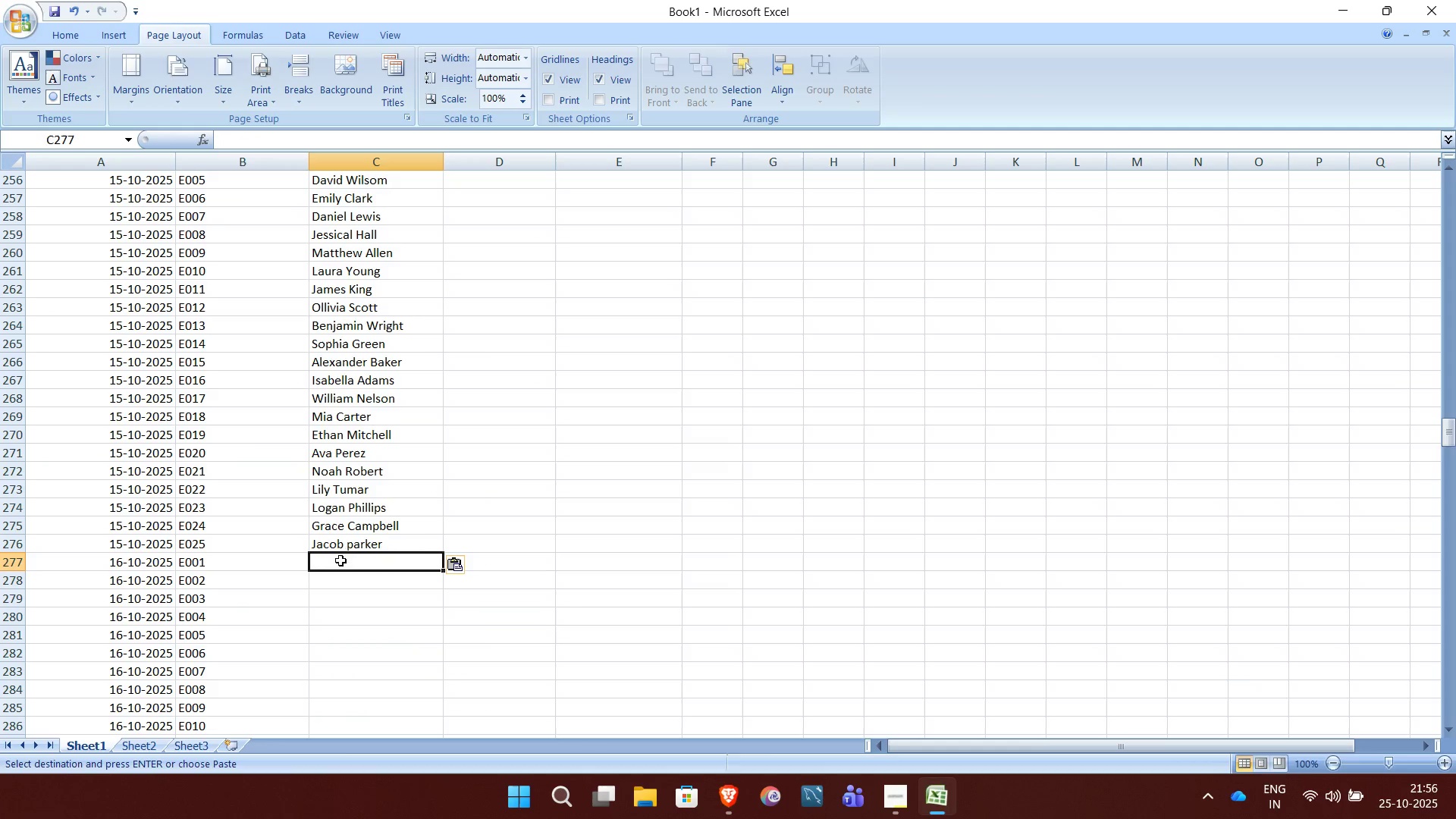 
key(Control+V)
 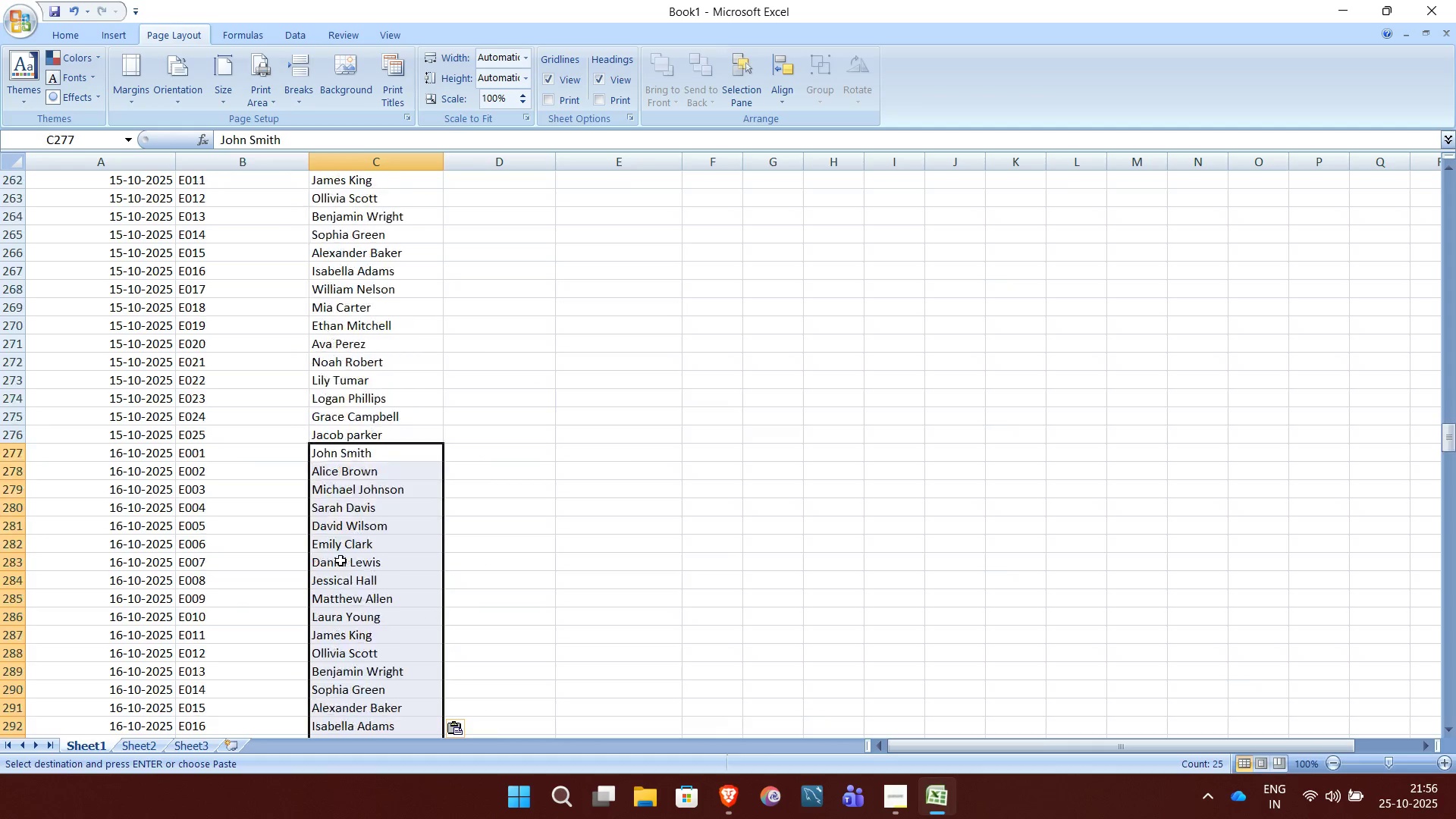 
scroll: coordinate [340, 560], scroll_direction: down, amount: 7.0
 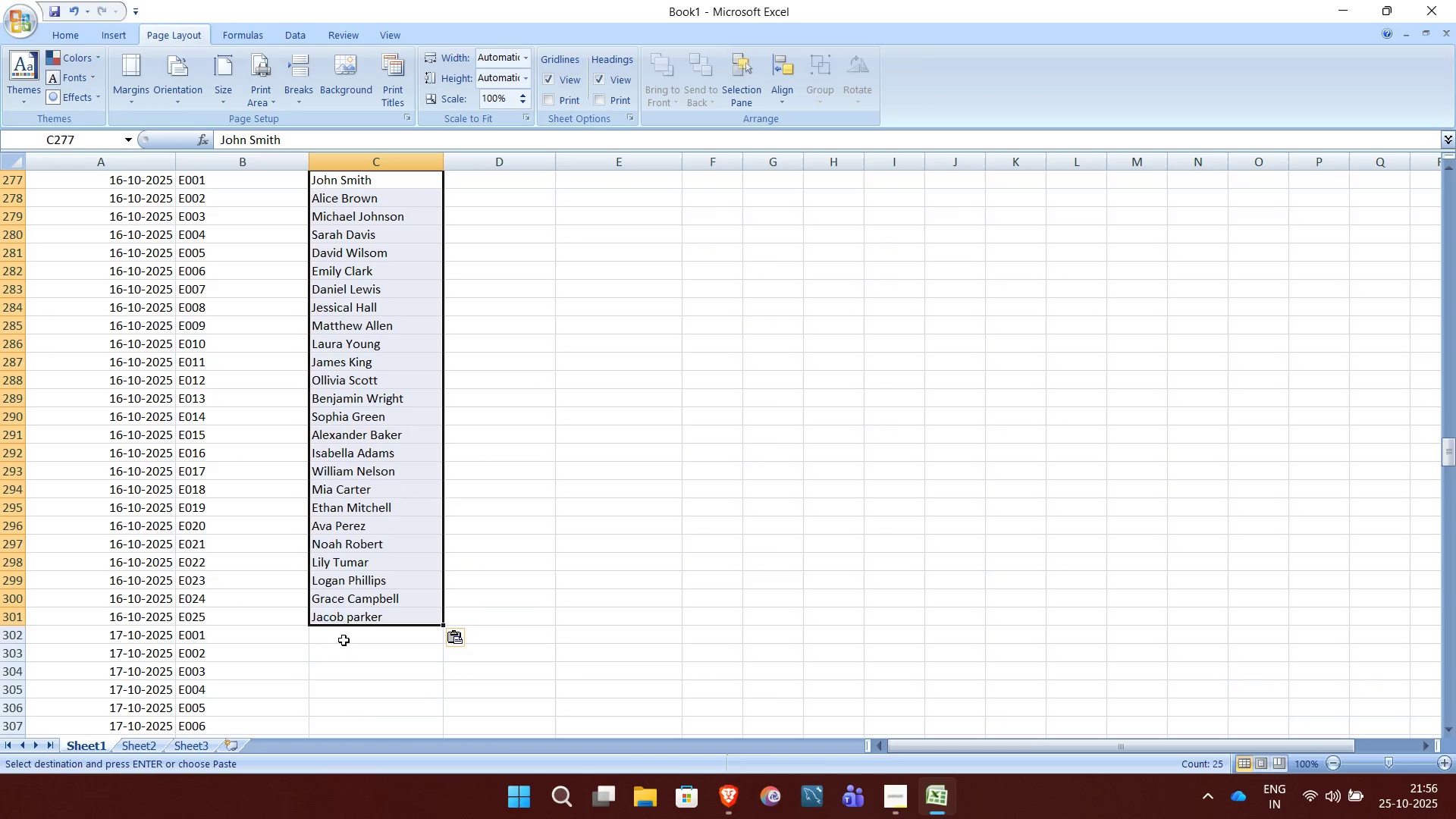 
left_click([343, 636])
 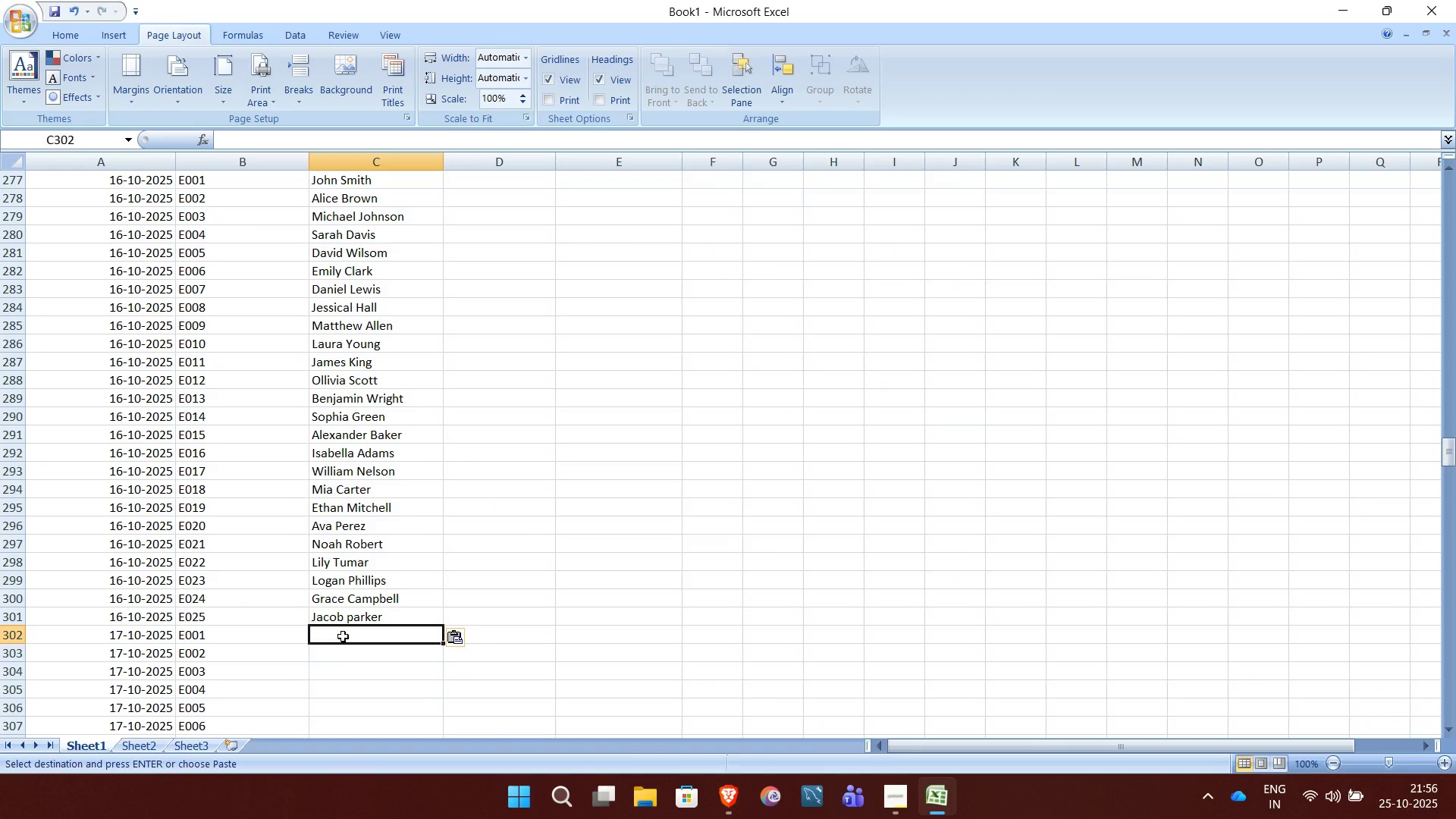 
key(Control+V)
 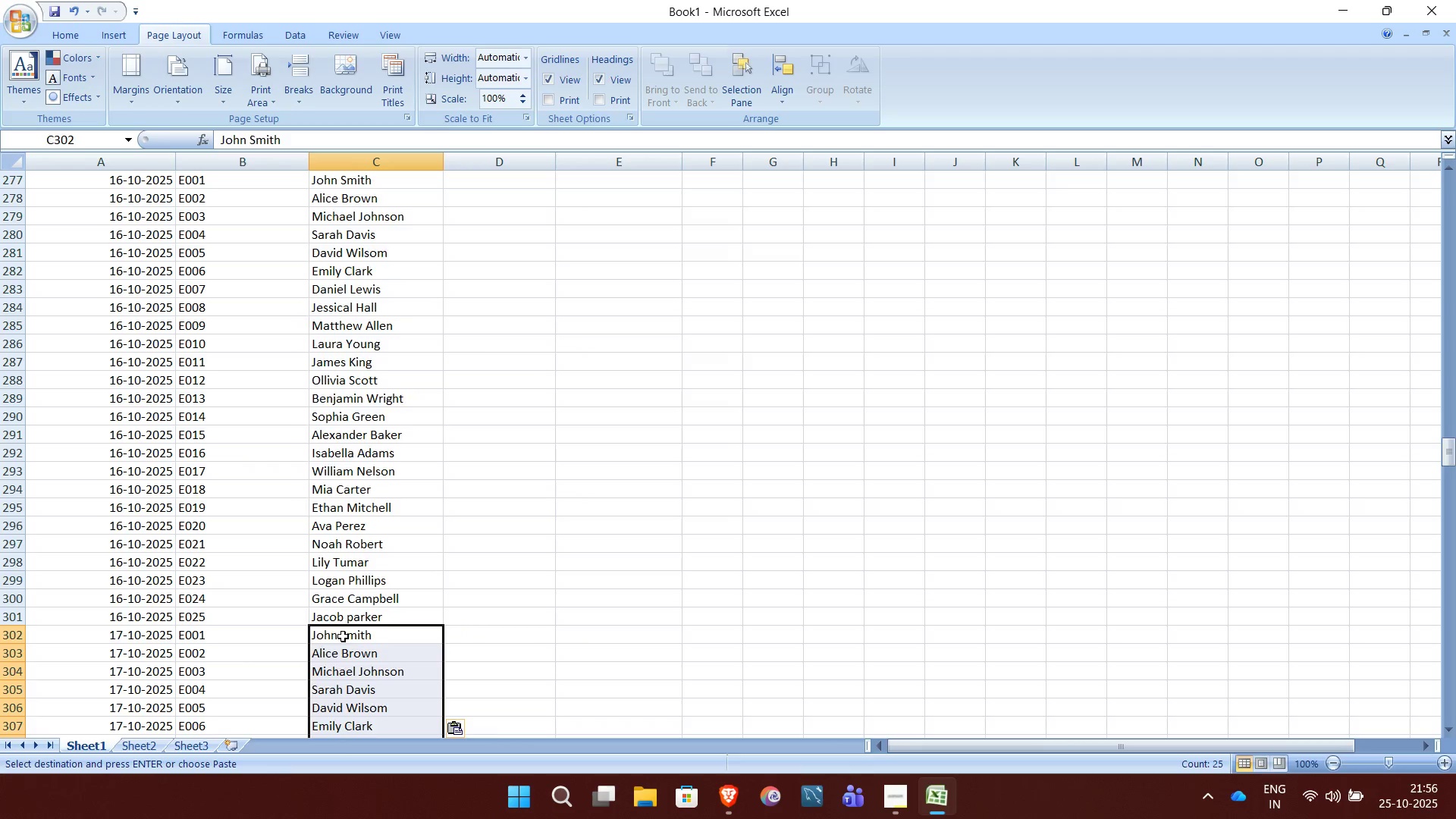 
scroll: coordinate [343, 636], scroll_direction: down, amount: 13.0
 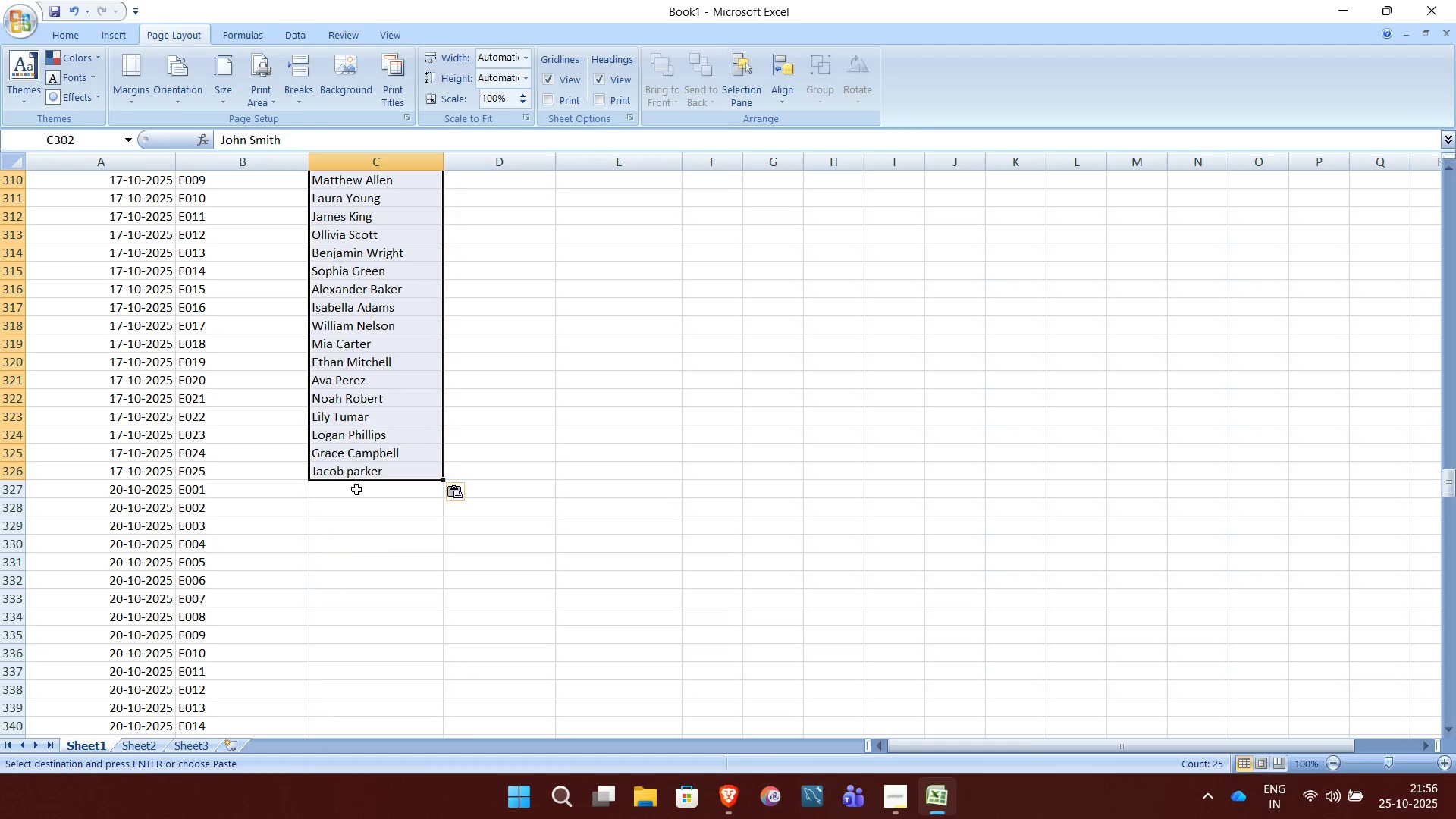 
left_click([355, 490])
 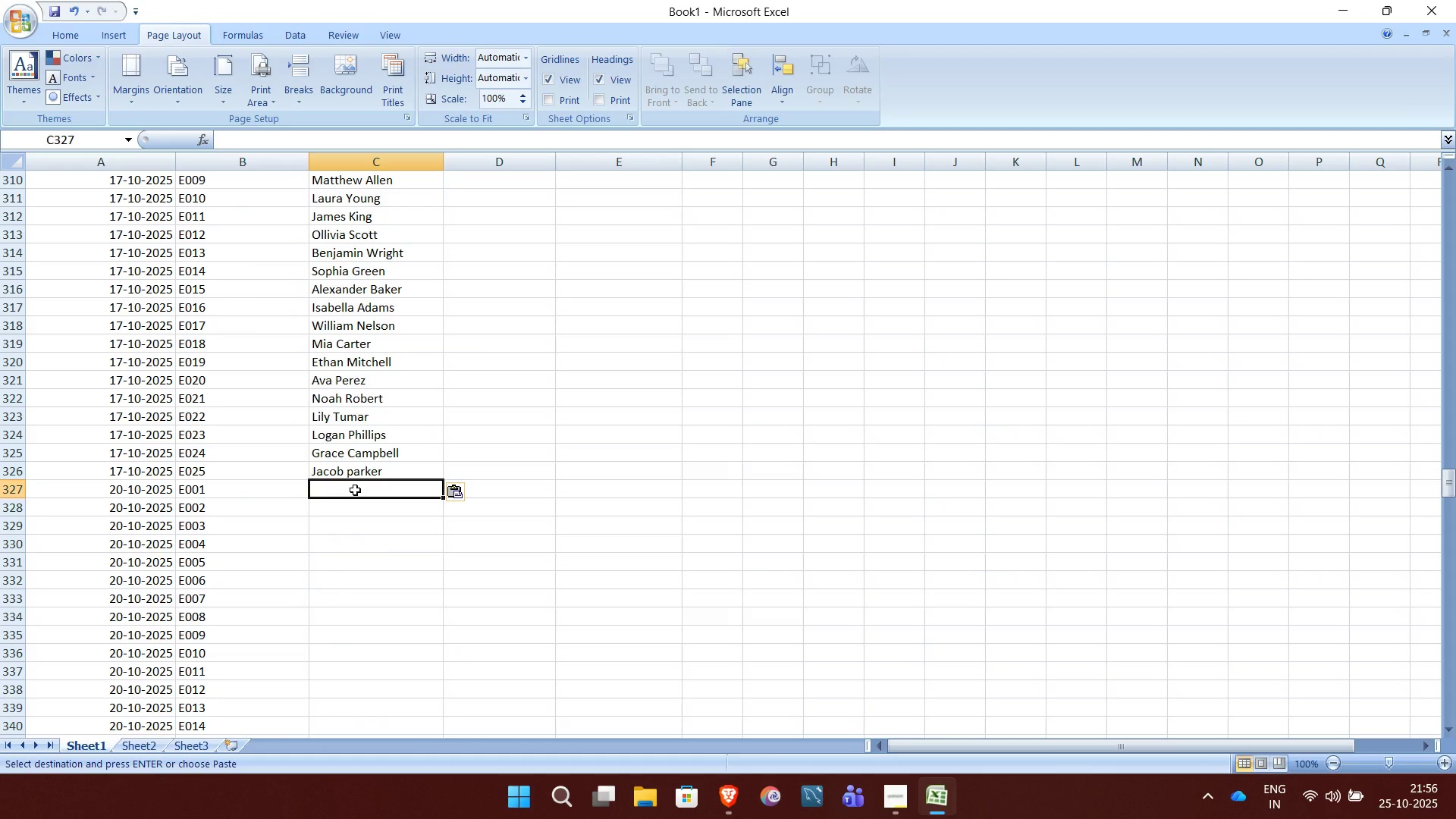 
key(Control+V)
 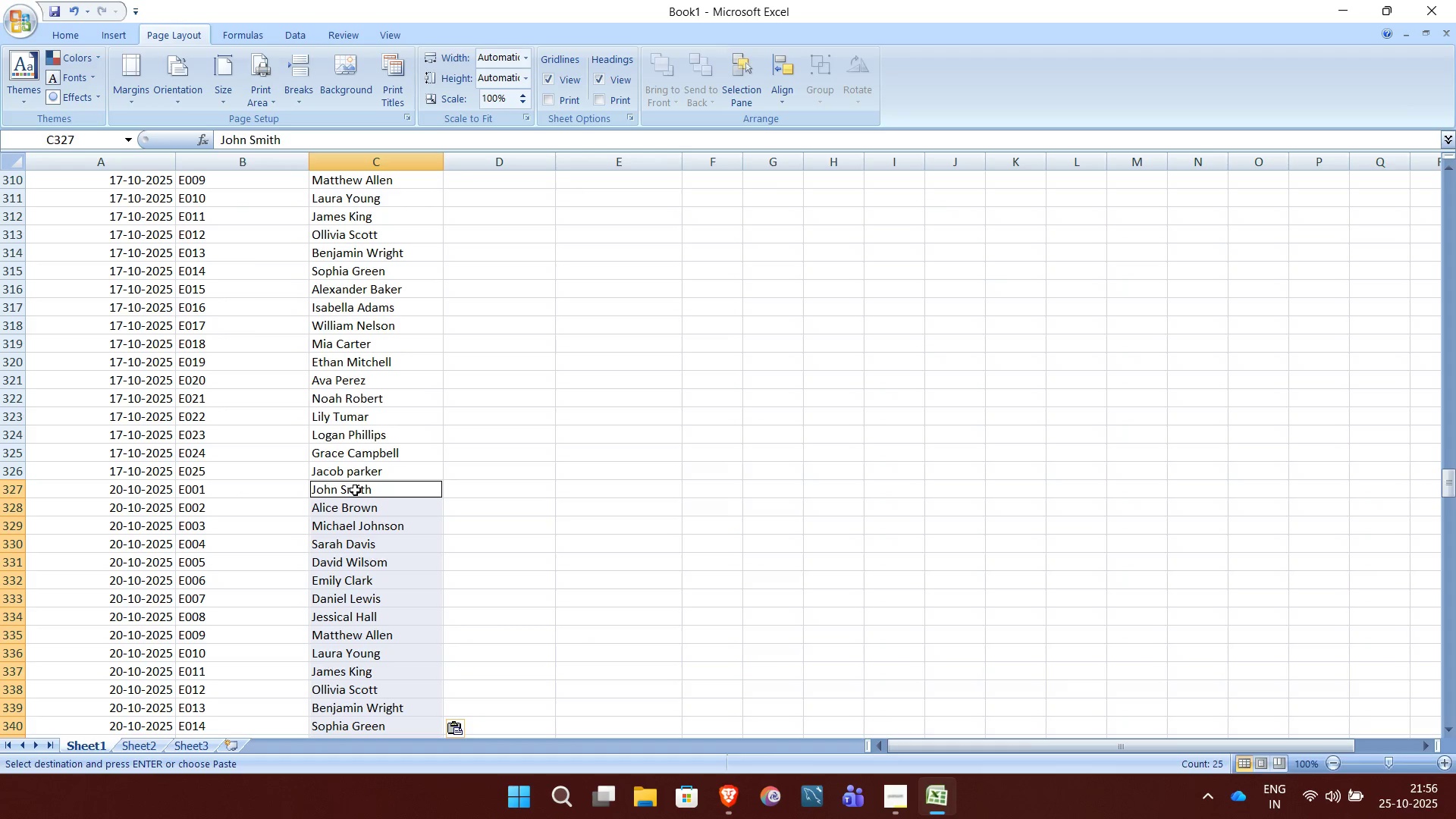 
left_click([355, 490])
 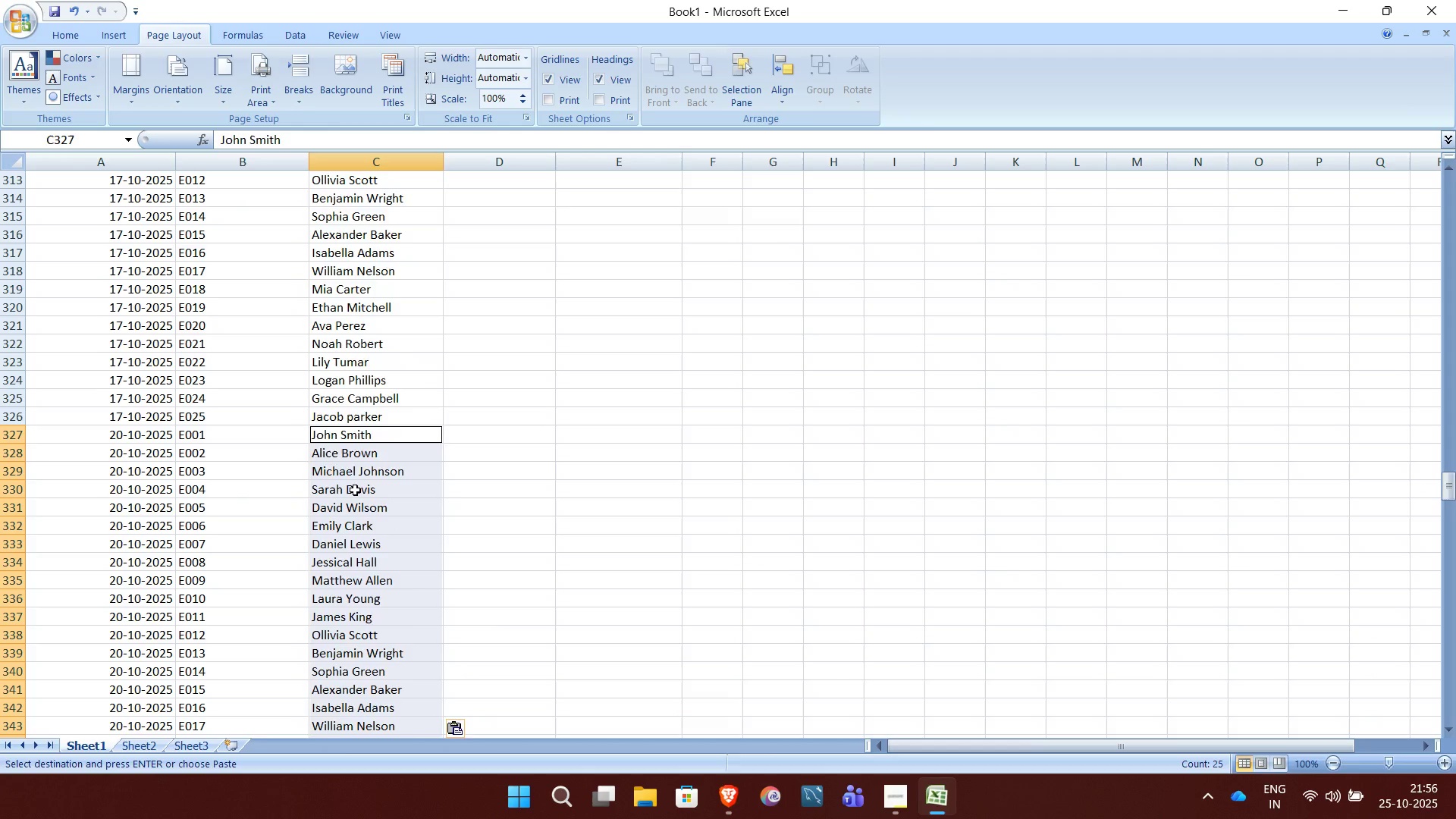 
scroll: coordinate [355, 490], scroll_direction: down, amount: 10.0
 